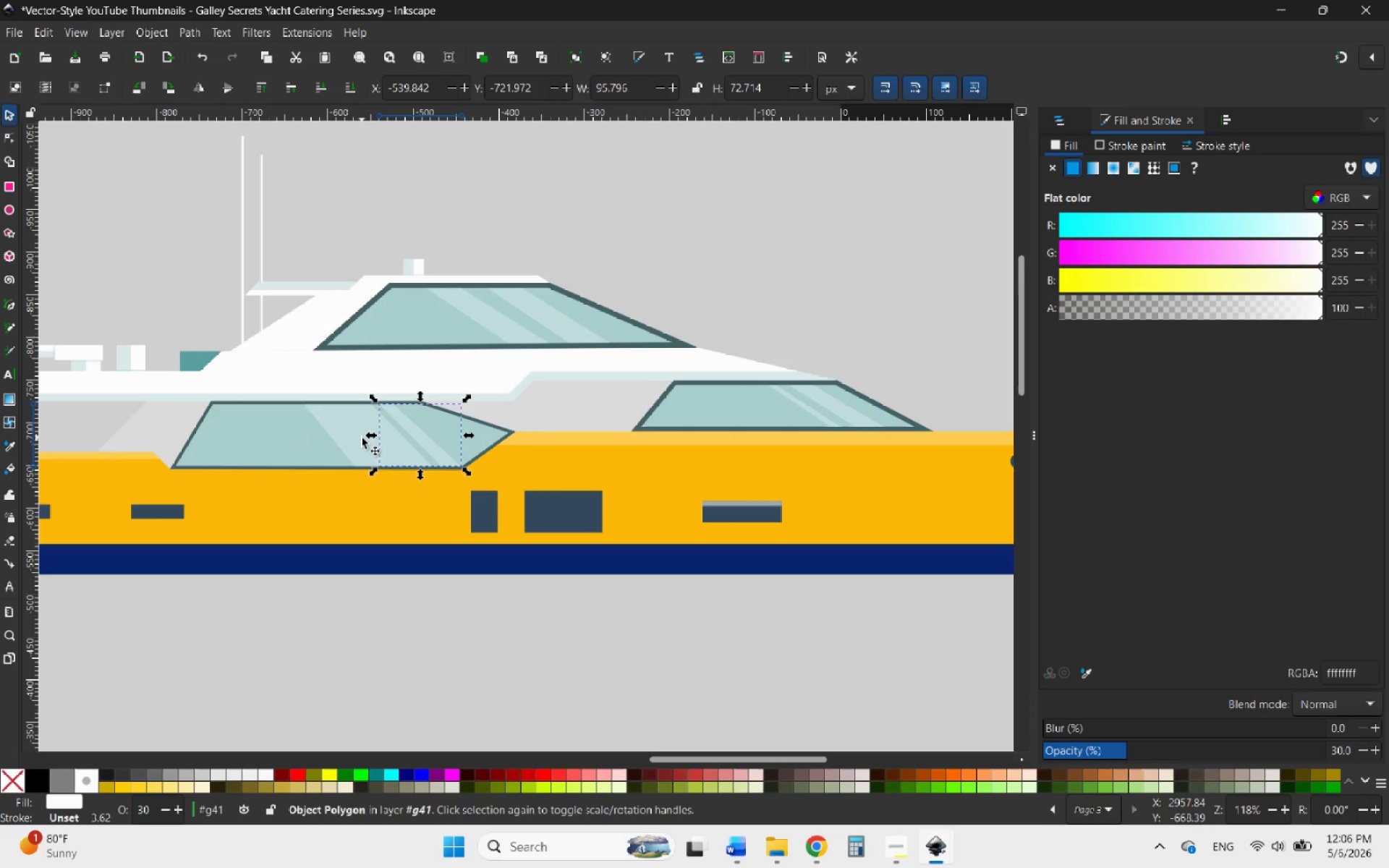 
hold_key(key=ShiftLeft, duration=7.45)
left_click([349, 428])
 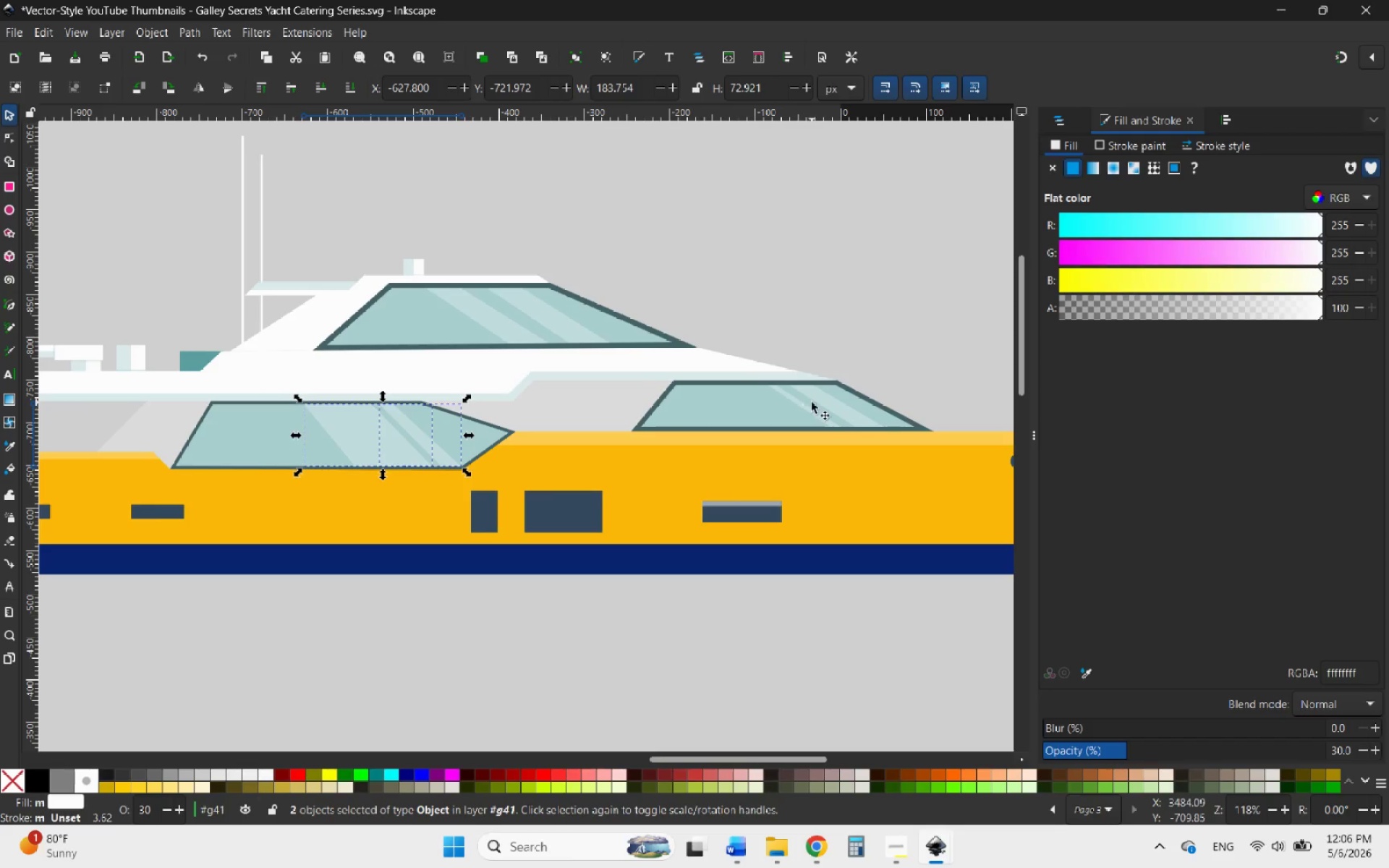 
left_click([823, 401])
 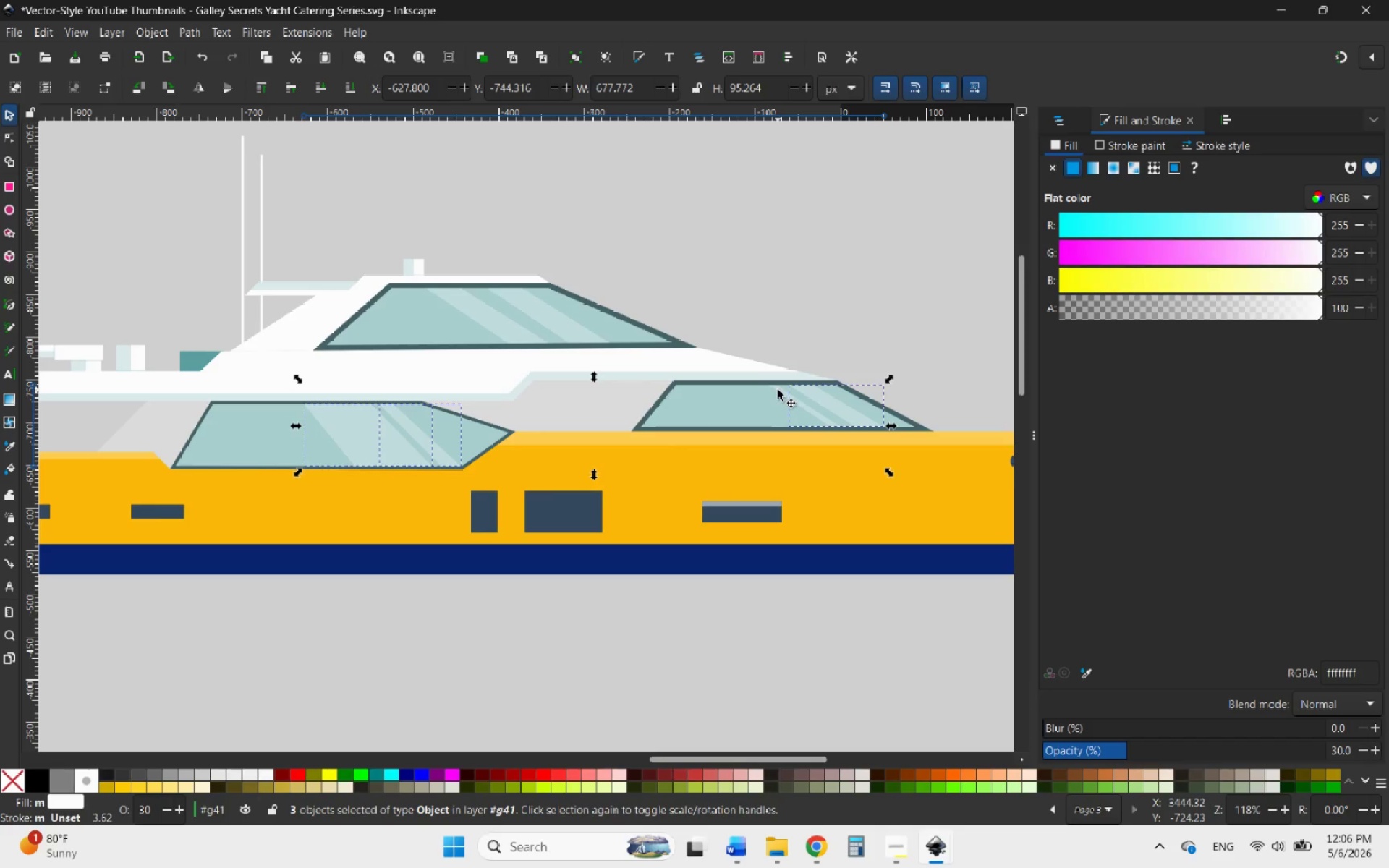 
left_click([778, 390])
 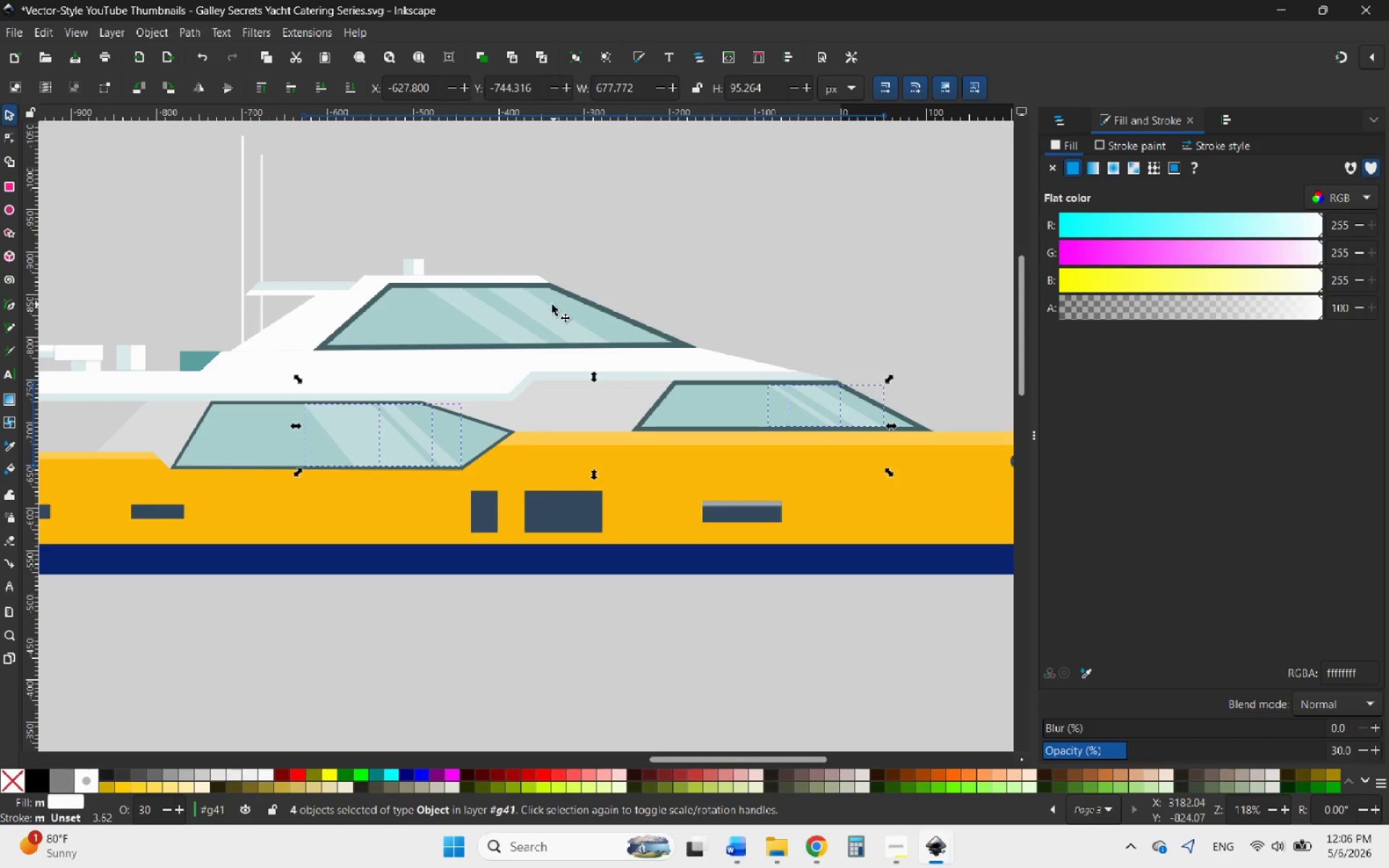 
left_click([541, 307])
 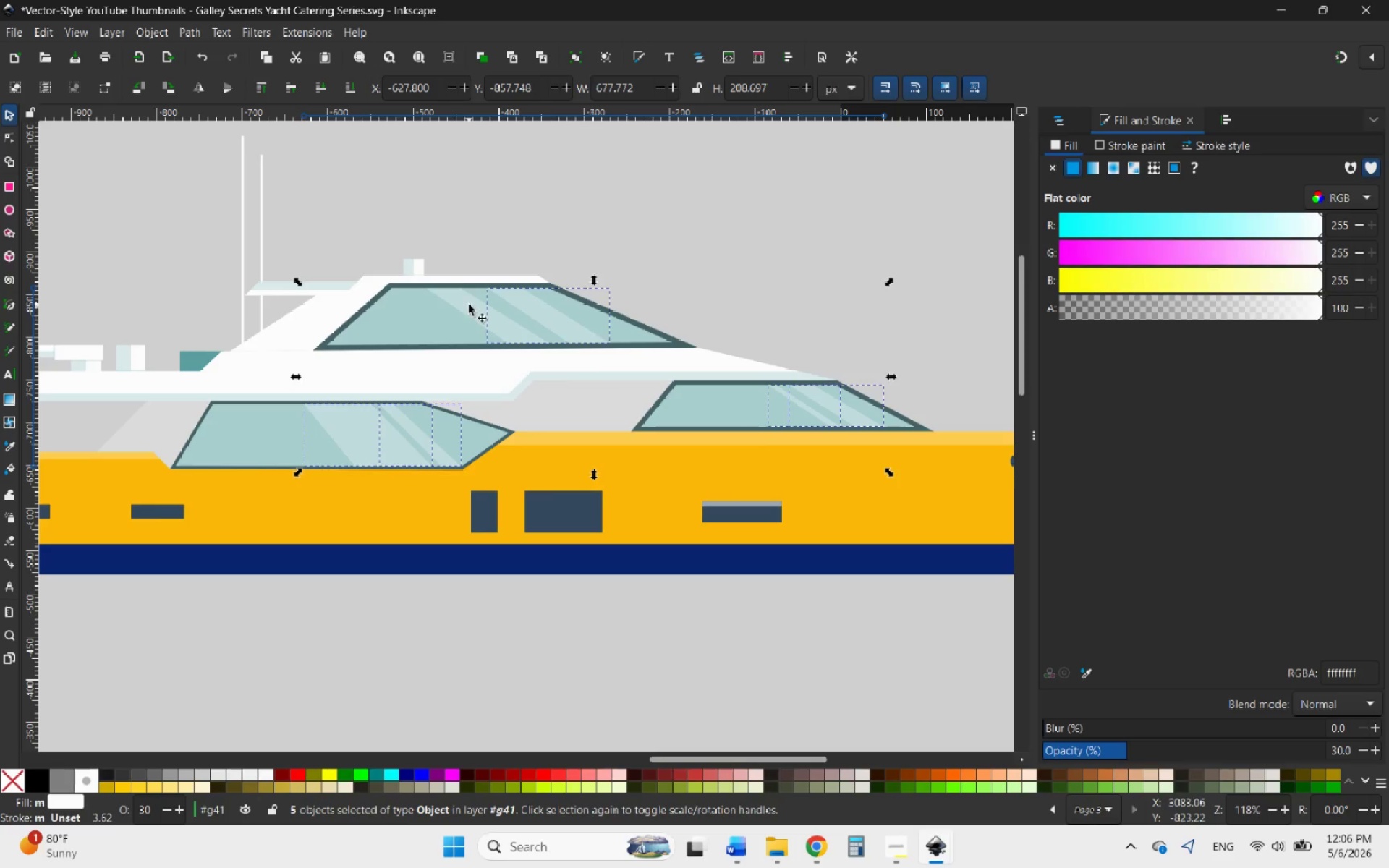 
left_click([469, 304])
 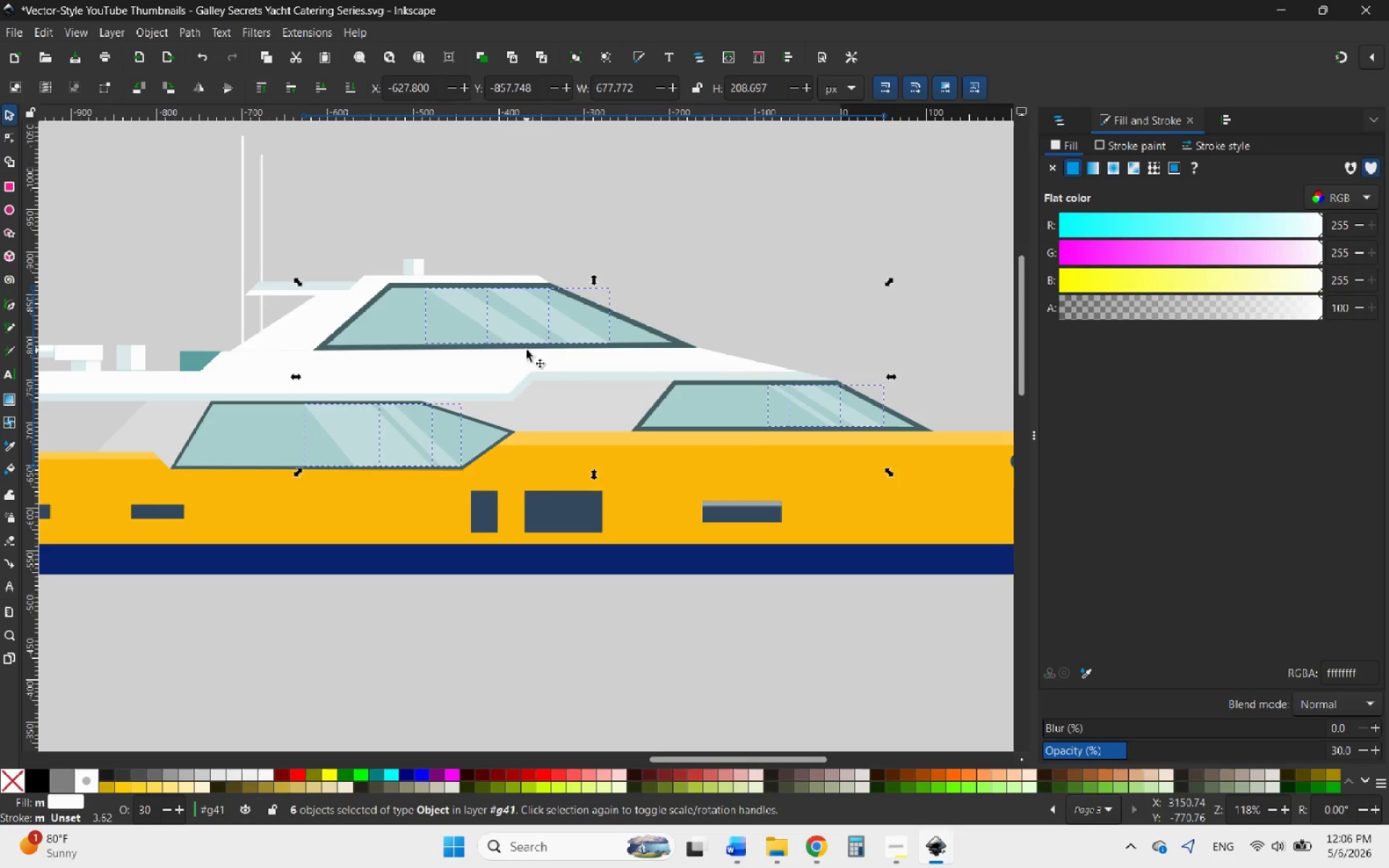 
hold_key(key=ShiftLeft, duration=3.06)
left_click([501, 326])
 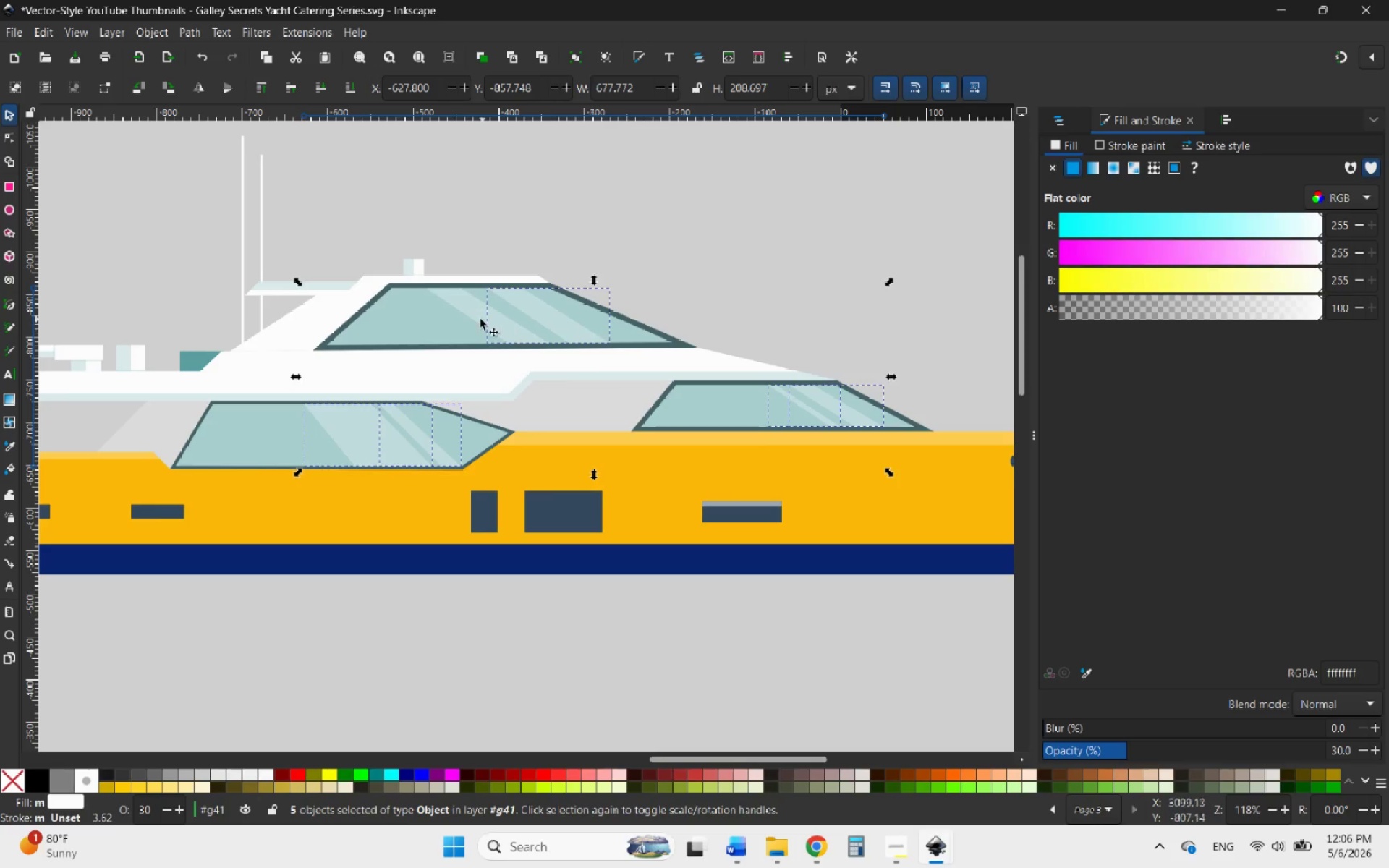 
left_click([475, 309])
 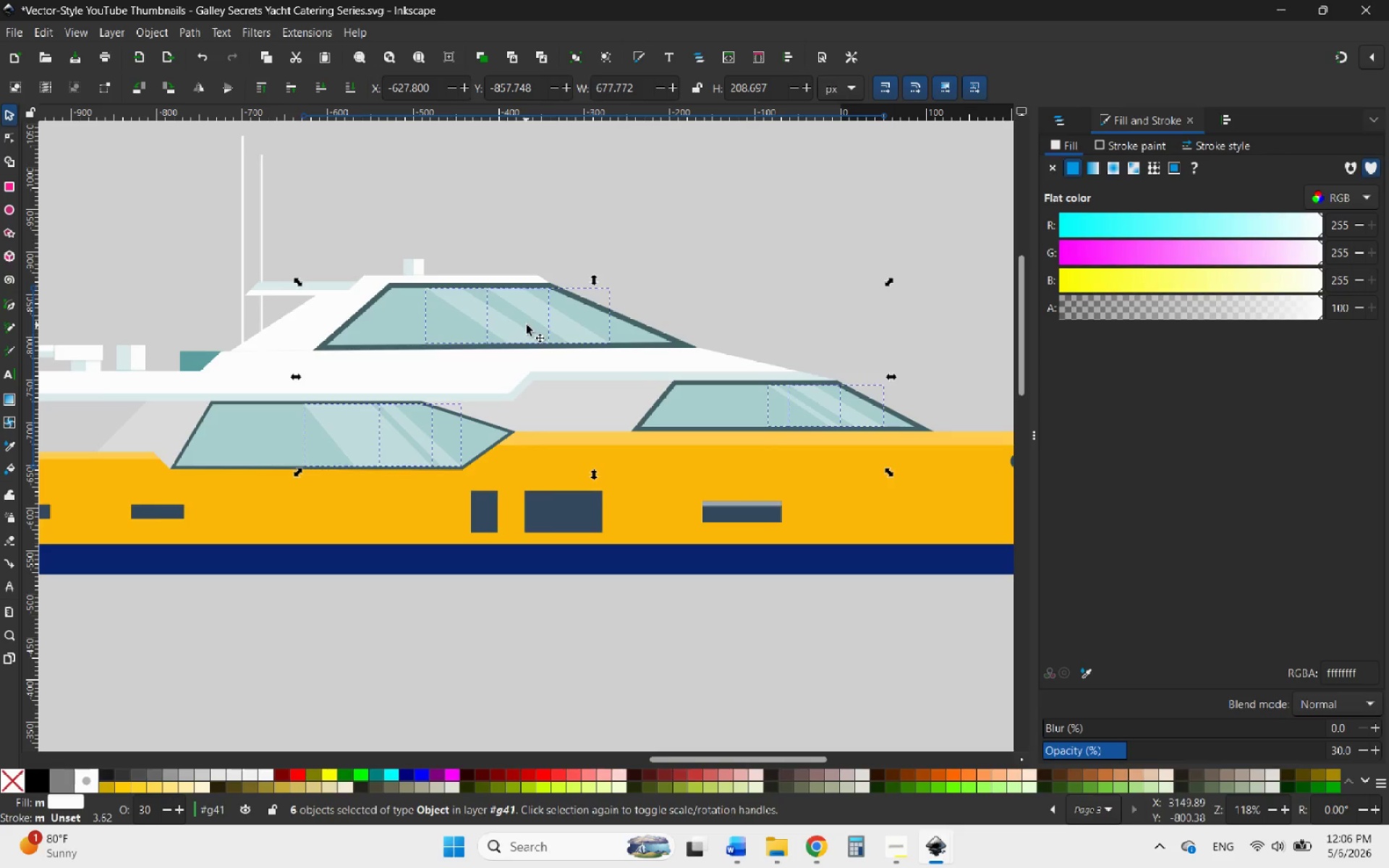 
hold_key(key=ControlLeft, duration=2.09)
scroll: coordinate [554, 337], scroll_direction: down, amount: 4.0
 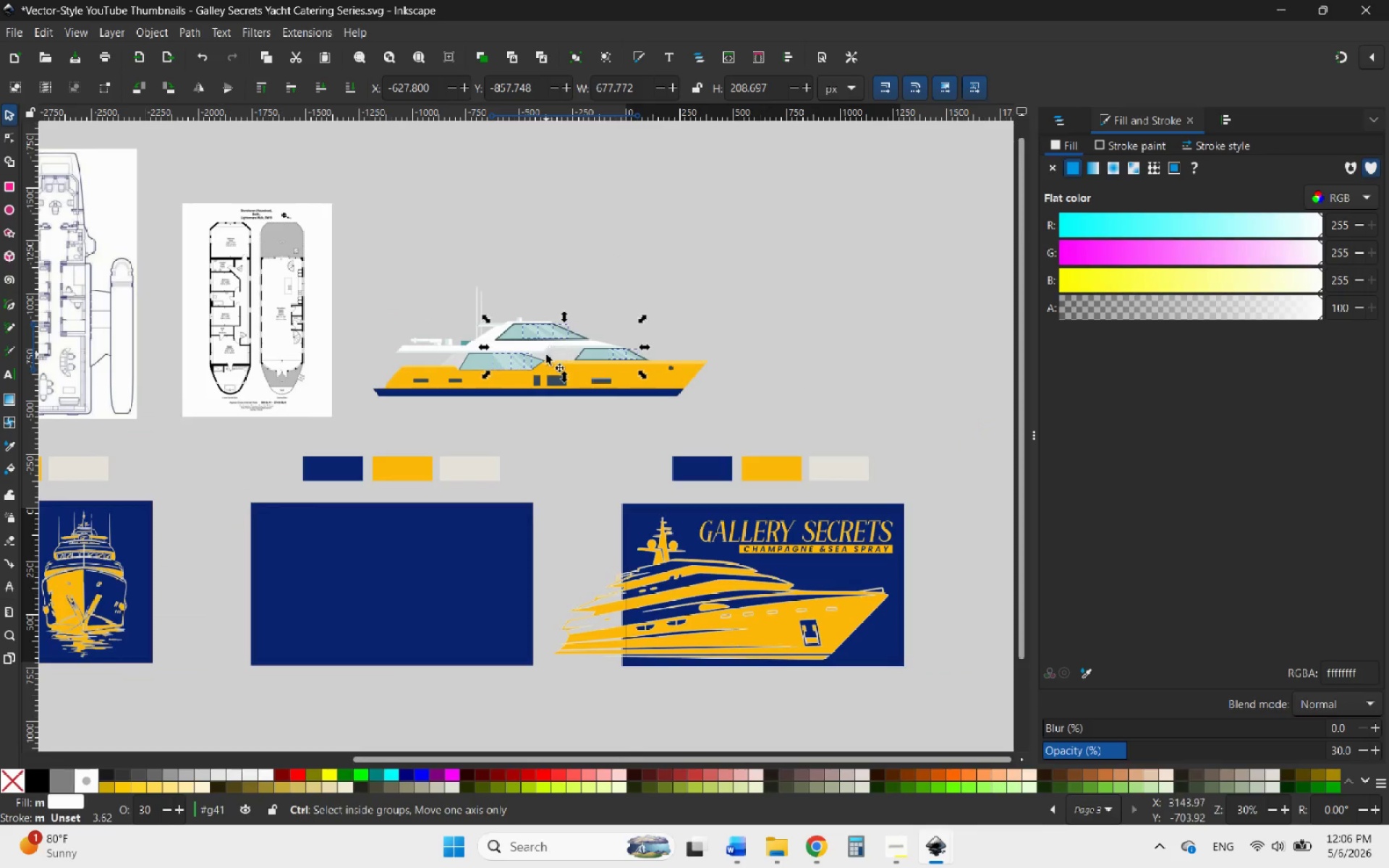 
scroll: coordinate [545, 356], scroll_direction: up, amount: 2.0
 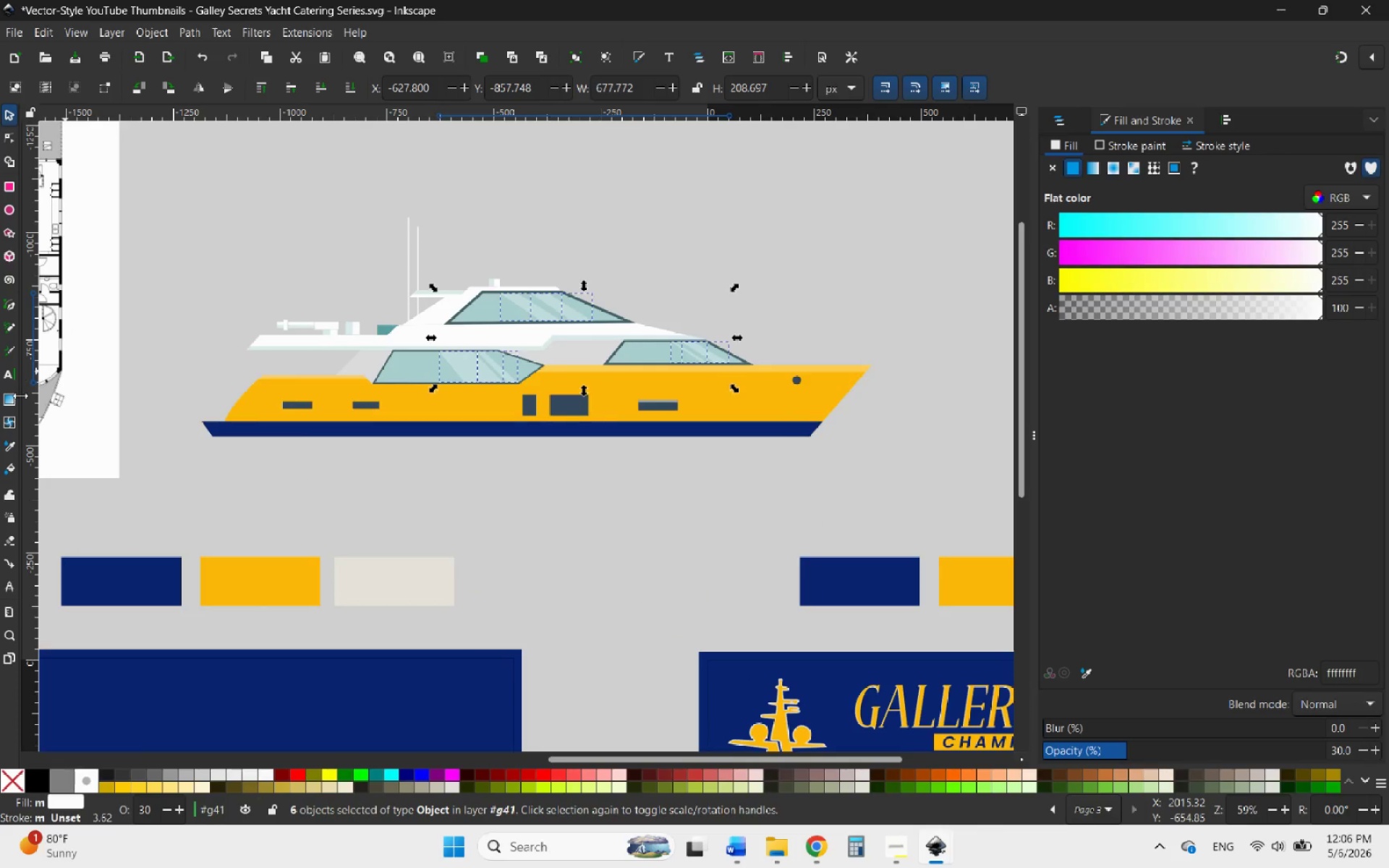 
left_click([12, 446])
 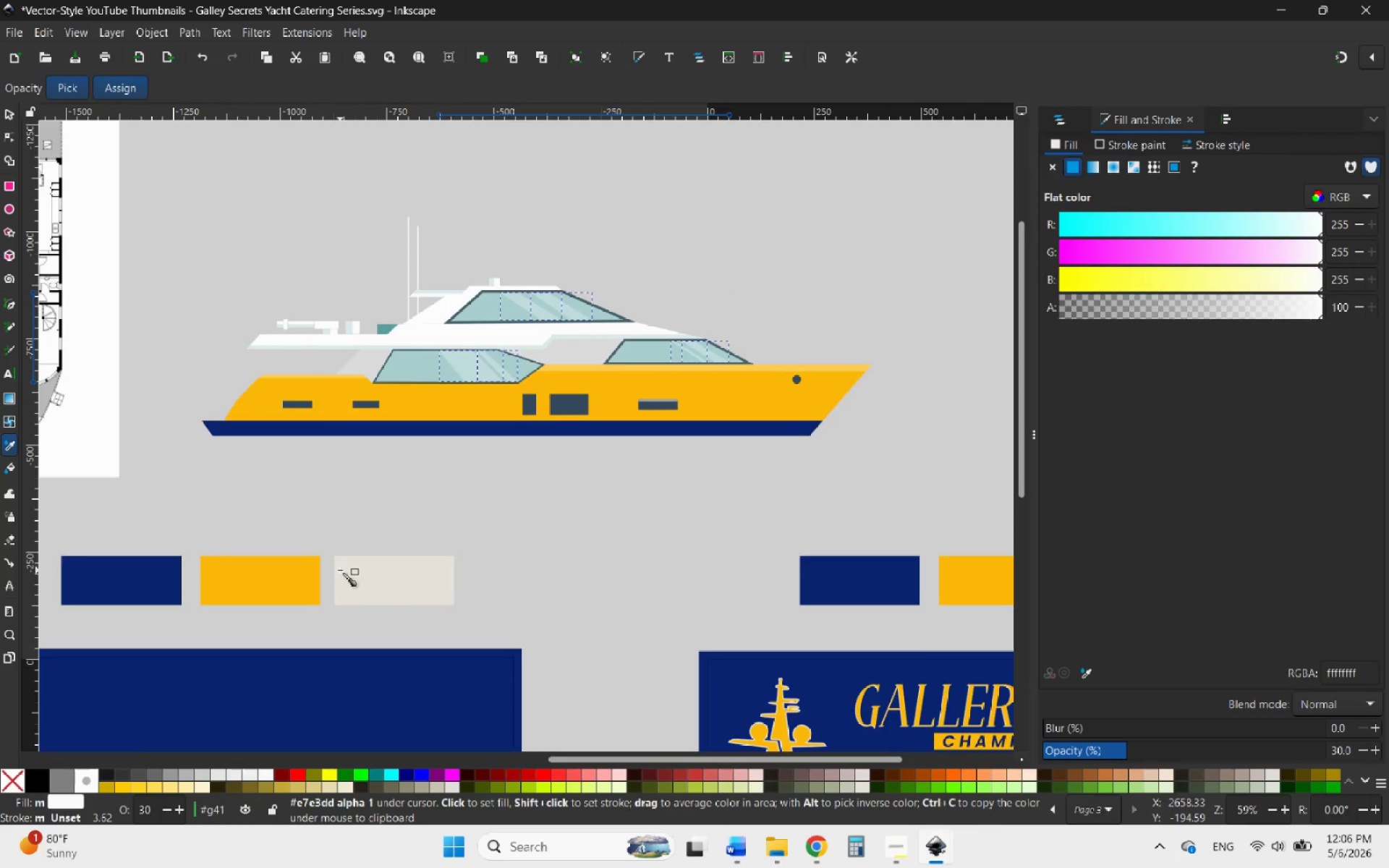 
left_click([352, 577])
 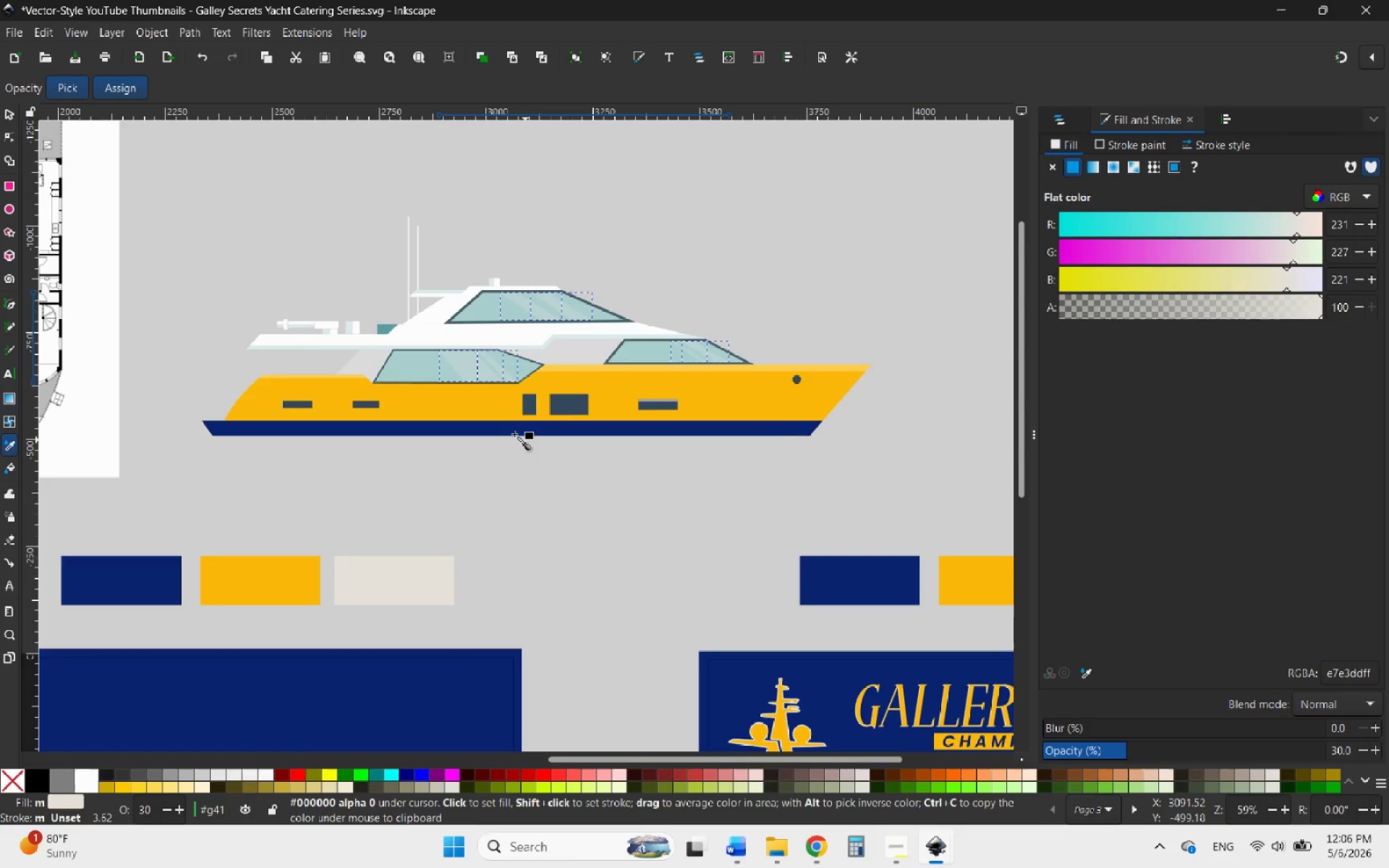 
wait(6.72)
 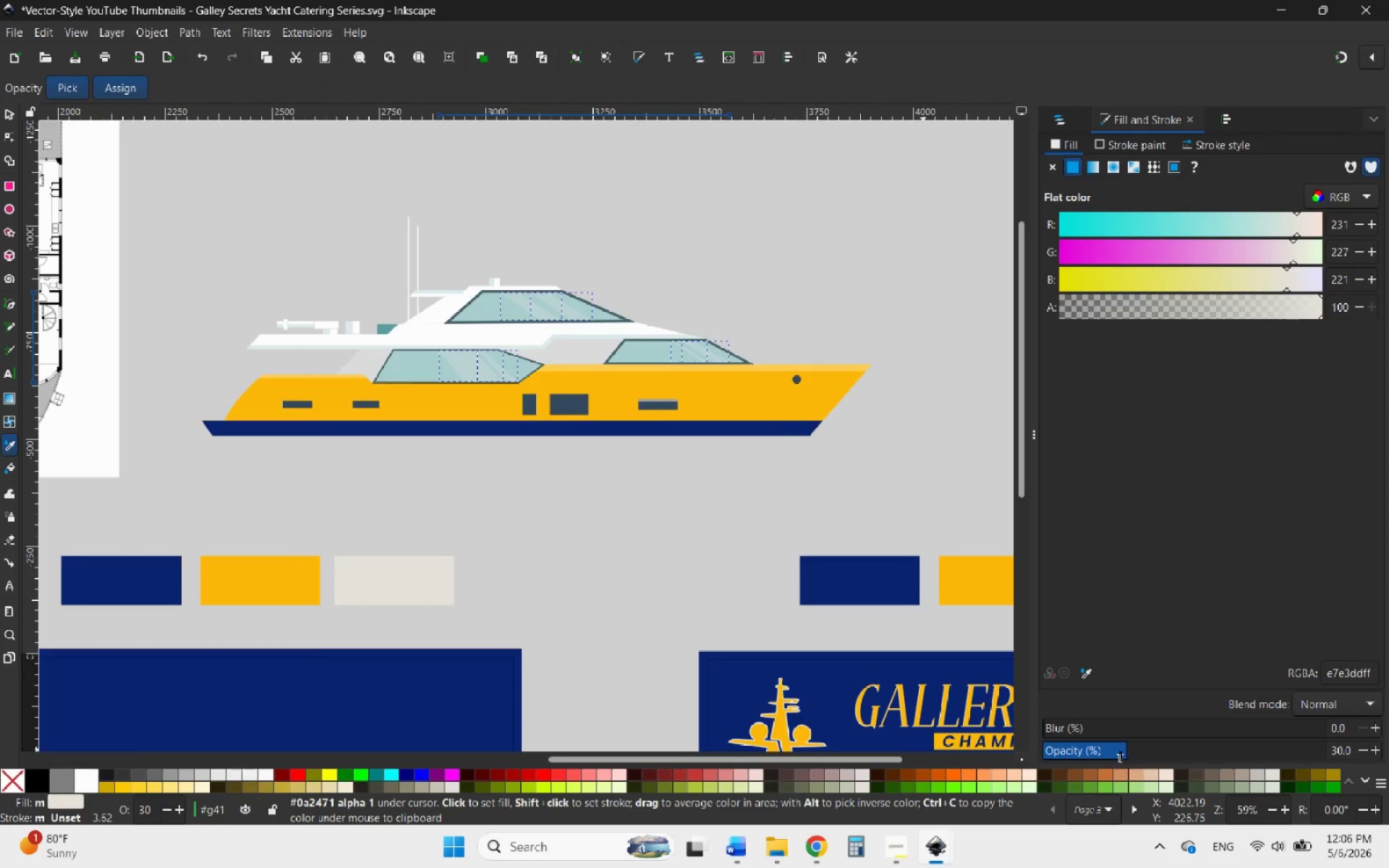 
left_click([10, 115])
 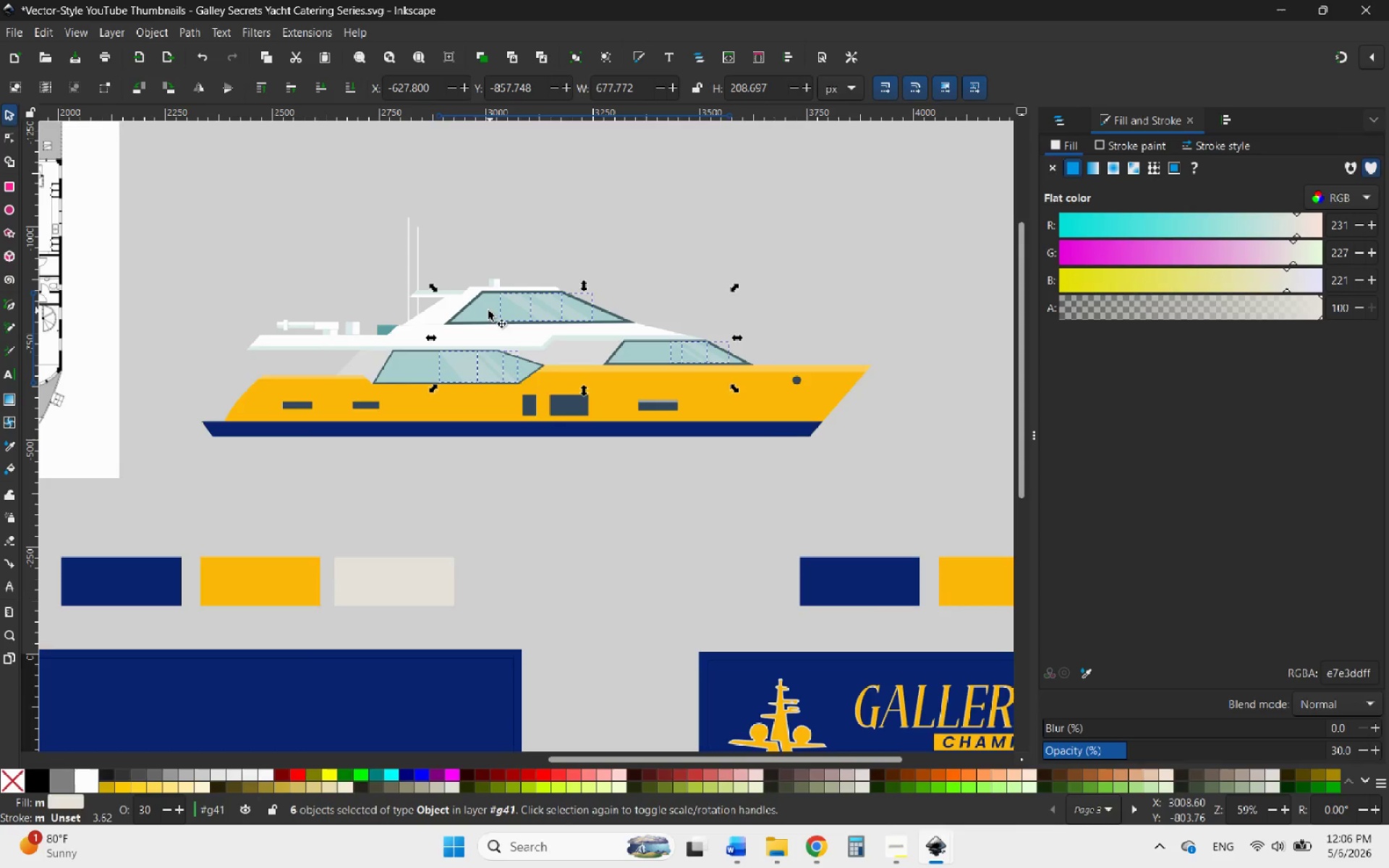 
left_click([480, 310])
 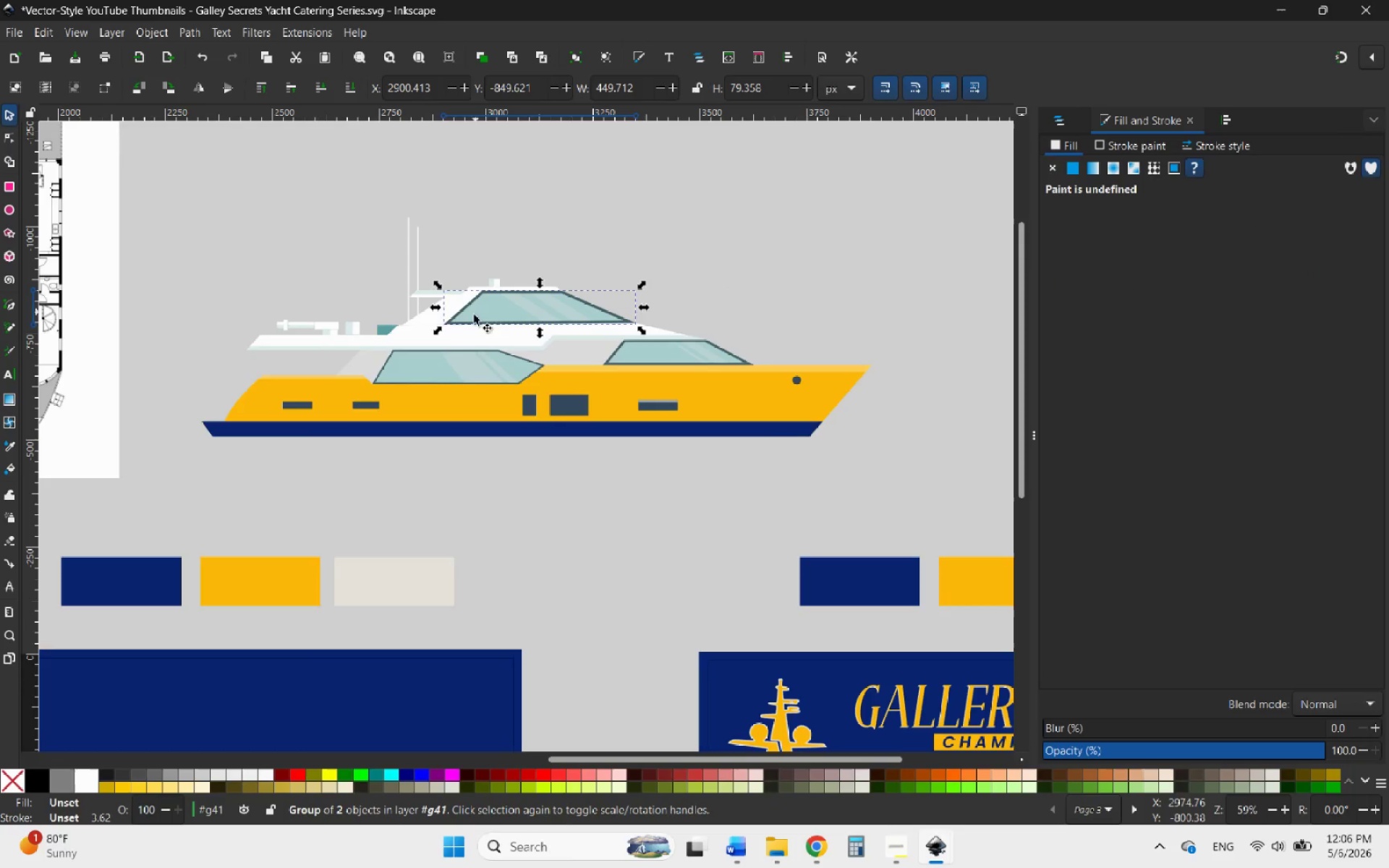 
hold_key(key=ControlLeft, duration=0.41)
 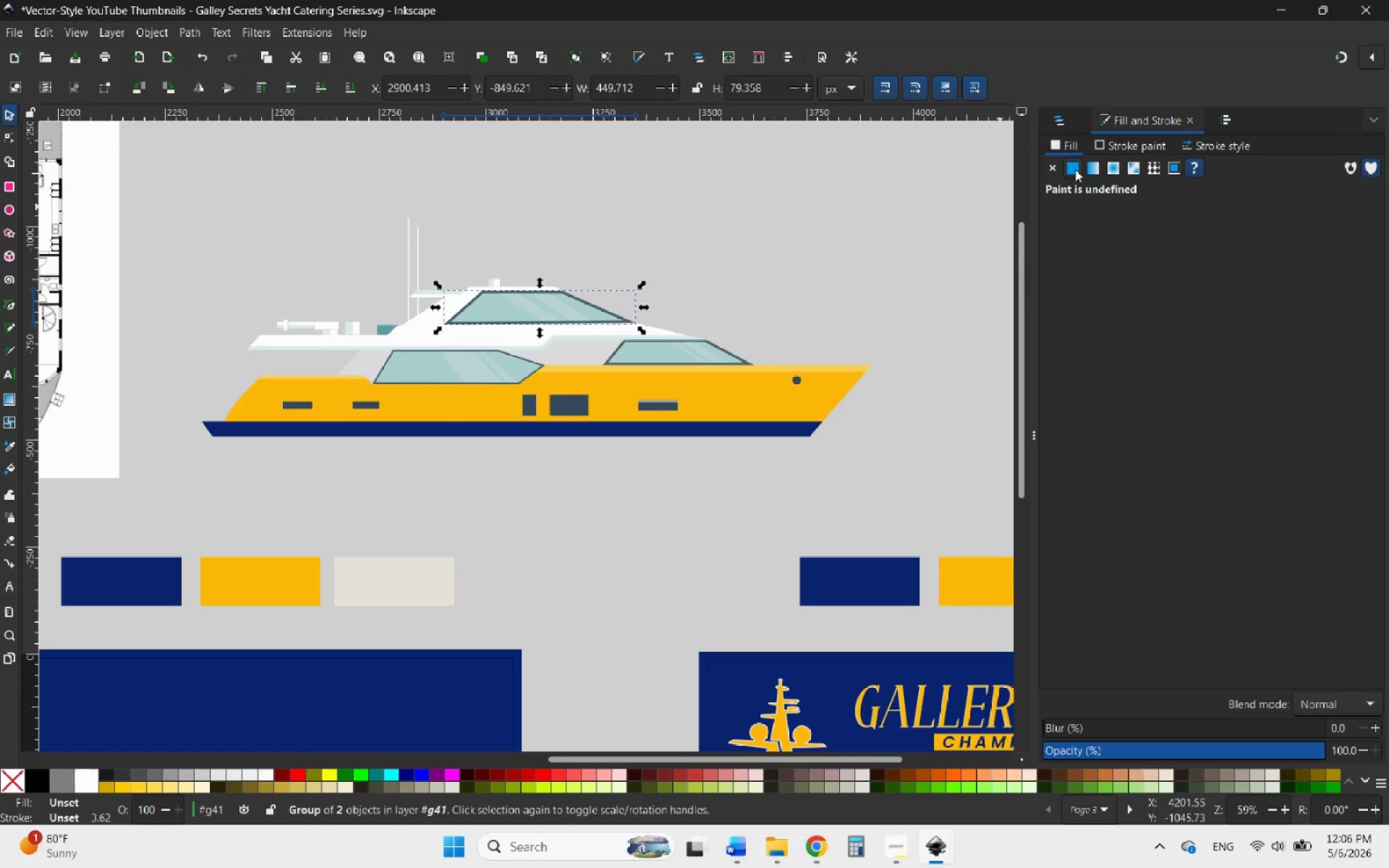 
hold_key(key=ControlLeft, duration=0.72)
scroll: coordinate [503, 304], scroll_direction: up, amount: 5.0
 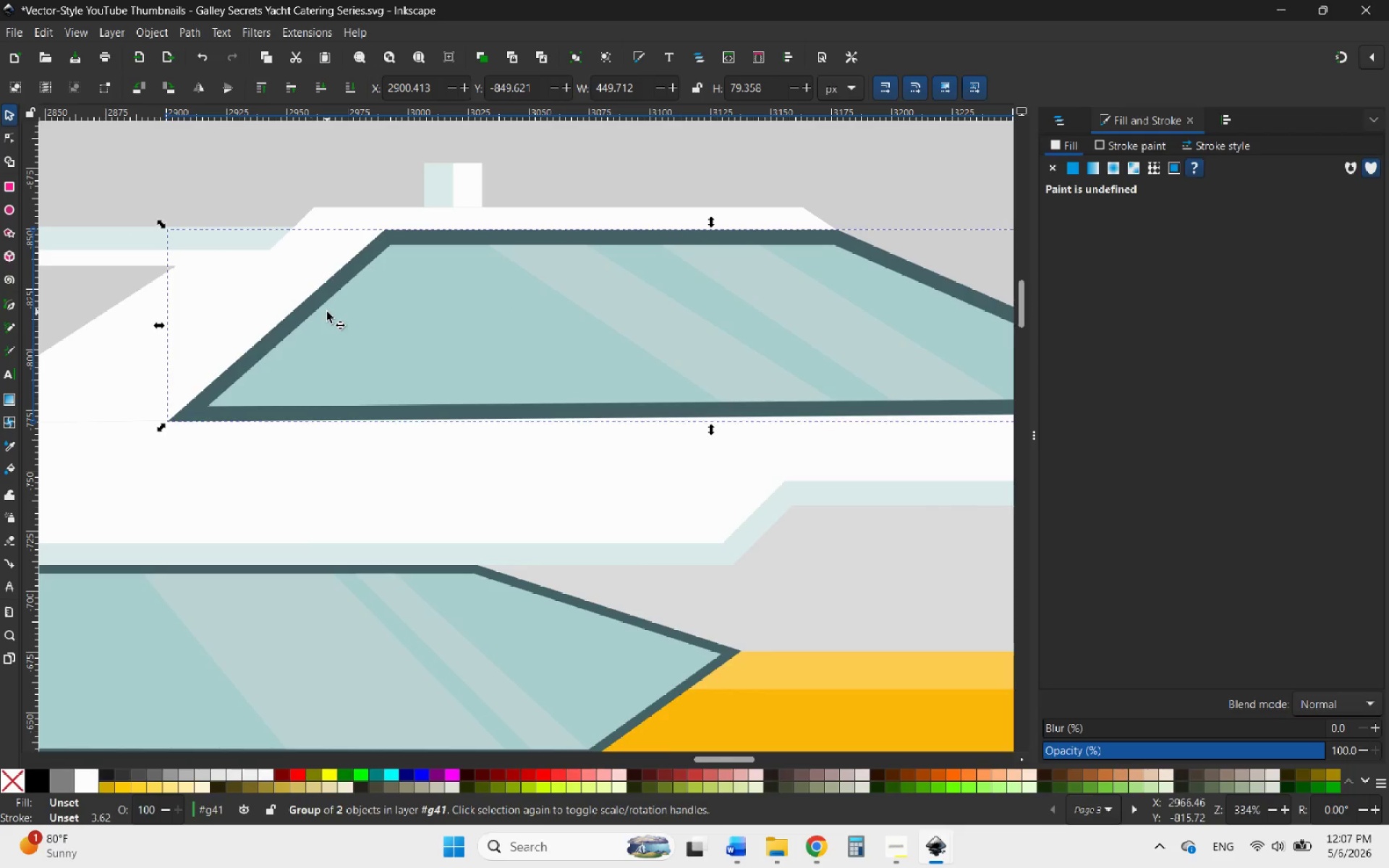 
left_click_drag(start_coordinate=[310, 312], to_coordinate=[410, 302])
 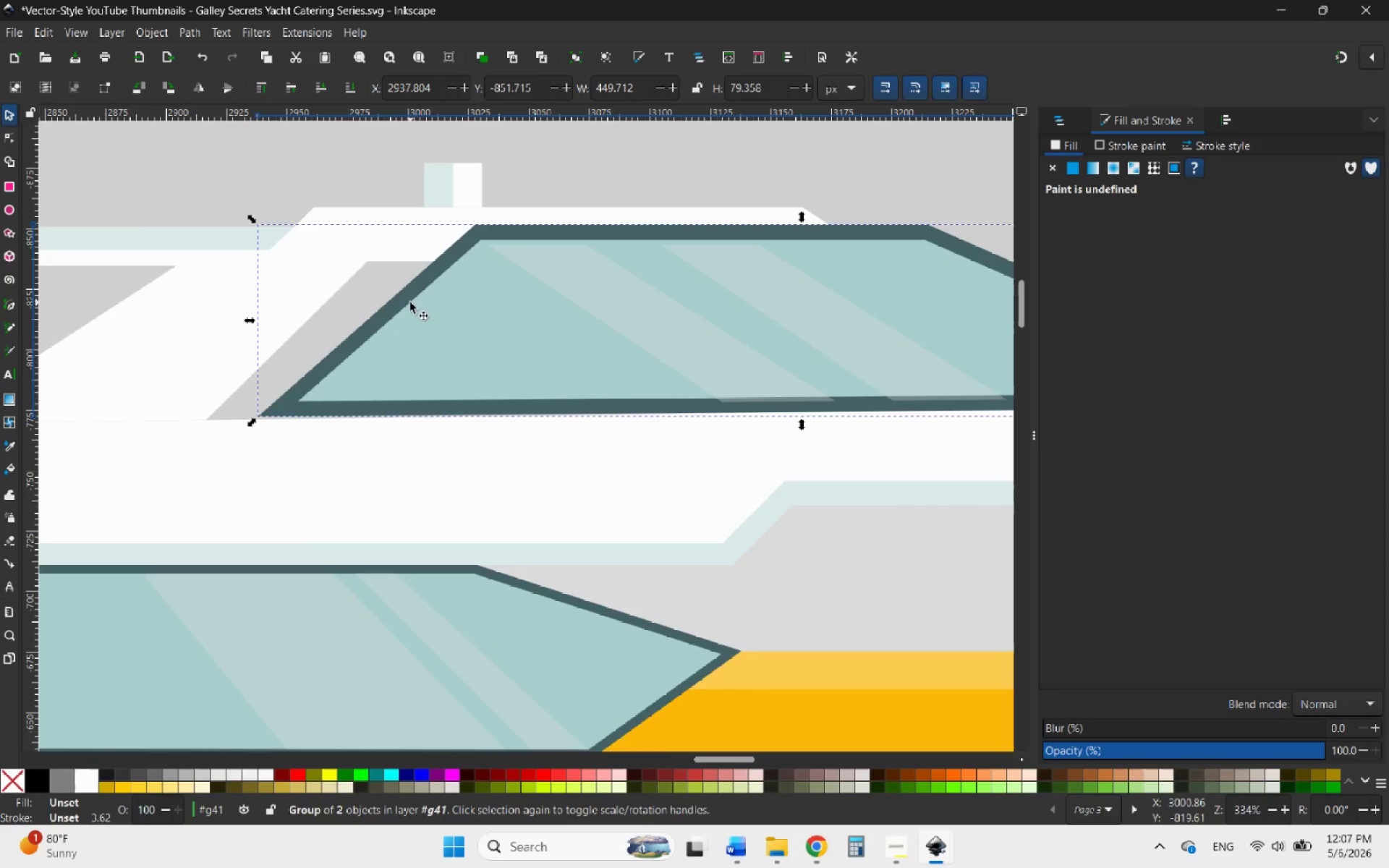 
key(Control+Z)
 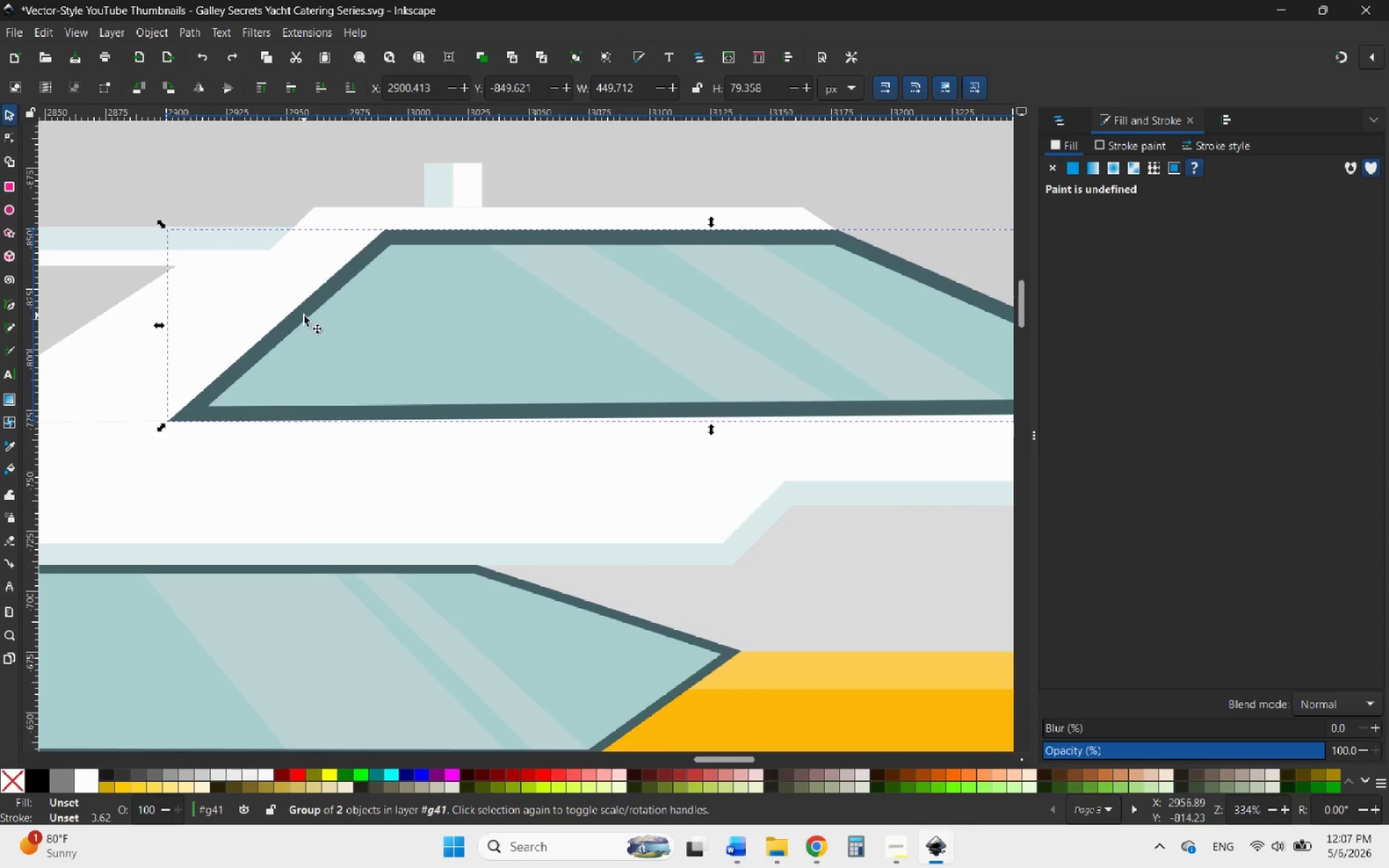 
double_click([304, 315])
 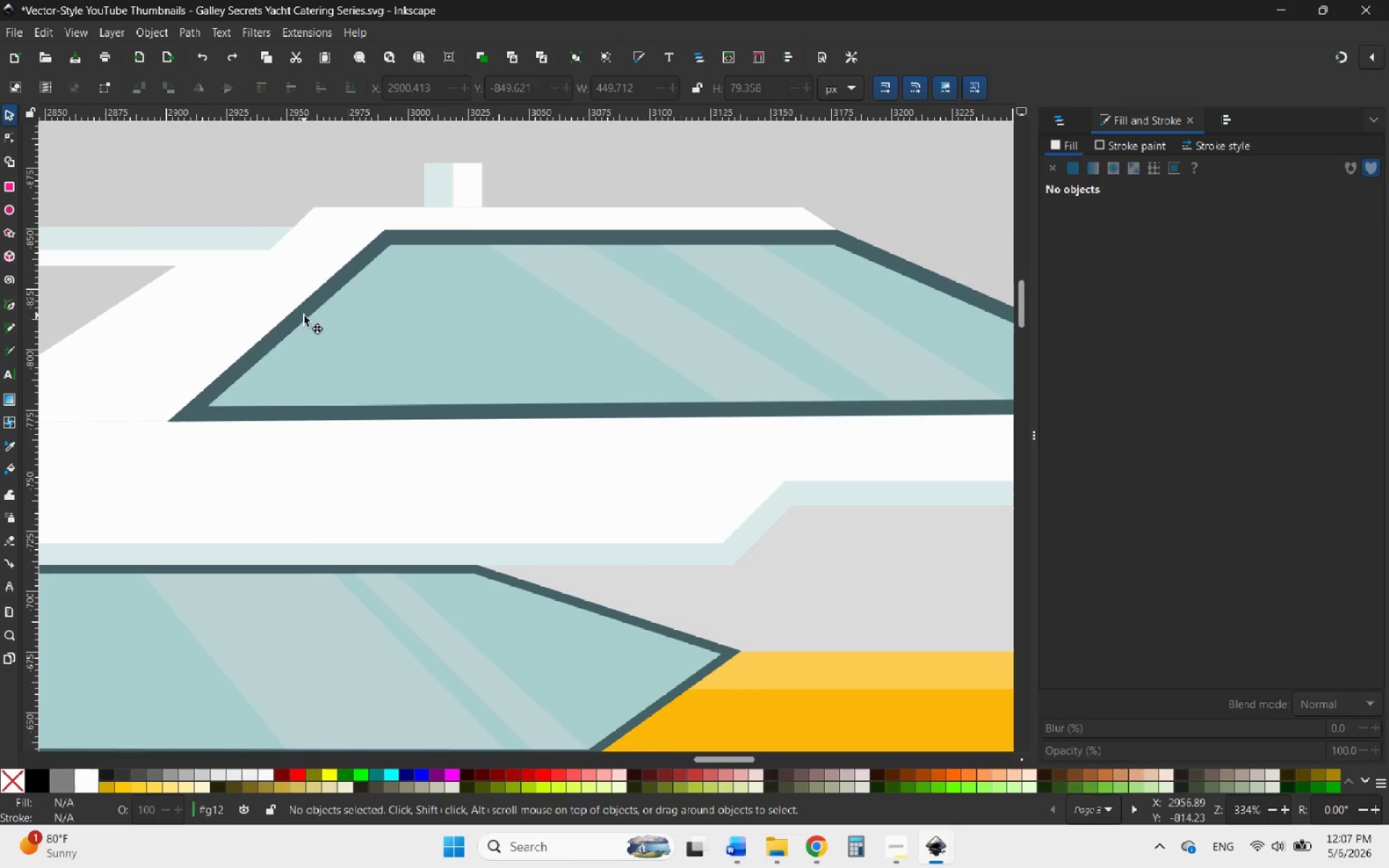 
triple_click([304, 315])
 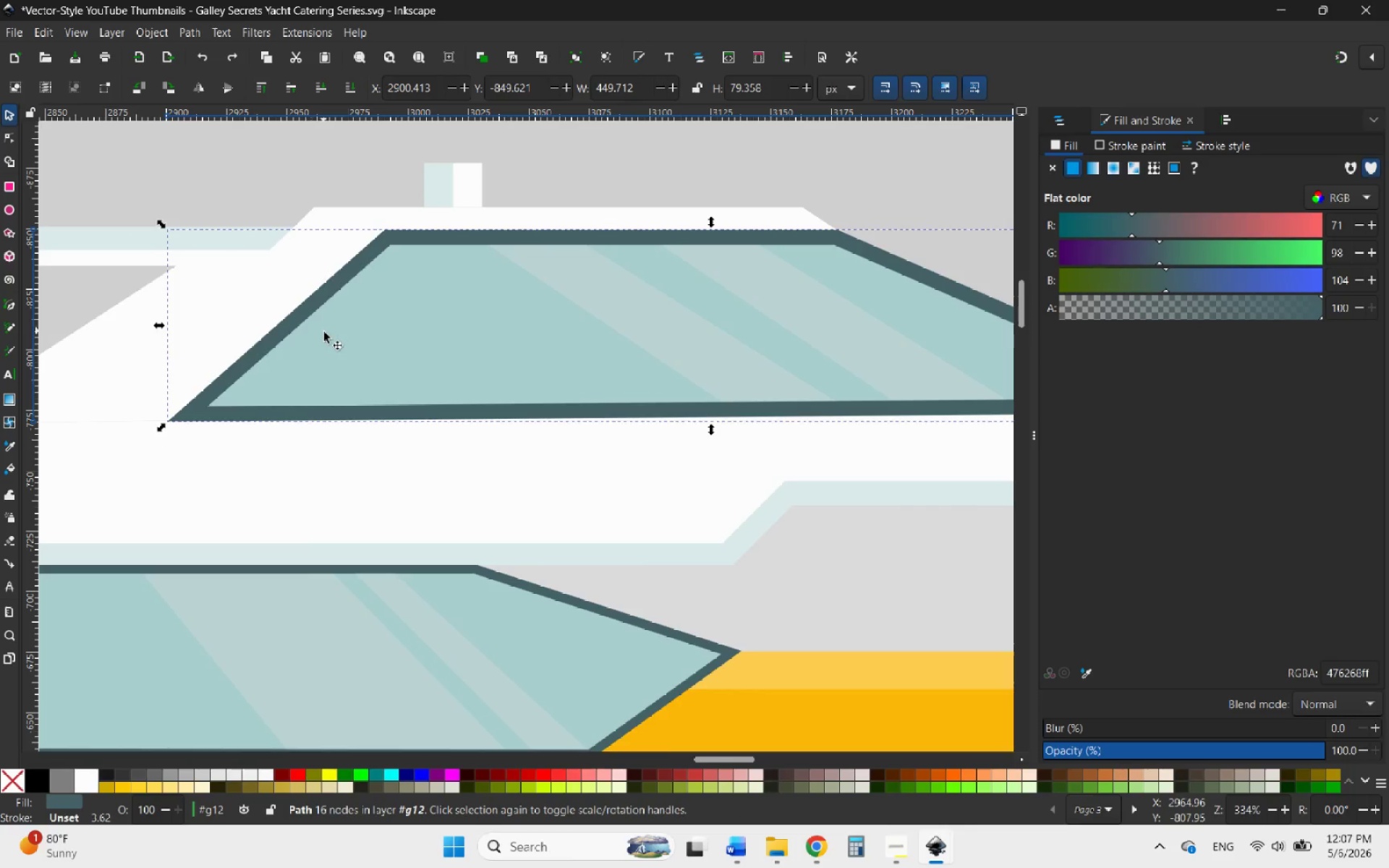 
left_click([327, 336])
 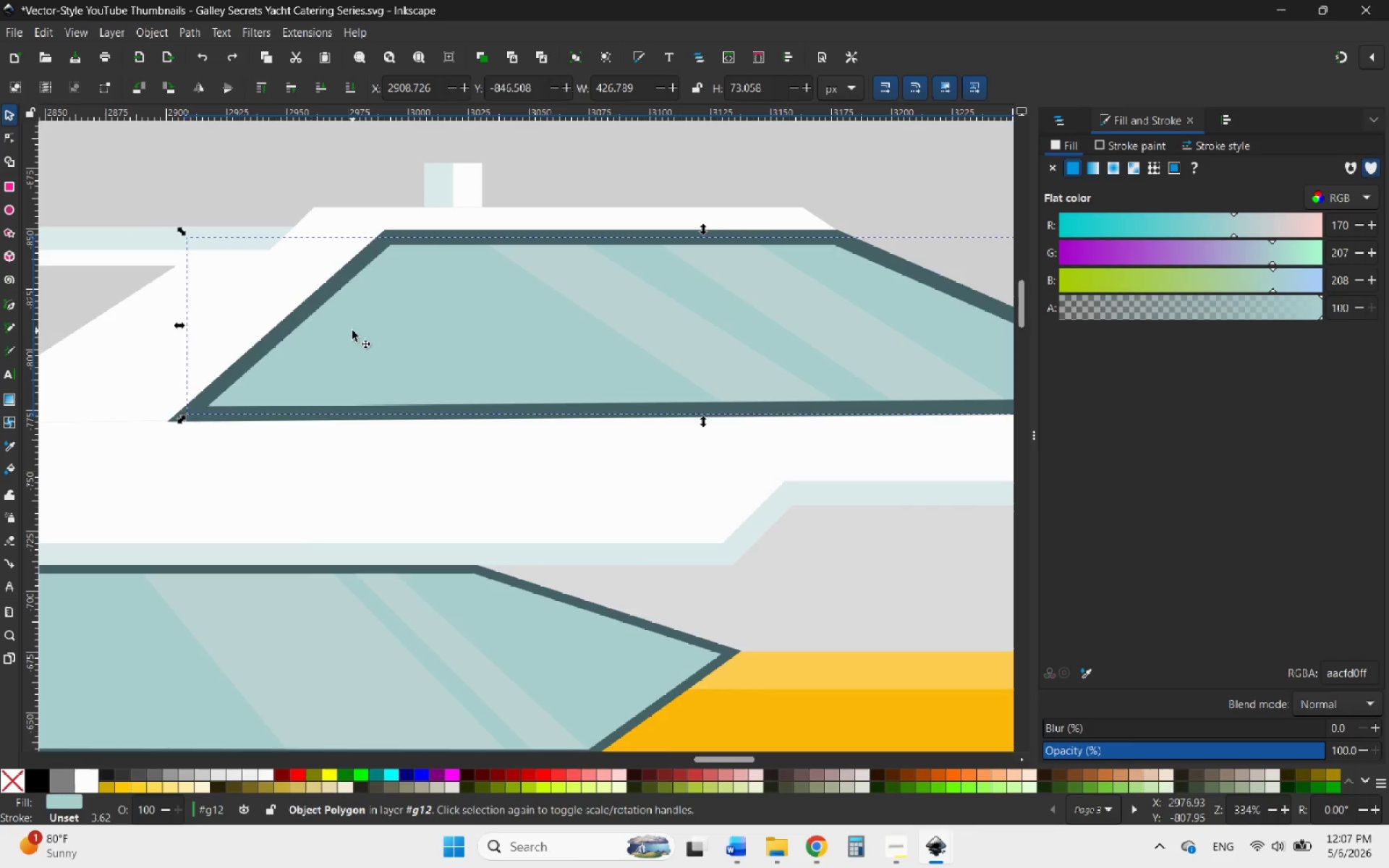 
hold_key(key=ControlLeft, duration=0.7)
scroll: coordinate [353, 331], scroll_direction: down, amount: 2.0
 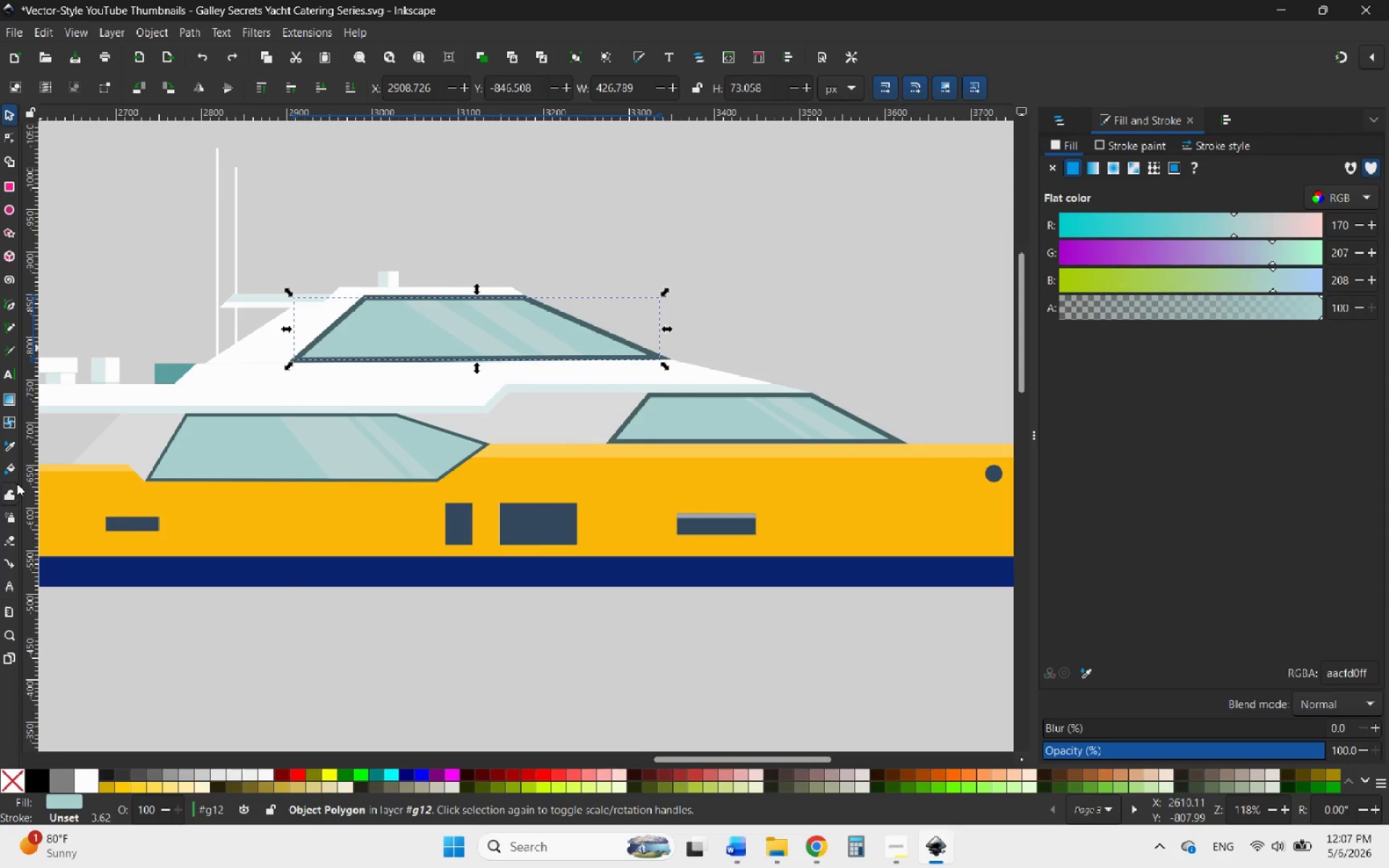 
left_click([8, 448])
 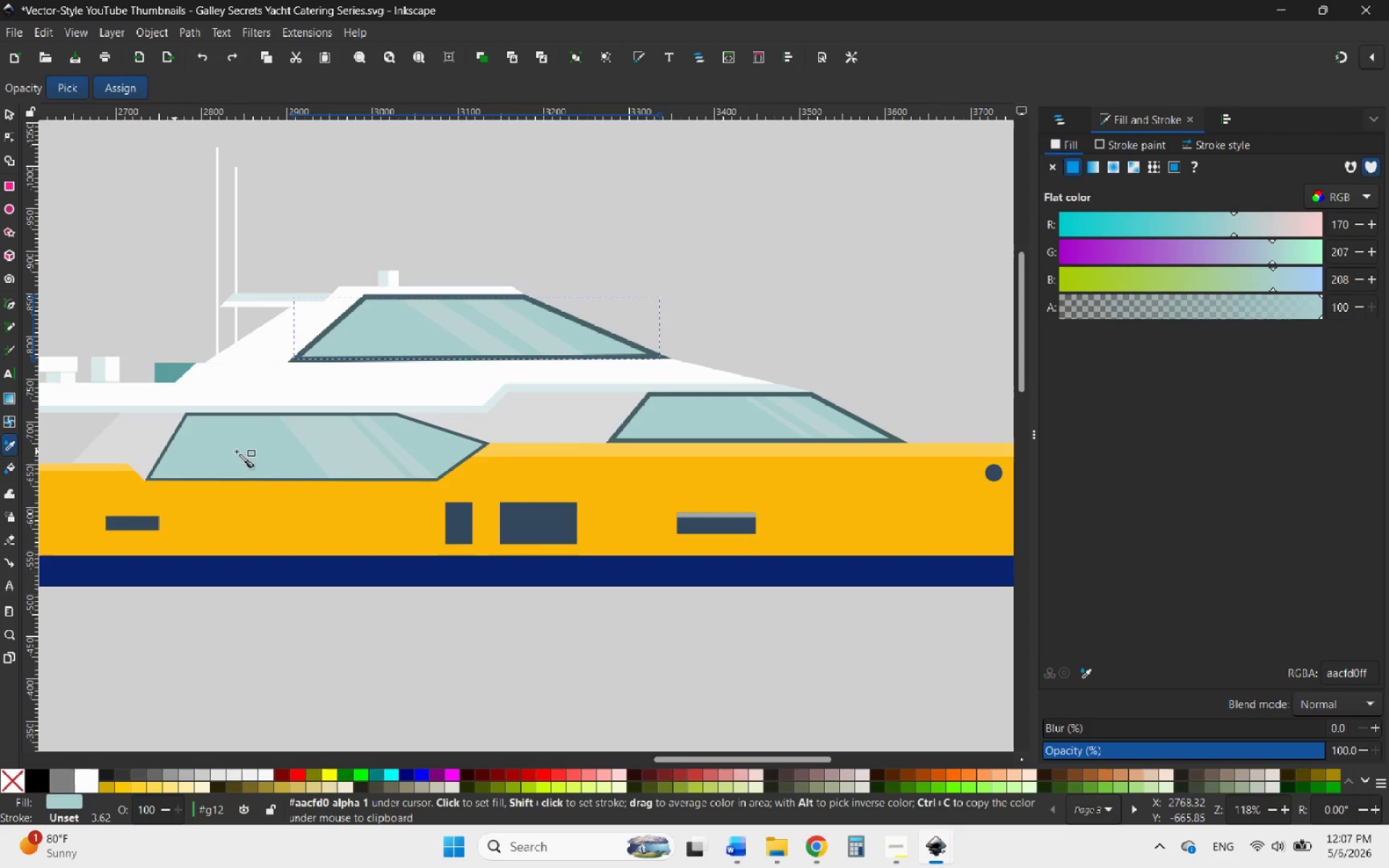 
hold_key(key=ControlLeft, duration=1.44)
scroll: coordinate [399, 441], scroll_direction: down, amount: 3.0
 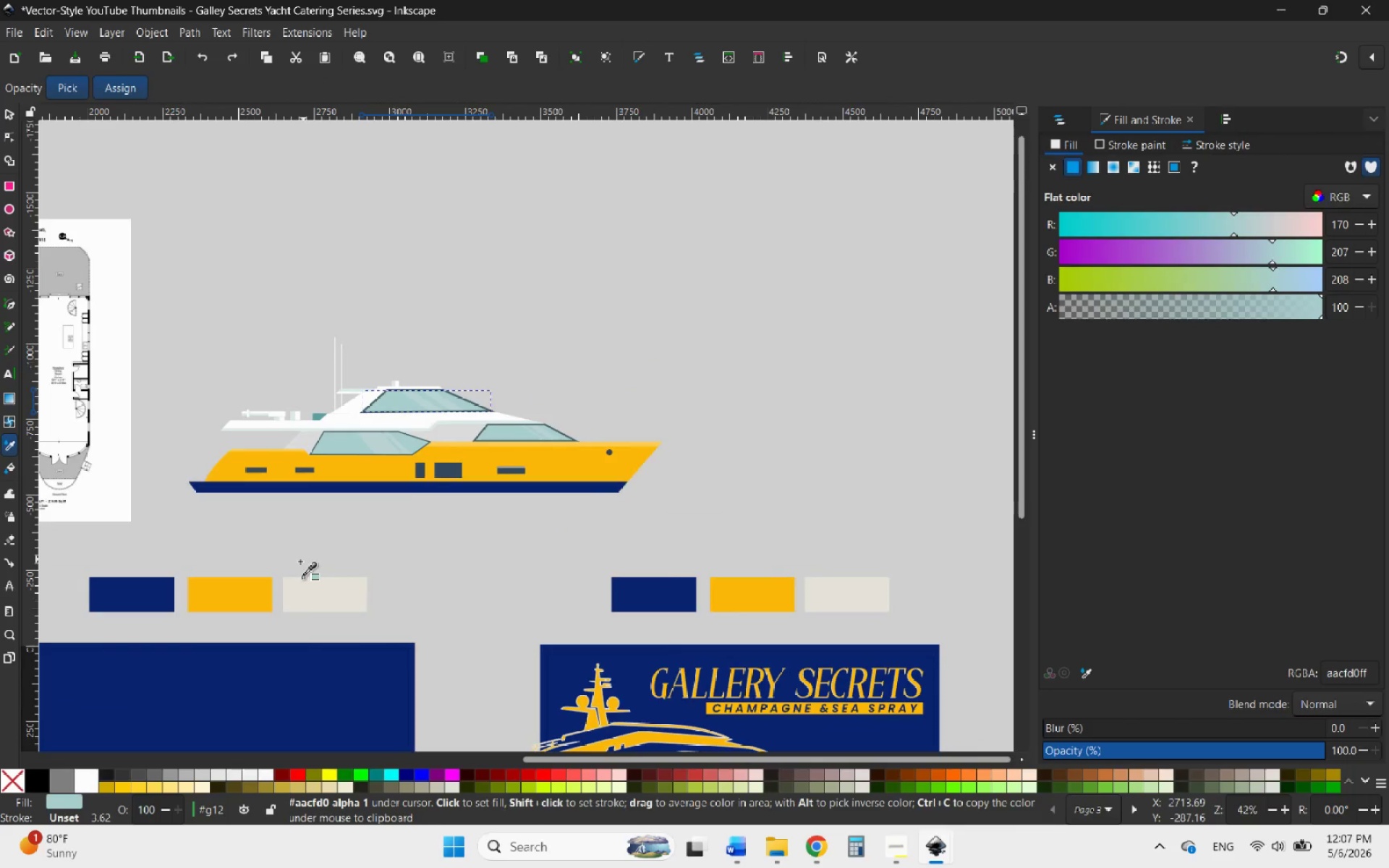 
scroll: coordinate [284, 574], scroll_direction: up, amount: 1.0
 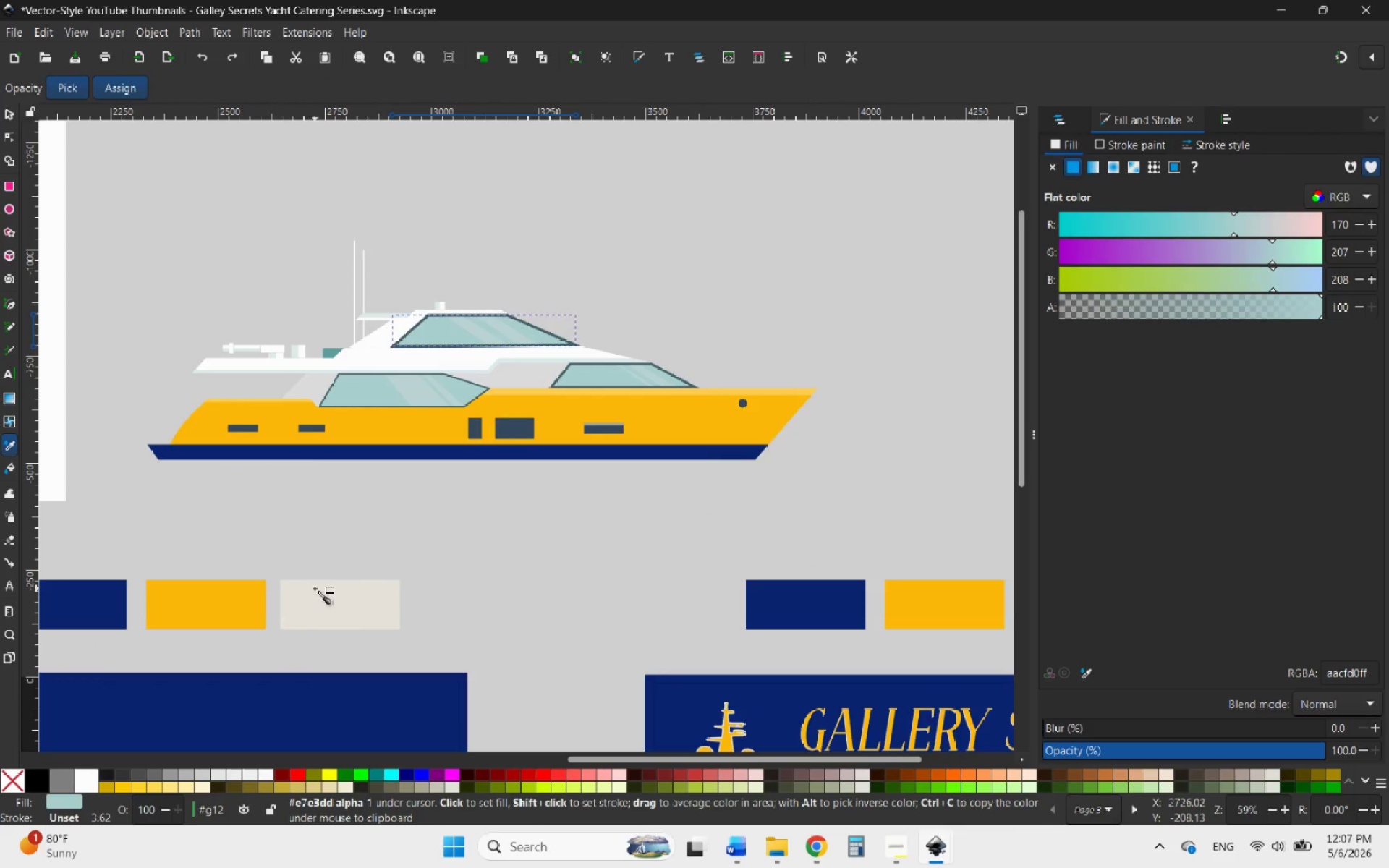 
left_click([318, 599])
 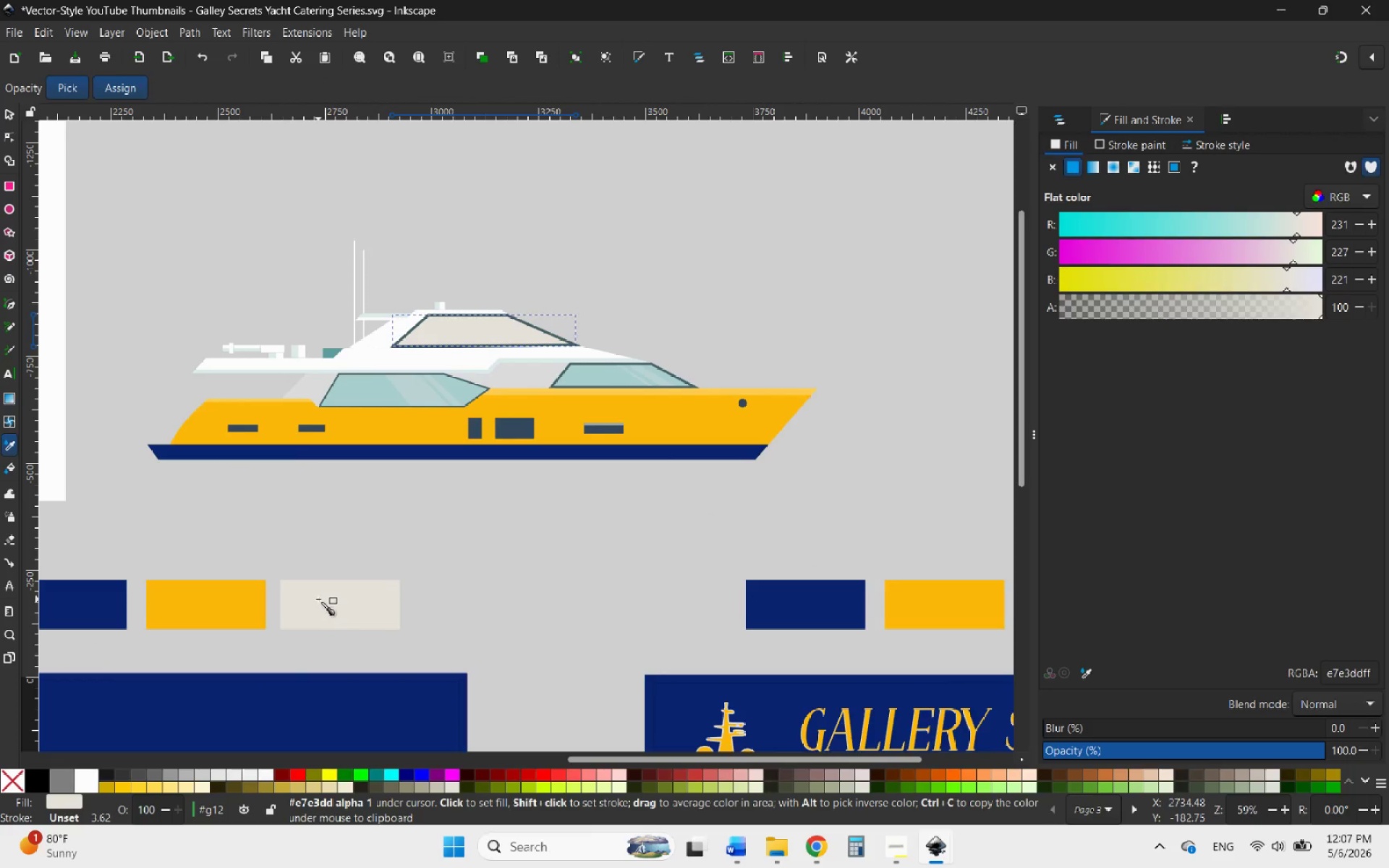 
hold_key(key=ControlLeft, duration=2.05)
scroll: coordinate [490, 312], scroll_direction: up, amount: 5.0
 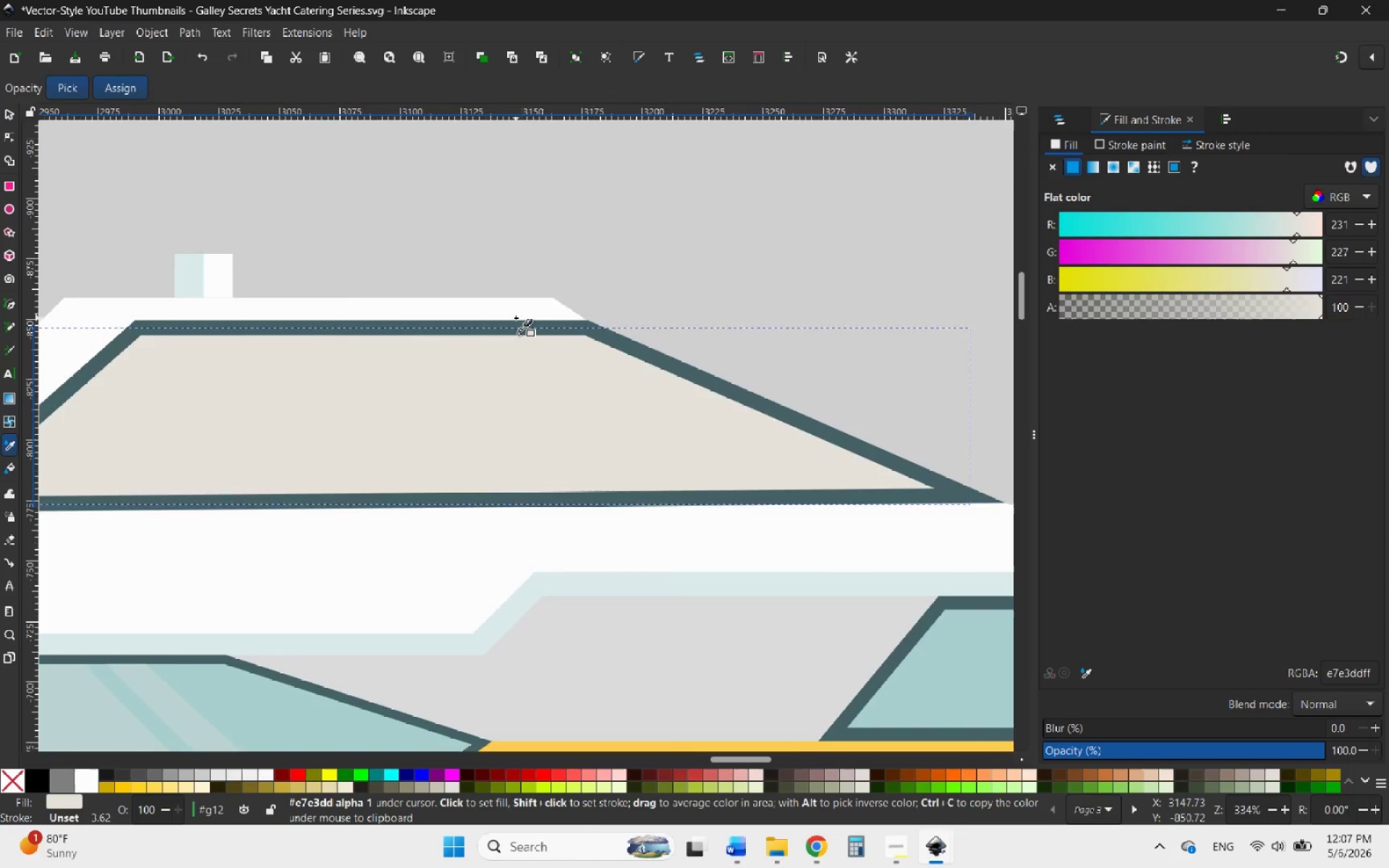 
scroll: coordinate [517, 319], scroll_direction: down, amount: 5.0
 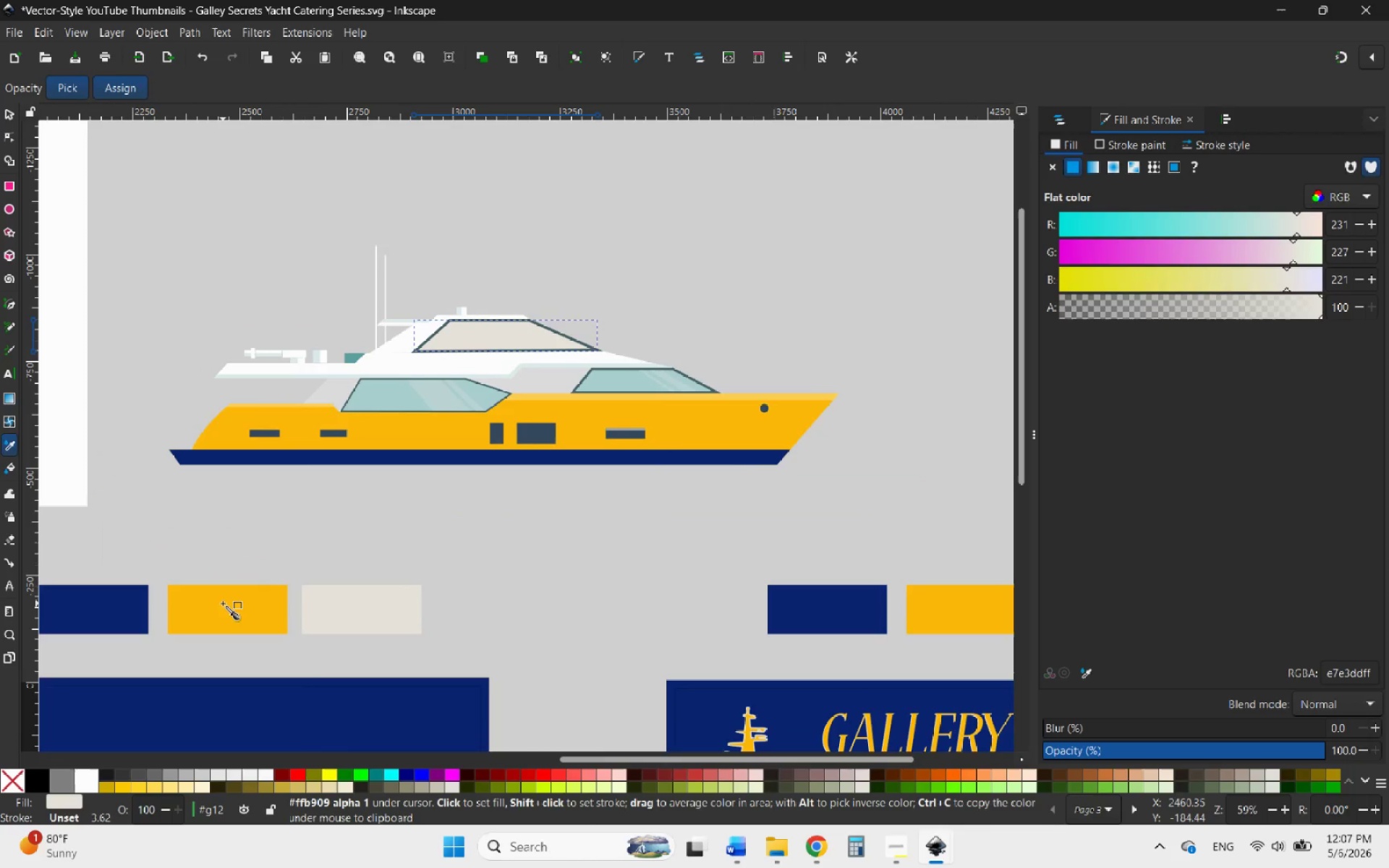 
left_click([223, 603])
 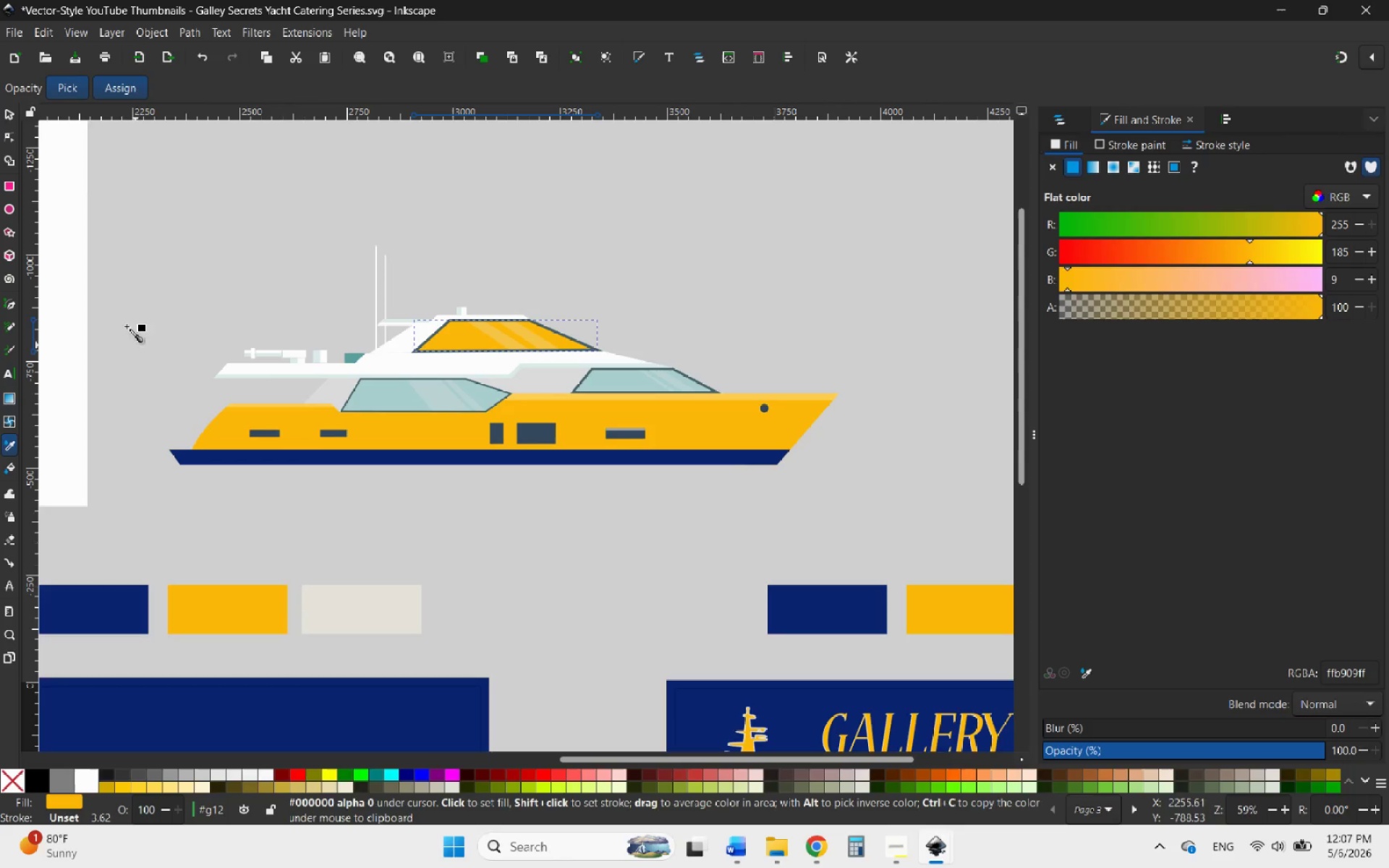 
wait(5.16)
 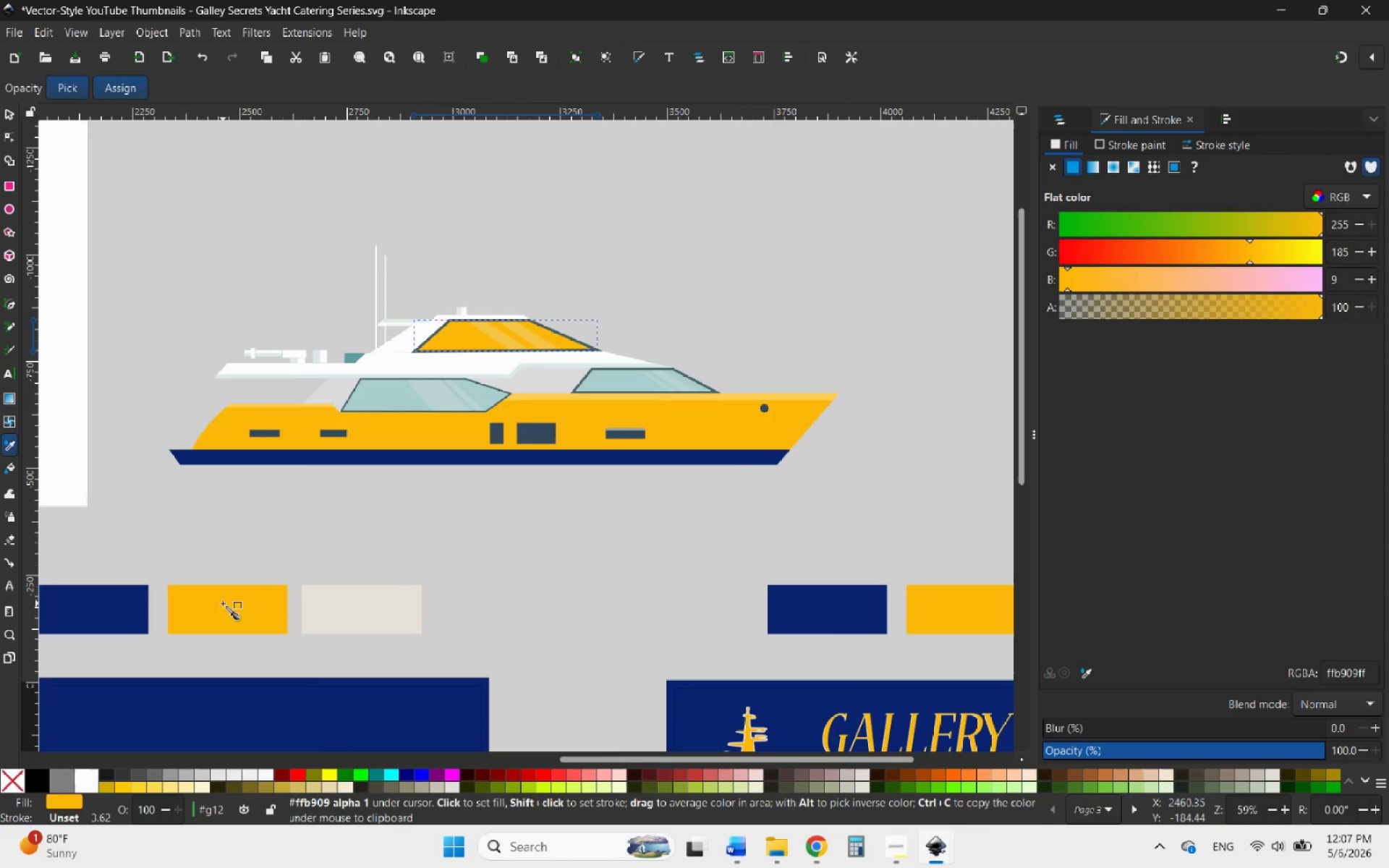 
left_click([11, 117])
 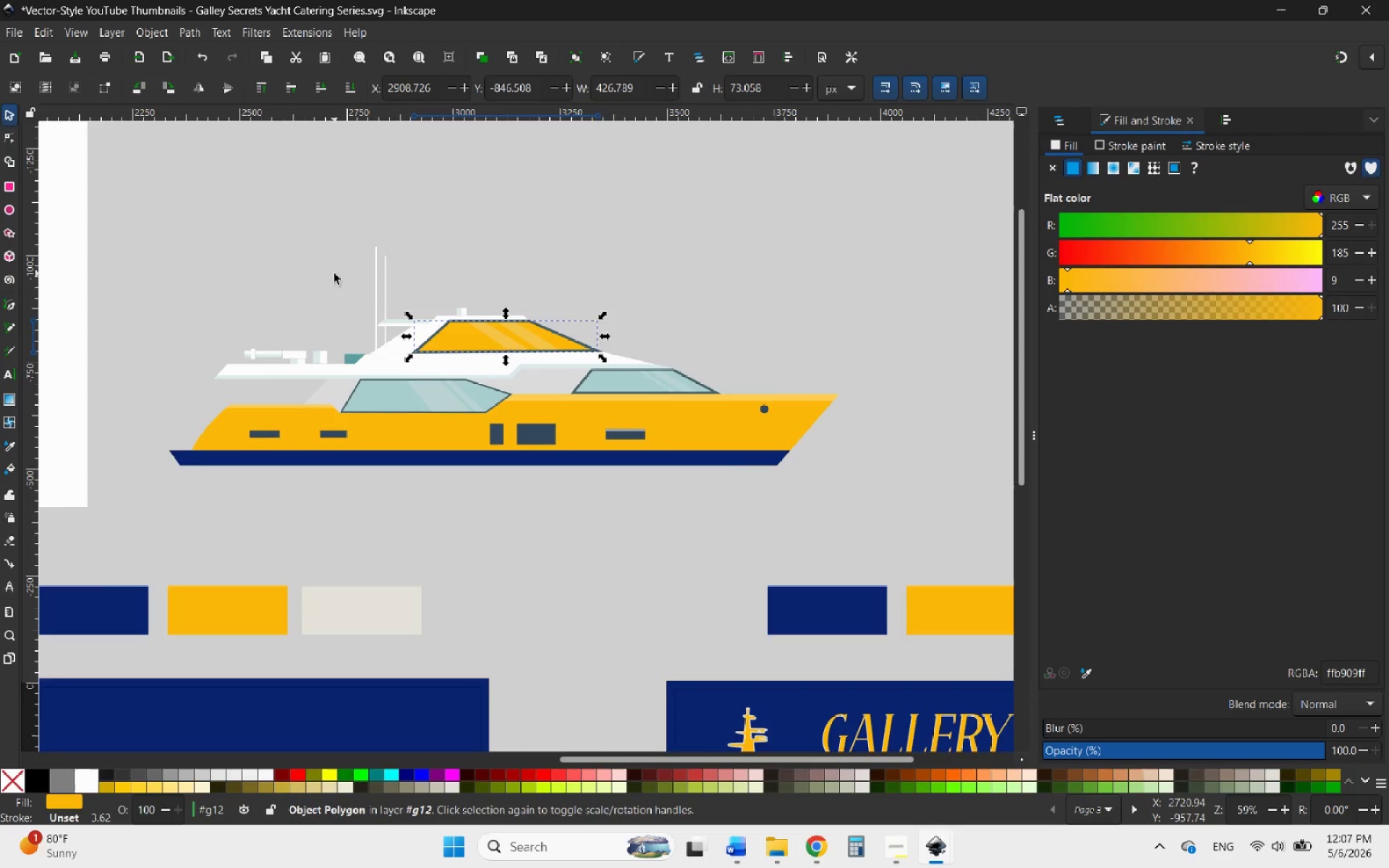 
hold_key(key=ControlLeft, duration=1.08)
scroll: coordinate [417, 399], scroll_direction: up, amount: 6.0
 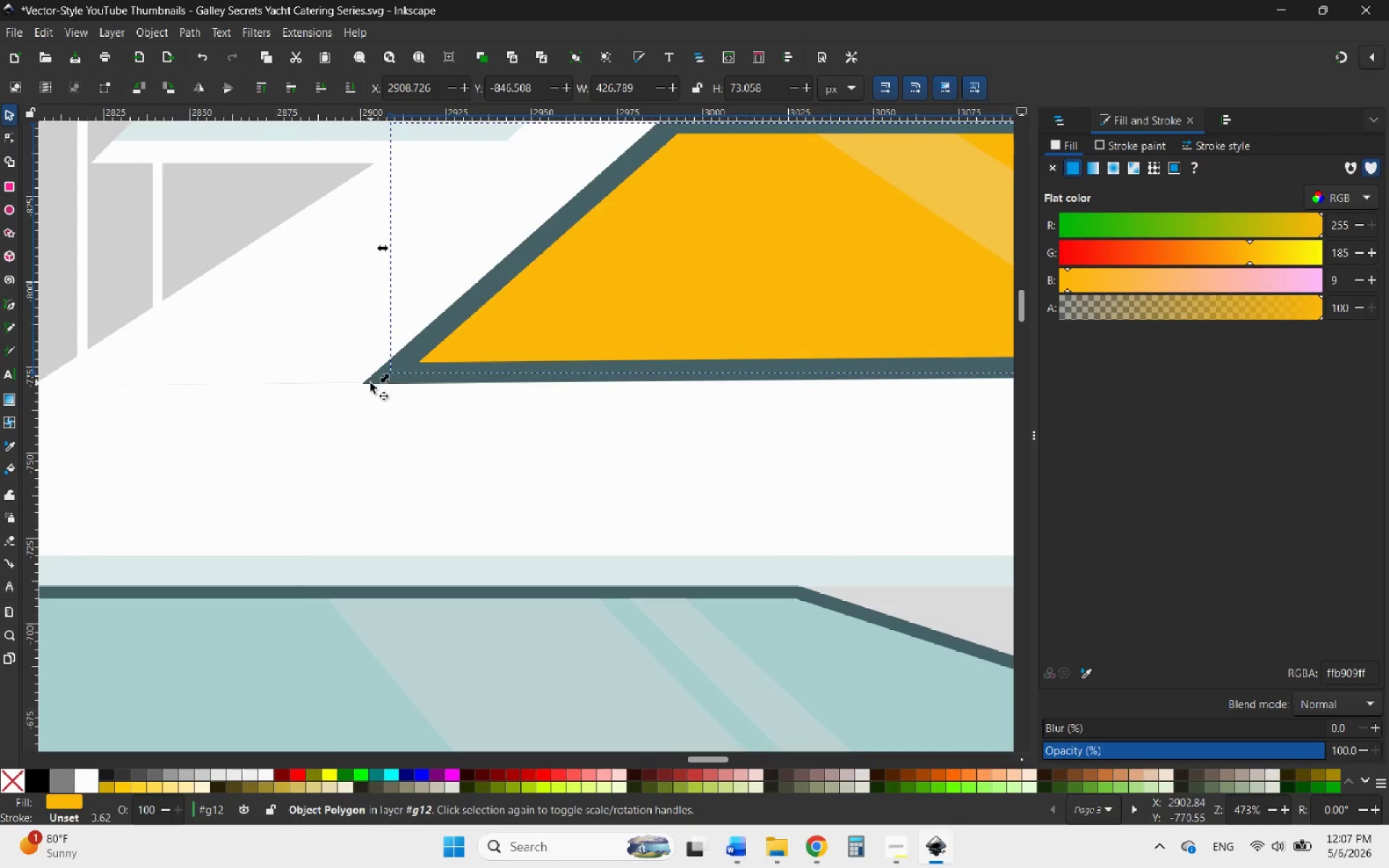 
left_click([370, 383])
 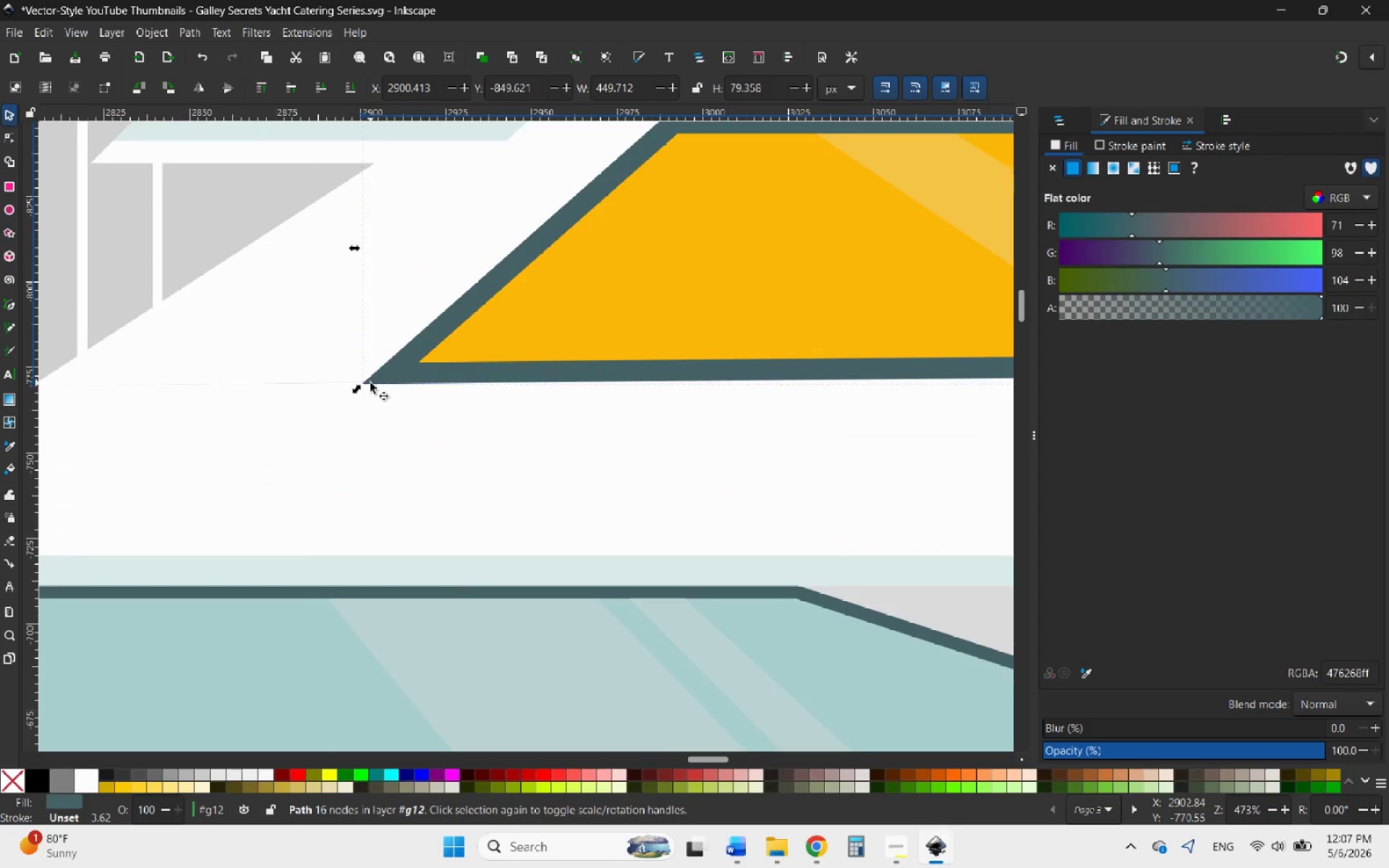 
hold_key(key=ControlLeft, duration=1.44)
scroll: coordinate [408, 357], scroll_direction: down, amount: 6.0
 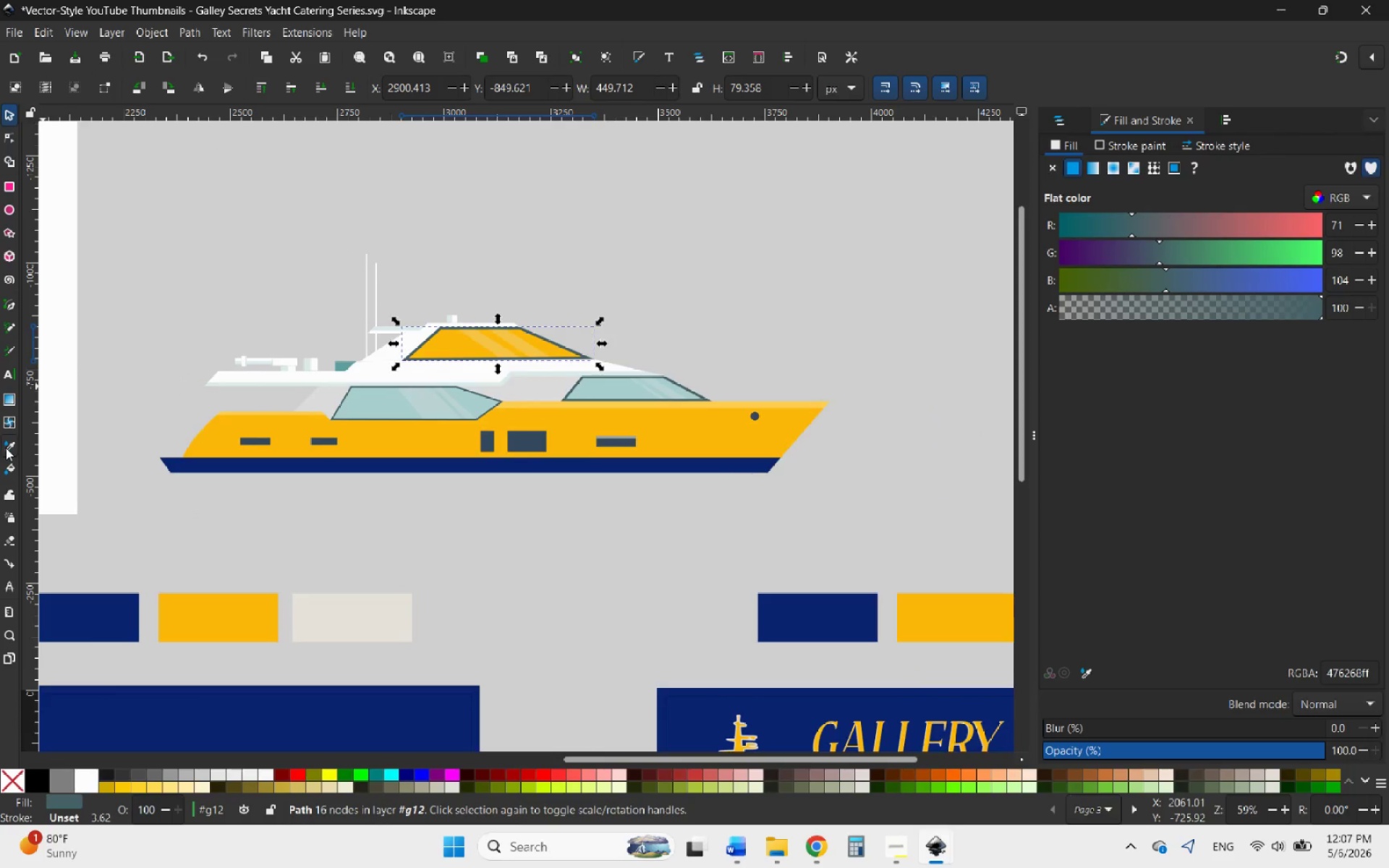 
left_click([6, 448])
 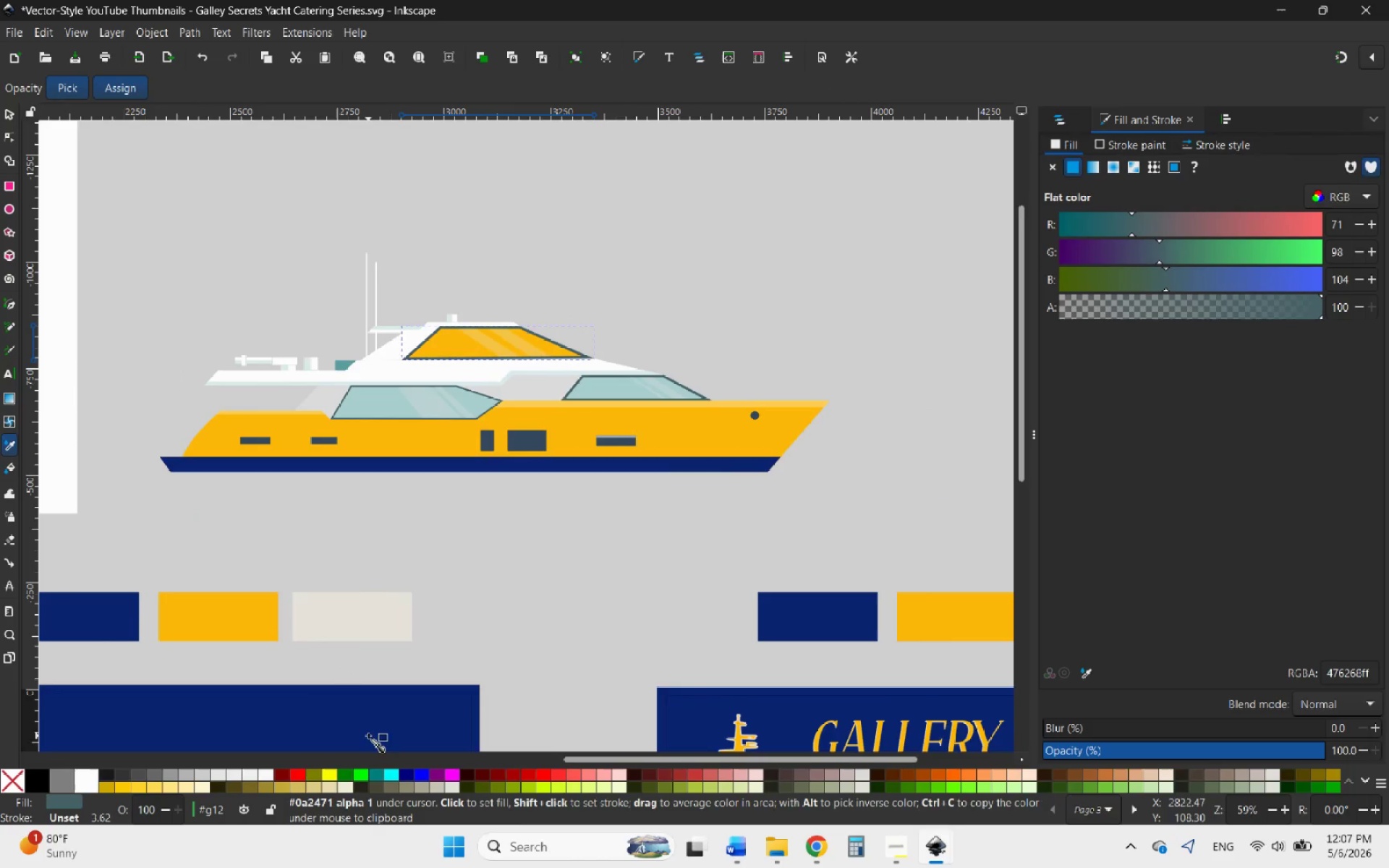 
left_click([369, 729])
 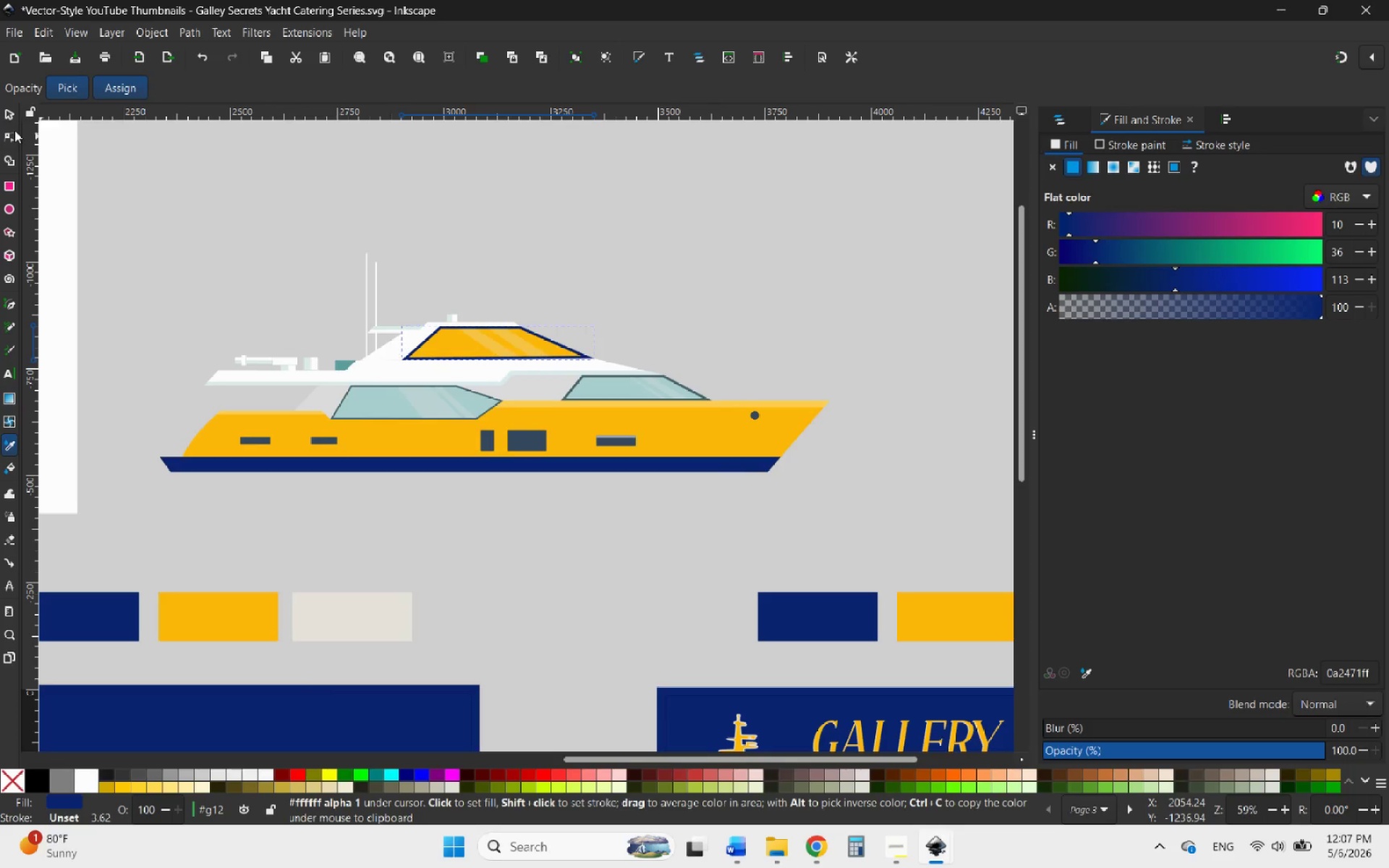 
left_click([6, 113])
 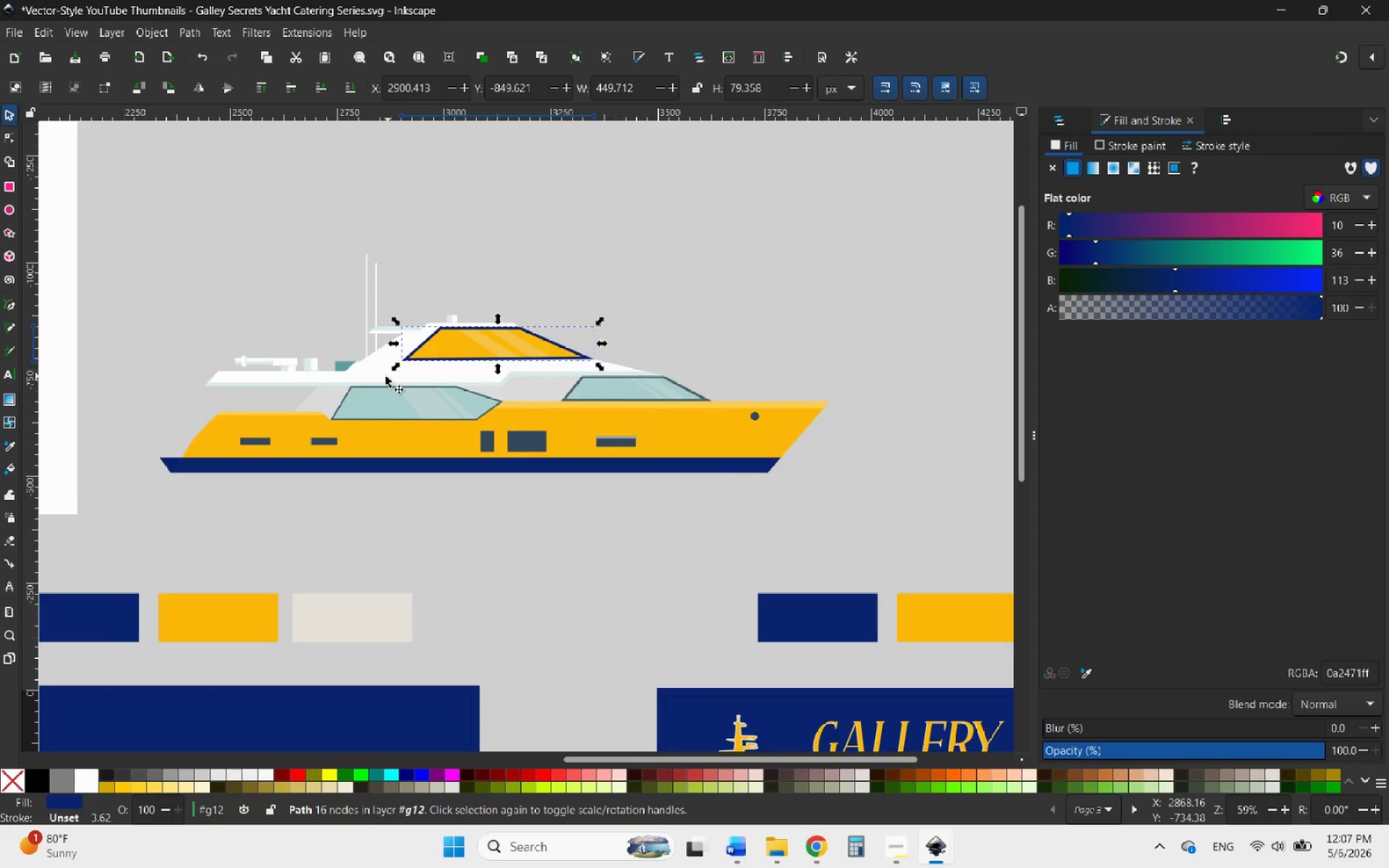 
left_click([374, 372])
 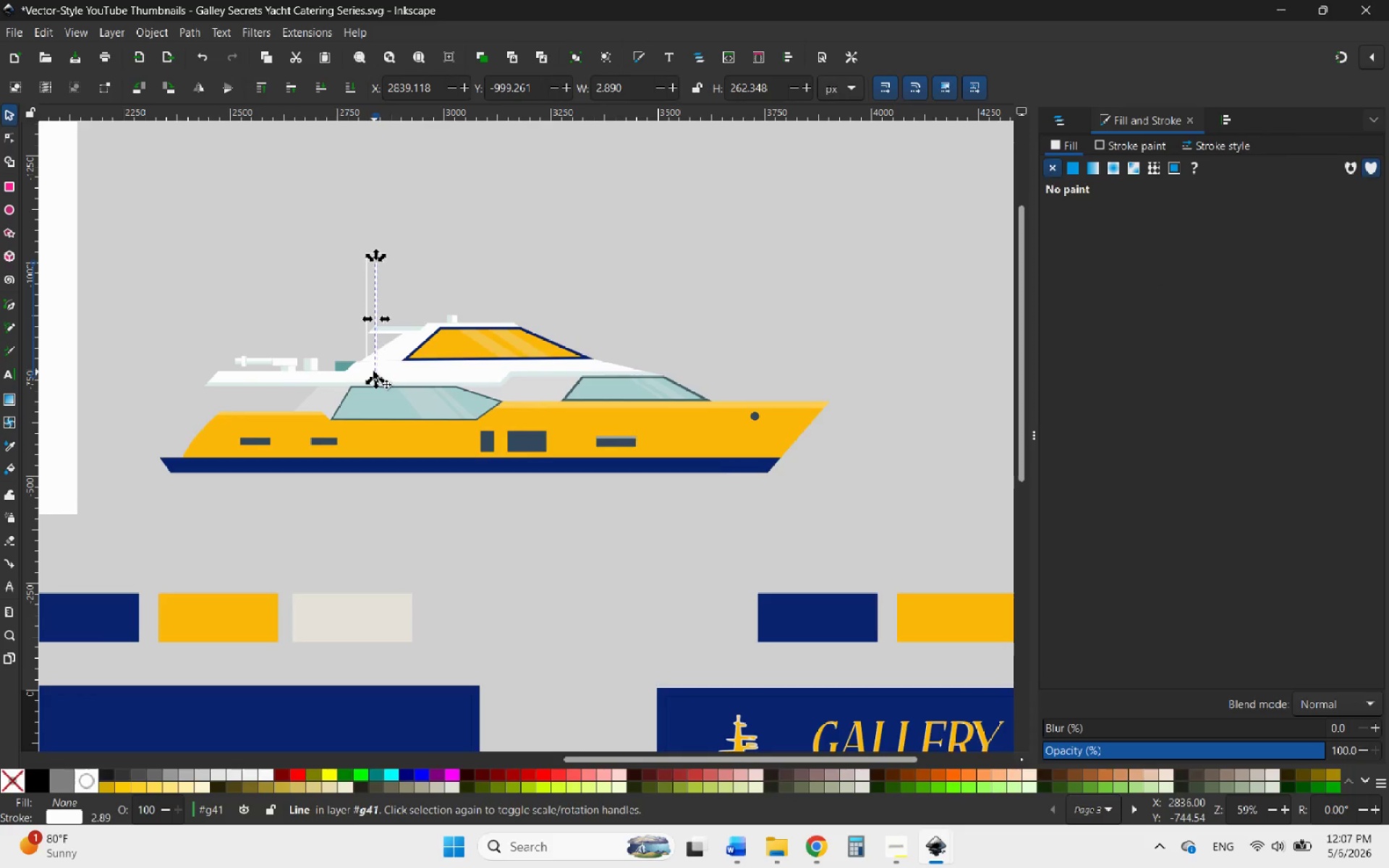 
hold_key(key=ControlLeft, duration=0.61)
scroll: coordinate [389, 339], scroll_direction: up, amount: 3.0
 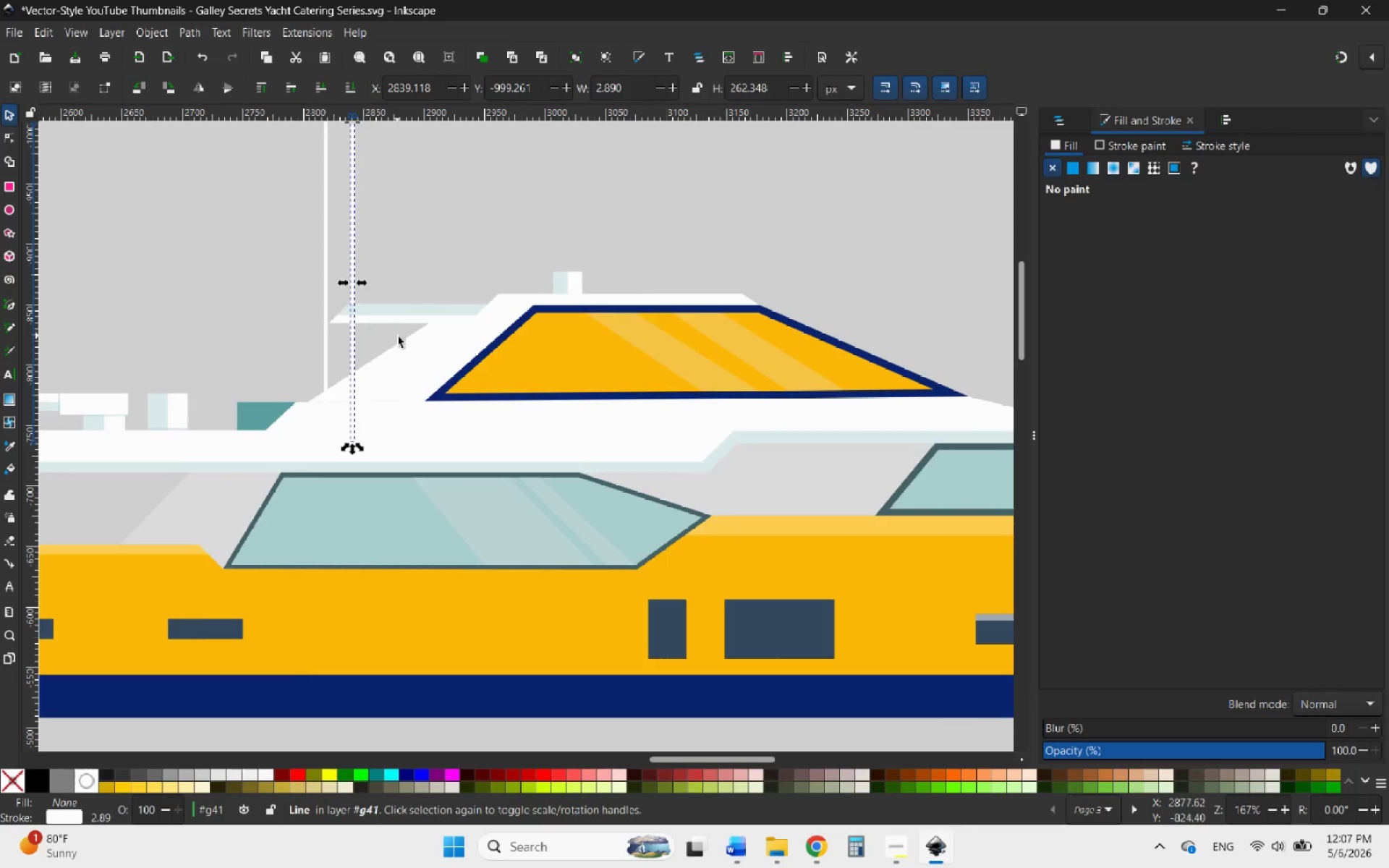 
left_click([402, 352])
 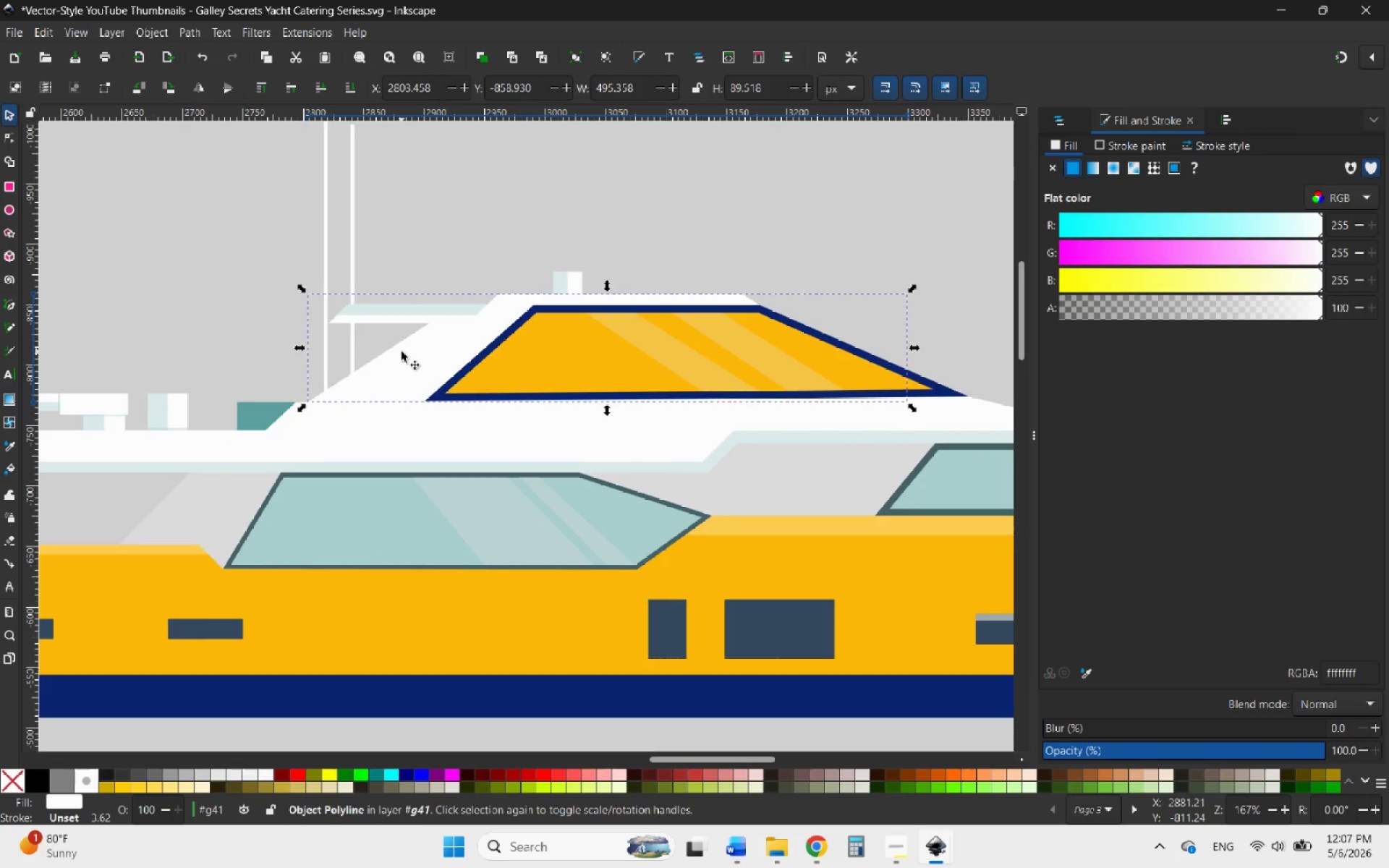 
left_click_drag(start_coordinate=[402, 352], to_coordinate=[433, 284])
 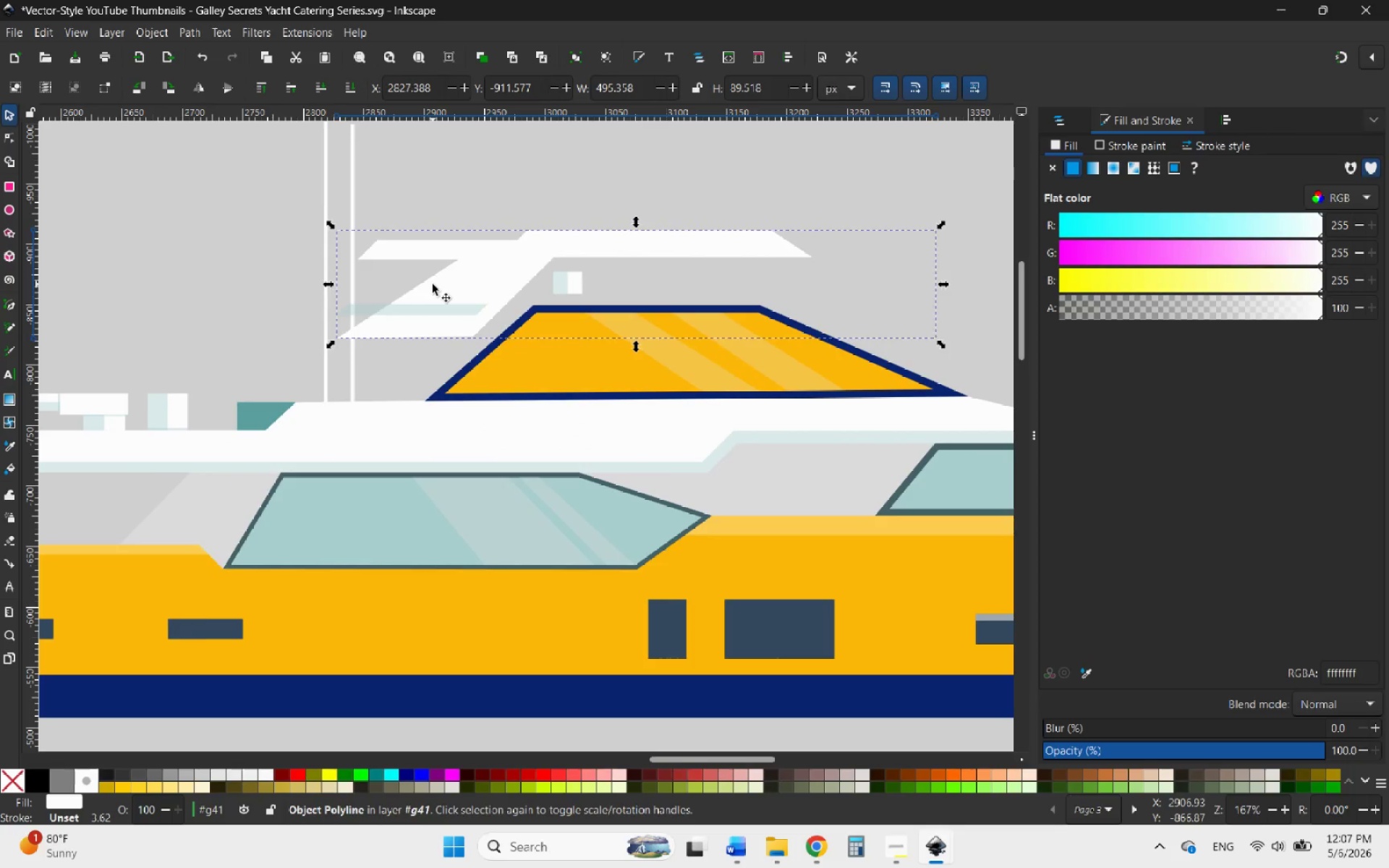 
key(Control+Z)
 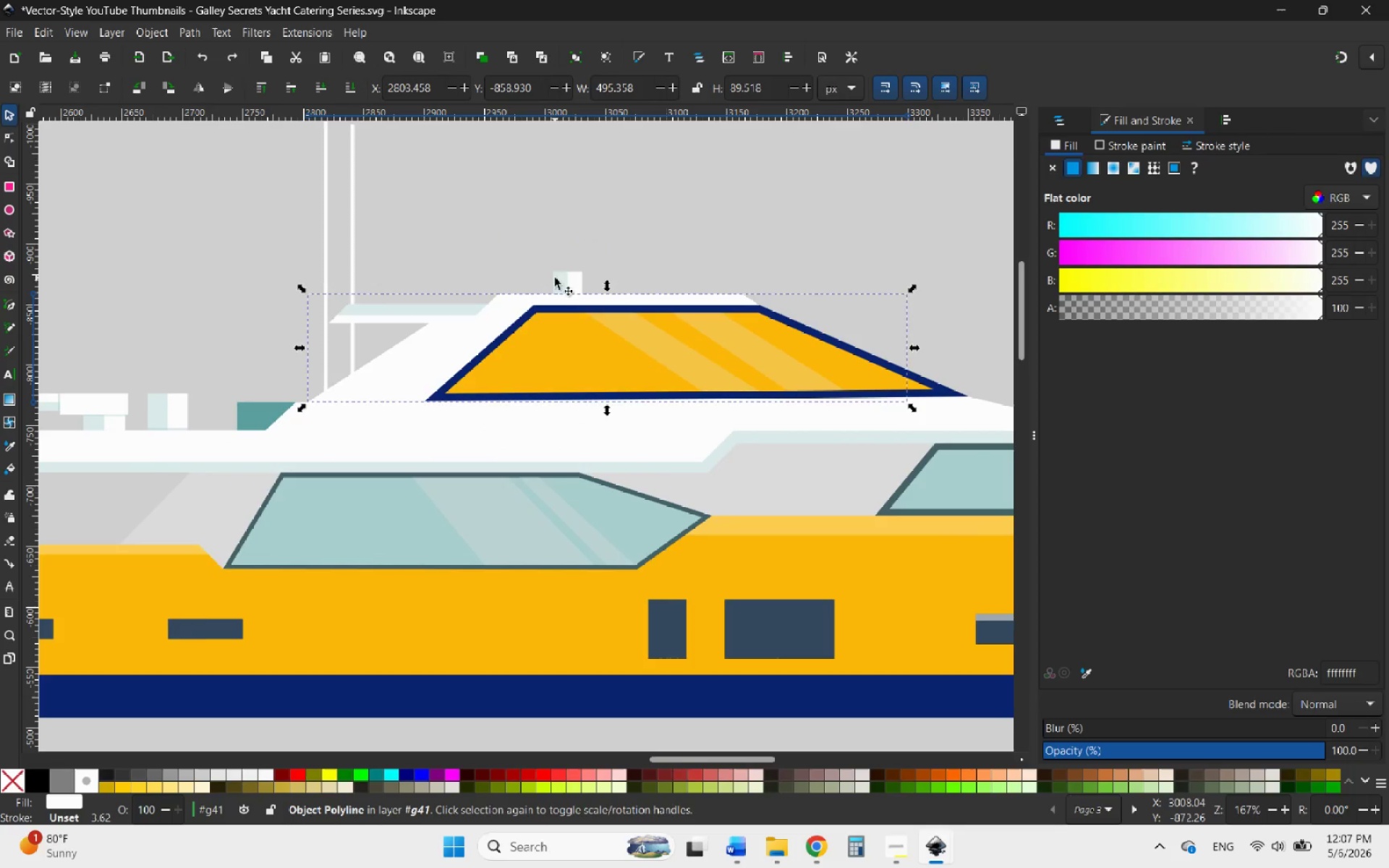 
hold_key(key=ShiftLeft, duration=0.62)
 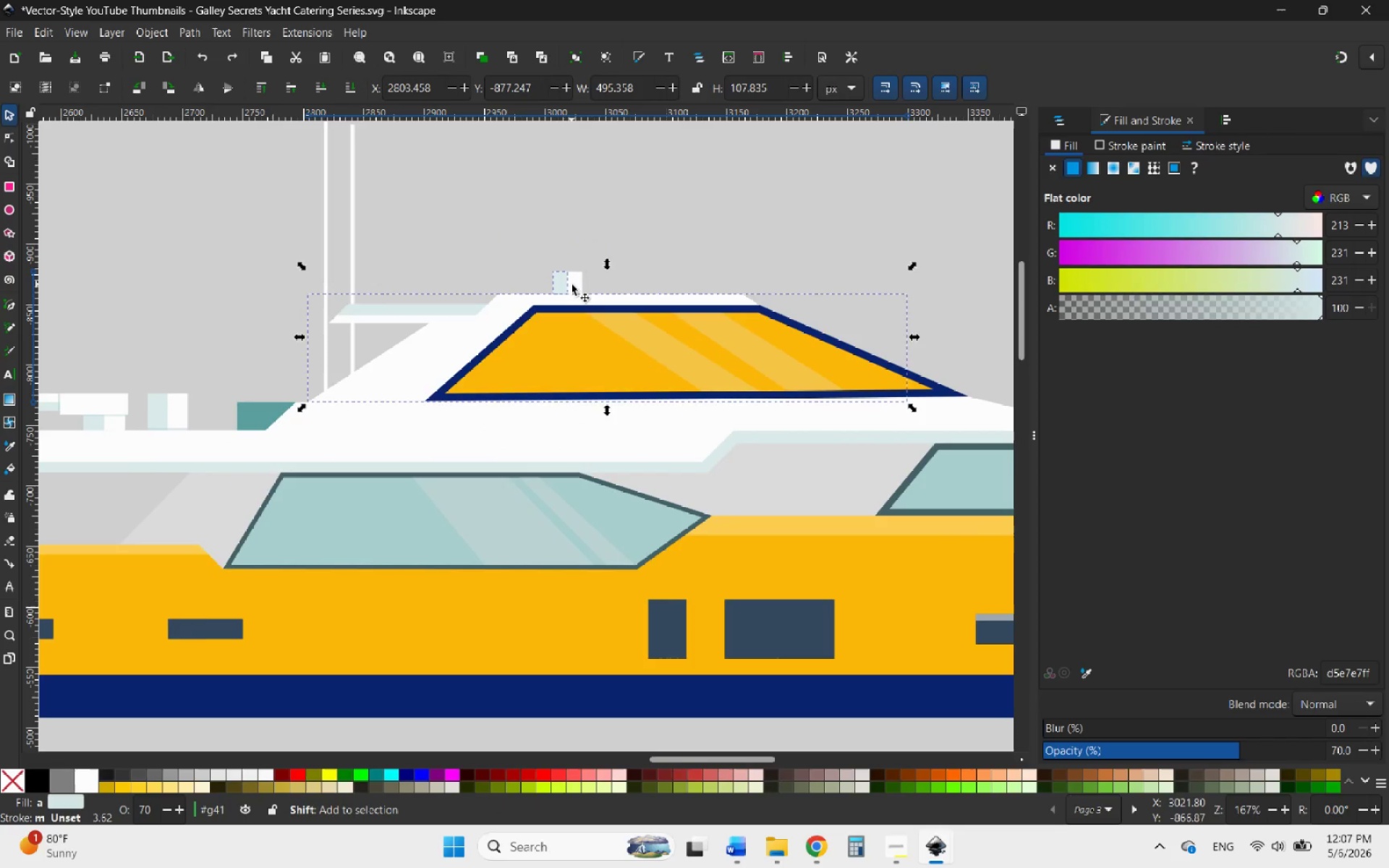 
hold_key(key=ShiftLeft, duration=0.98)
left_click([573, 284])
 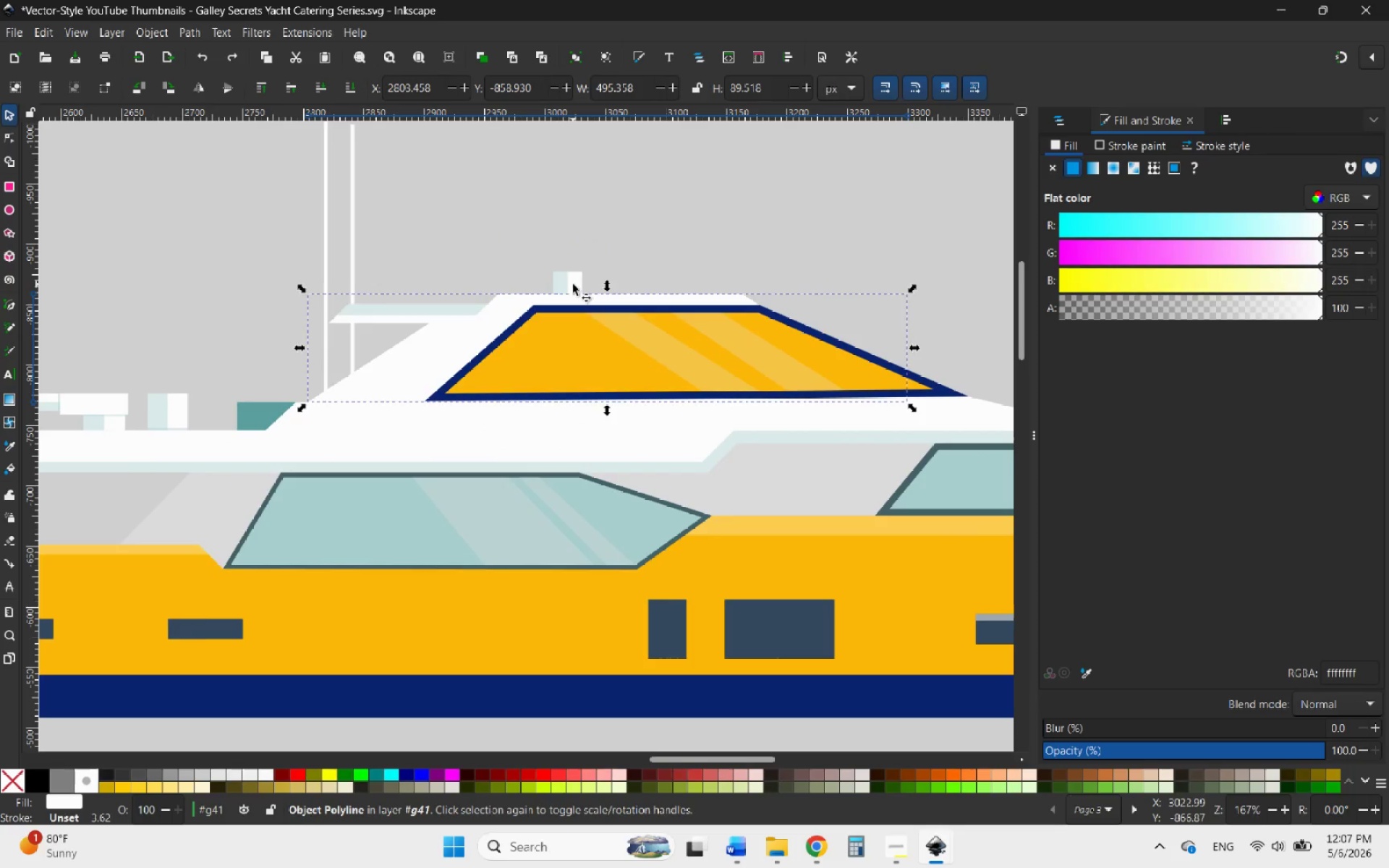 
hold_key(key=ShiftLeft, duration=0.8)
left_click([578, 280])
 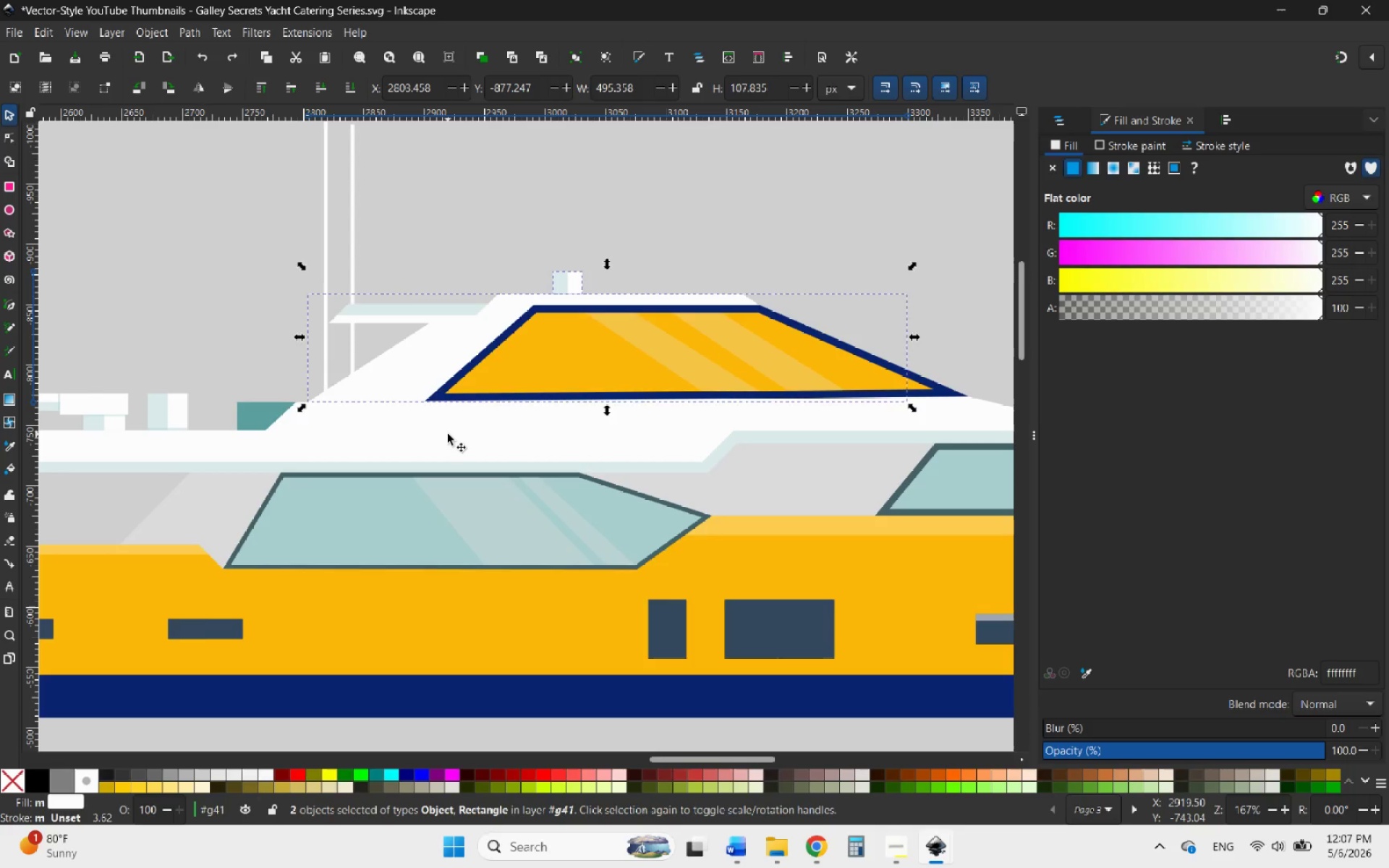 
hold_key(key=ControlLeft, duration=1.06)
scroll: coordinate [288, 573], scroll_direction: down, amount: 9.0
 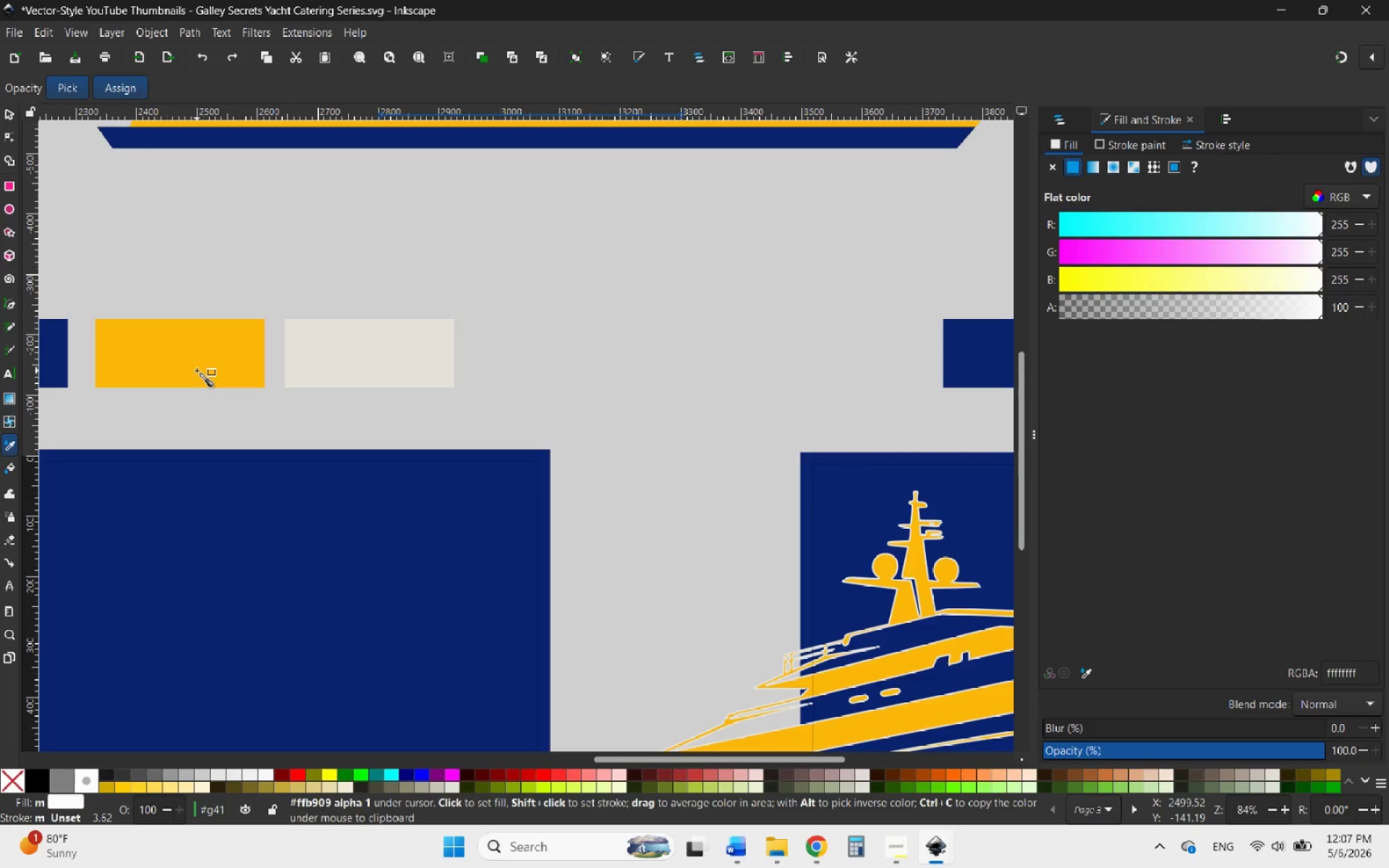 
left_click([197, 370])
 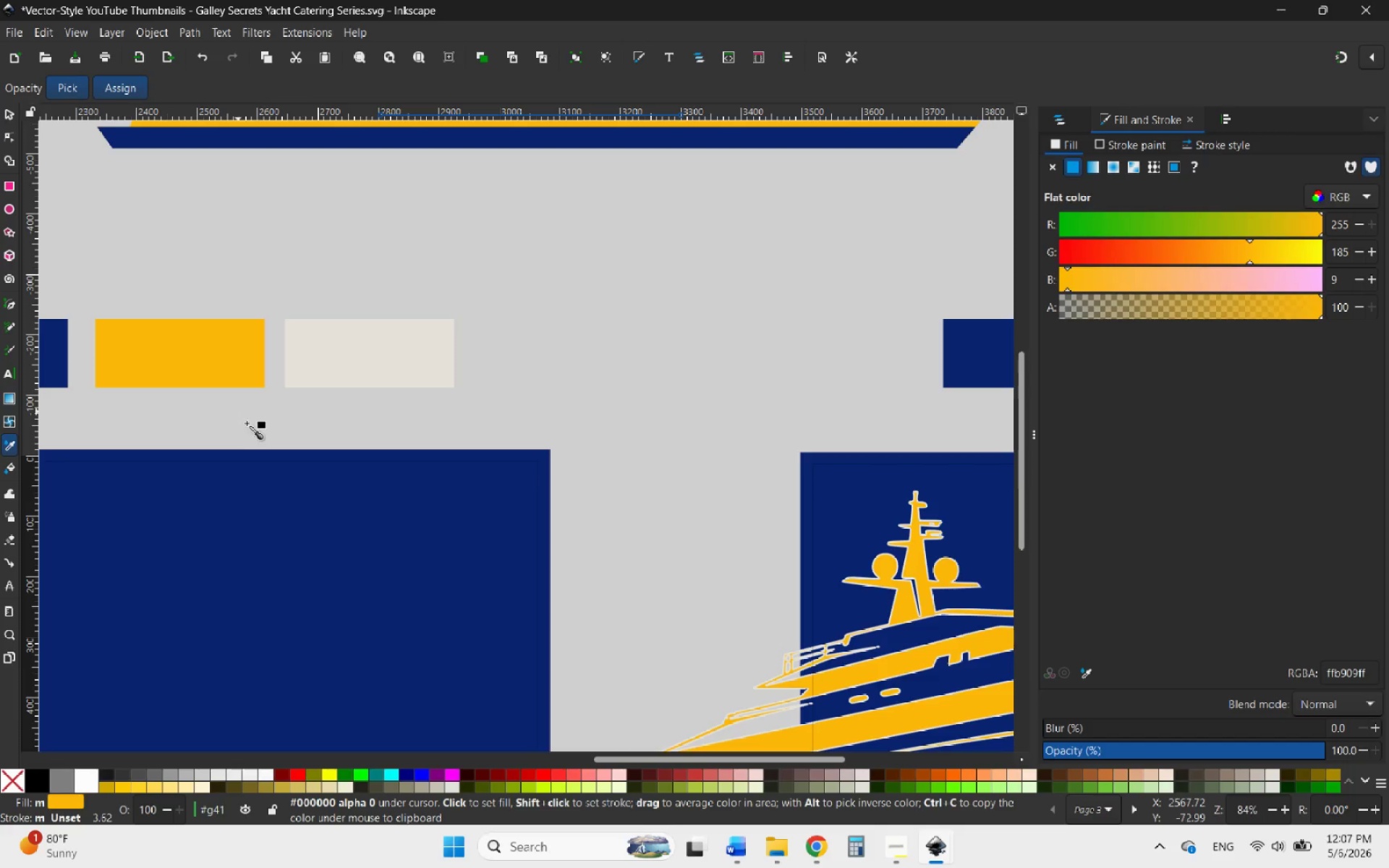 
scroll: coordinate [252, 430], scroll_direction: up, amount: 5.0
 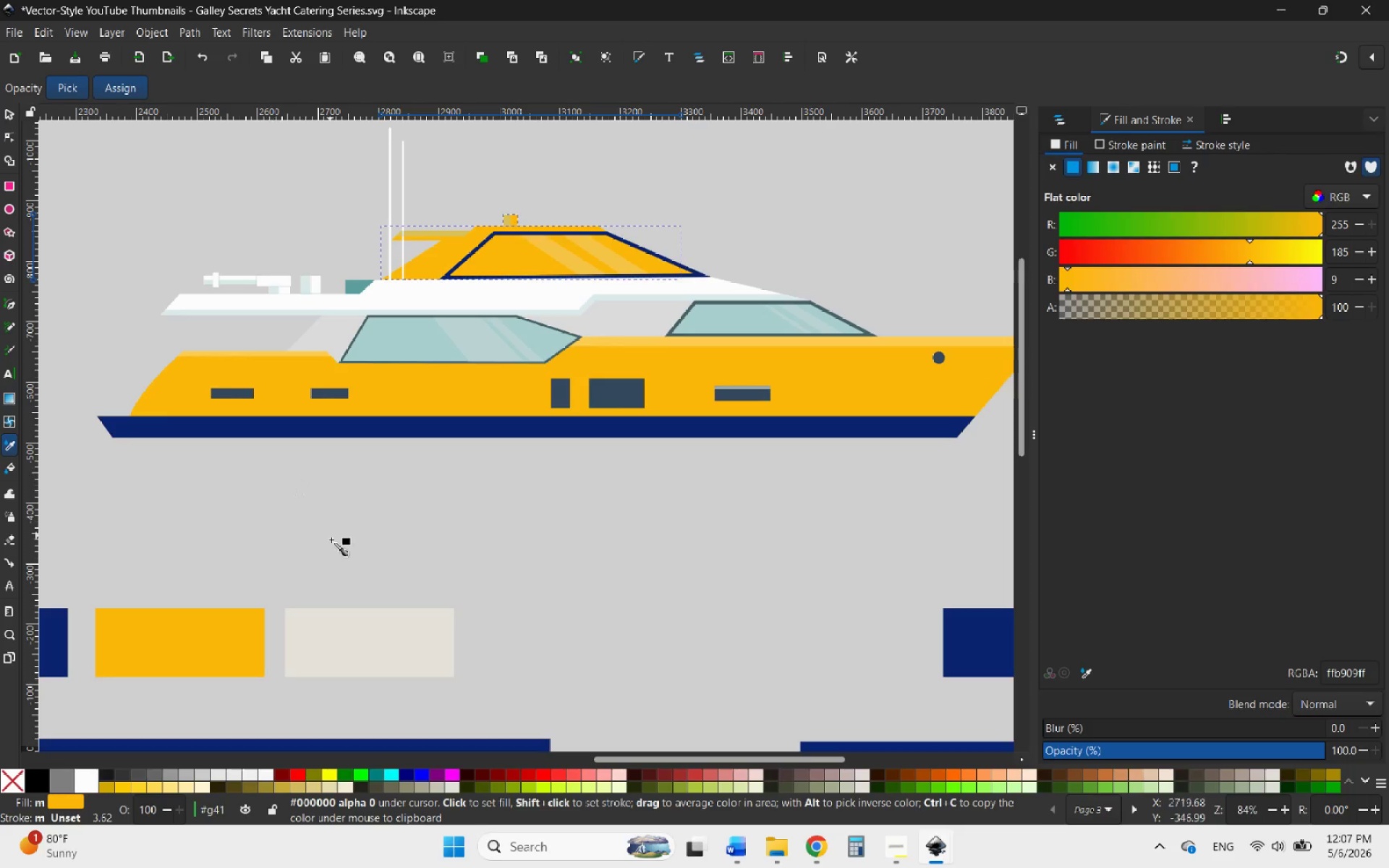 
left_click([344, 628])
 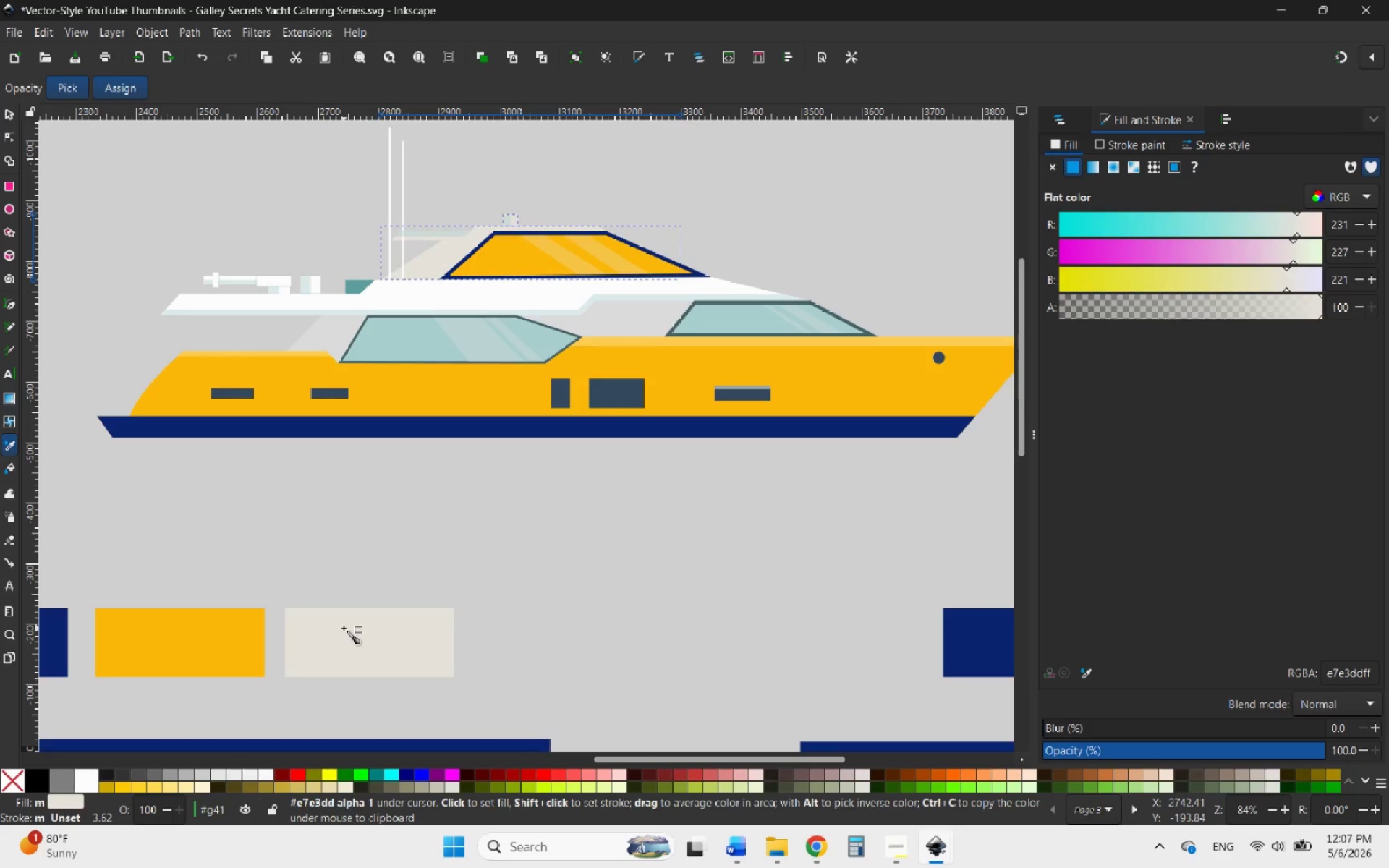 
left_click([205, 644])
 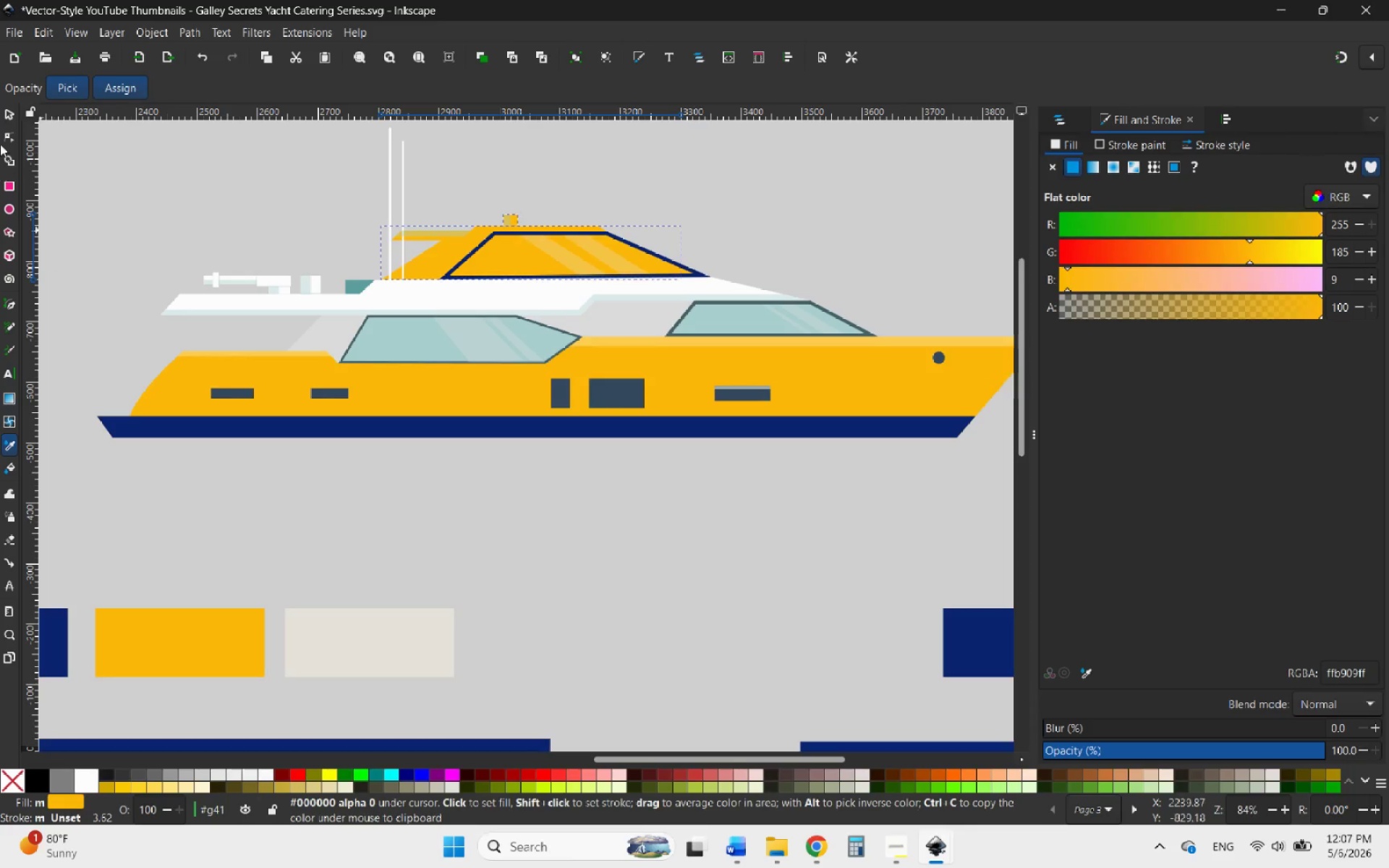 
left_click([6, 117])
 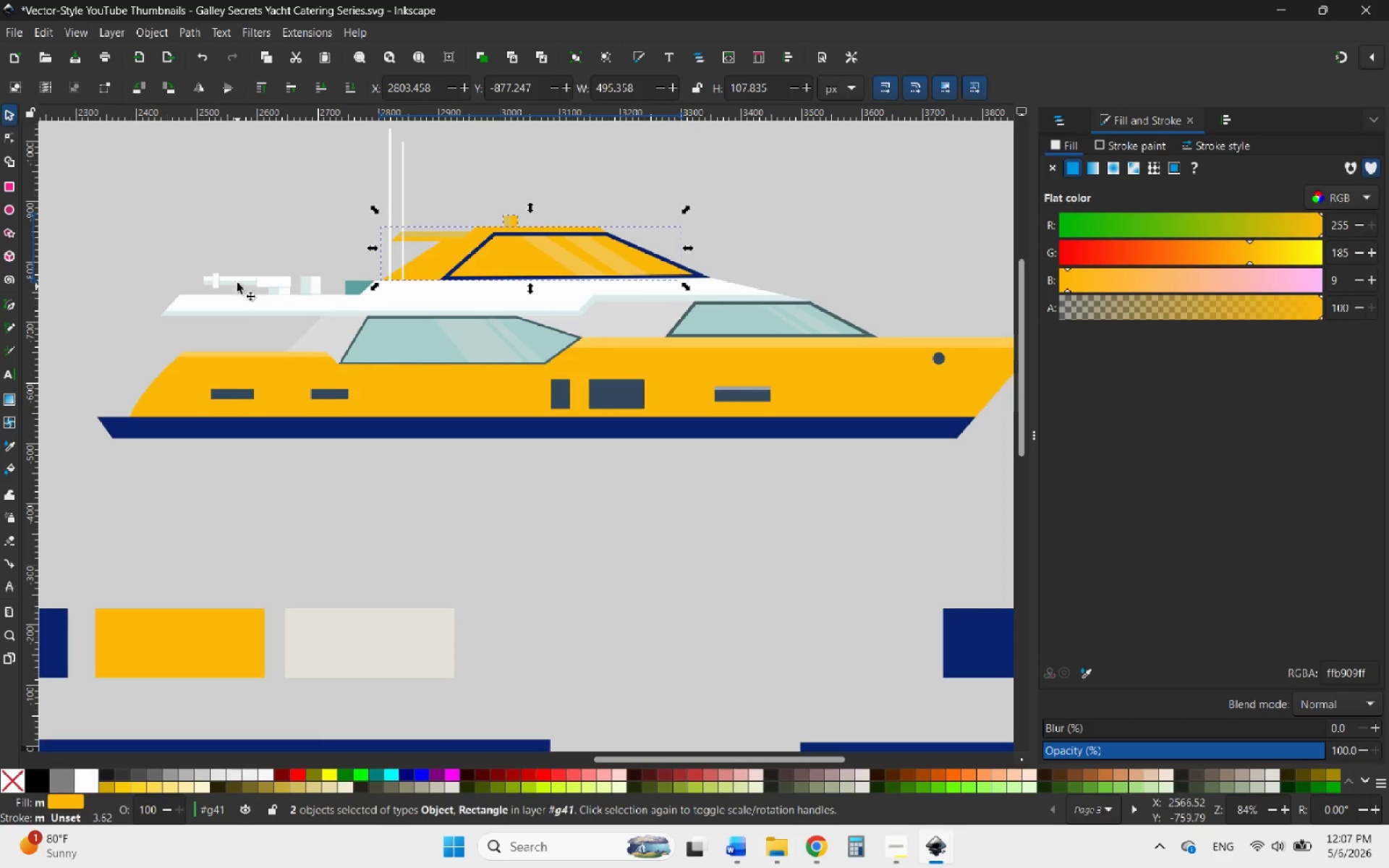 
left_click([237, 276])
 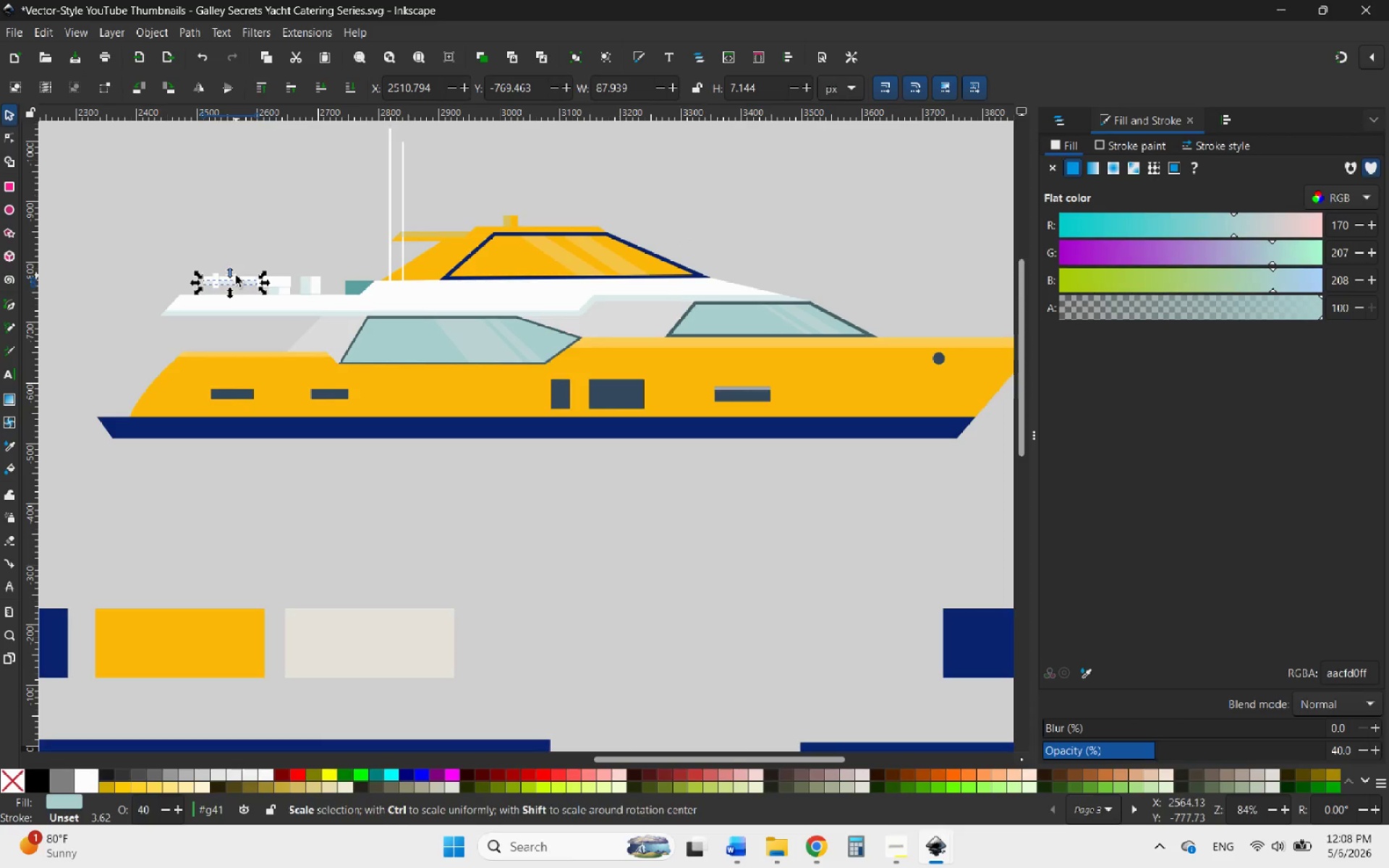 
hold_key(key=ControlLeft, duration=0.59)
scroll: coordinate [223, 277], scroll_direction: up, amount: 4.0
 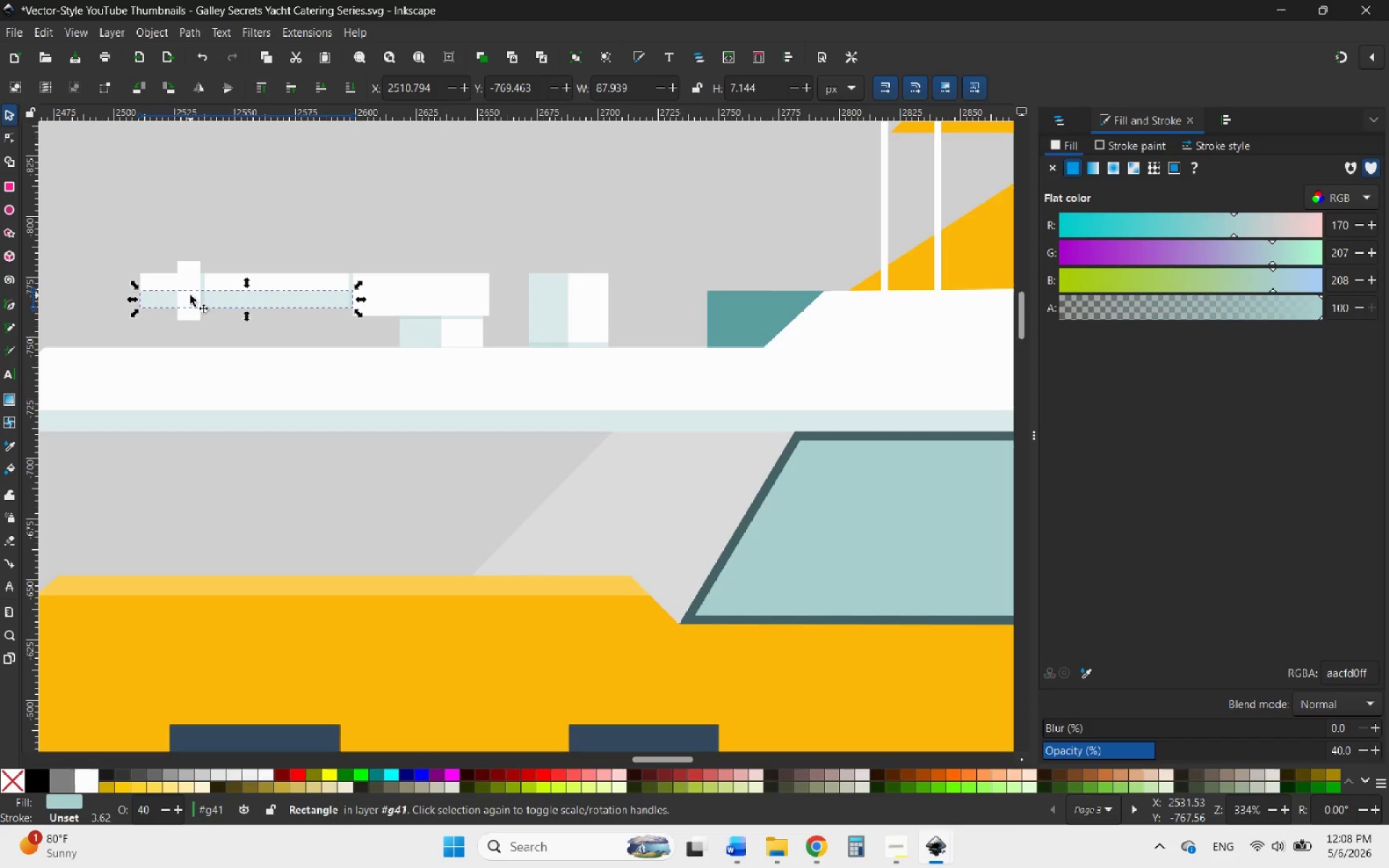 
left_click_drag(start_coordinate=[207, 296], to_coordinate=[203, 344])
 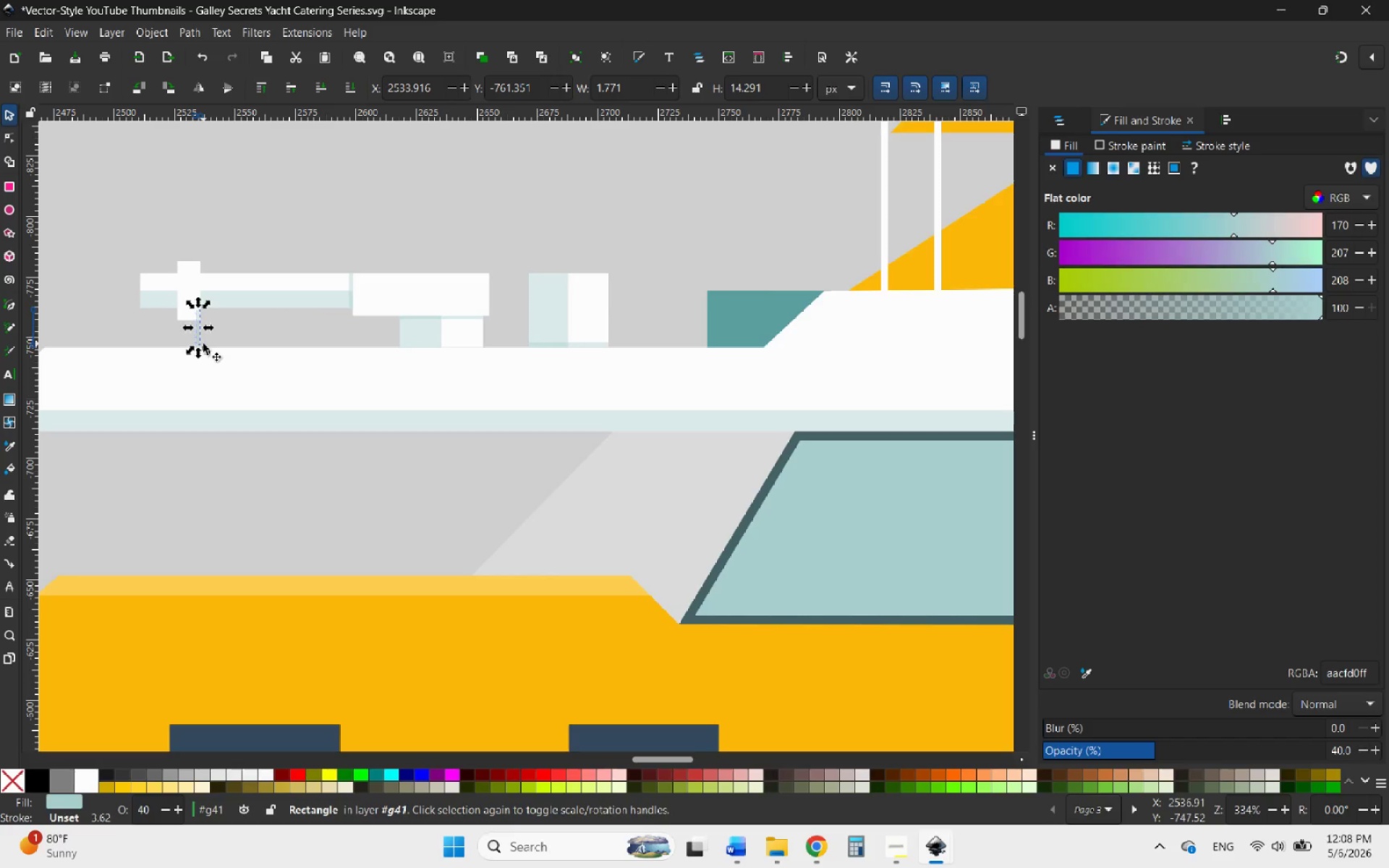 
key(Delete)
 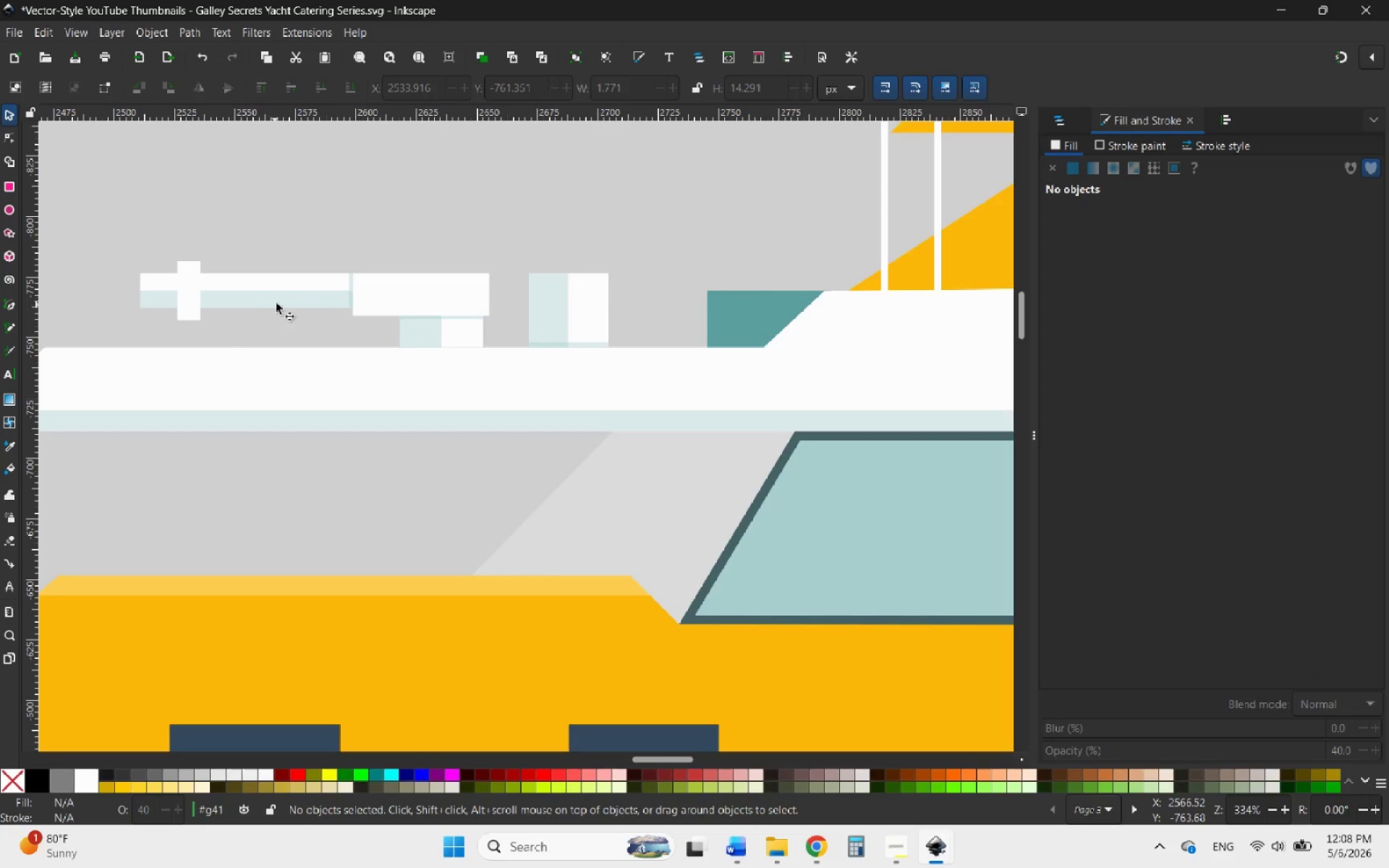 
left_click_drag(start_coordinate=[276, 303], to_coordinate=[239, 327])
 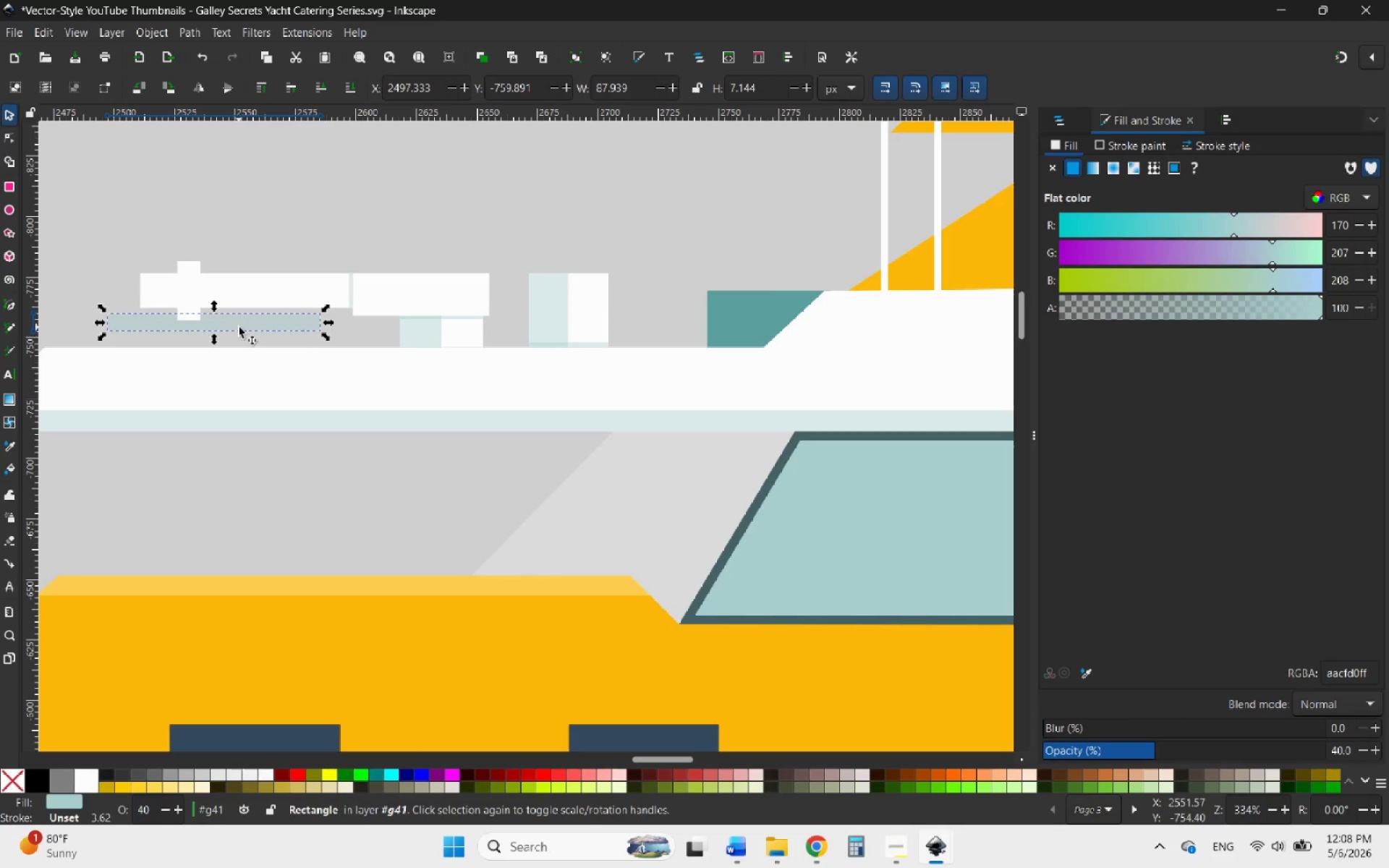 
key(Delete)
 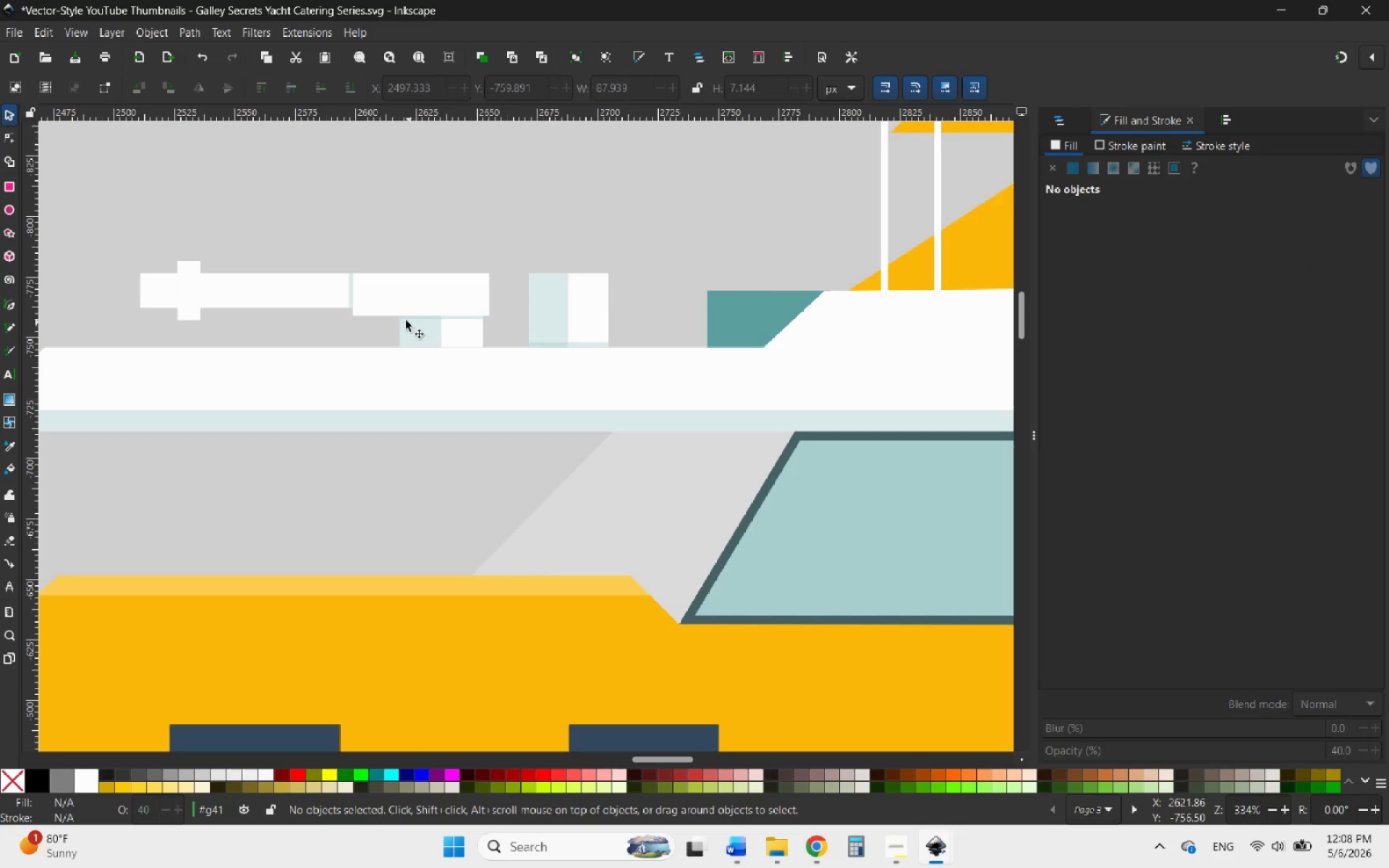 
left_click_drag(start_coordinate=[348, 286], to_coordinate=[335, 247])
 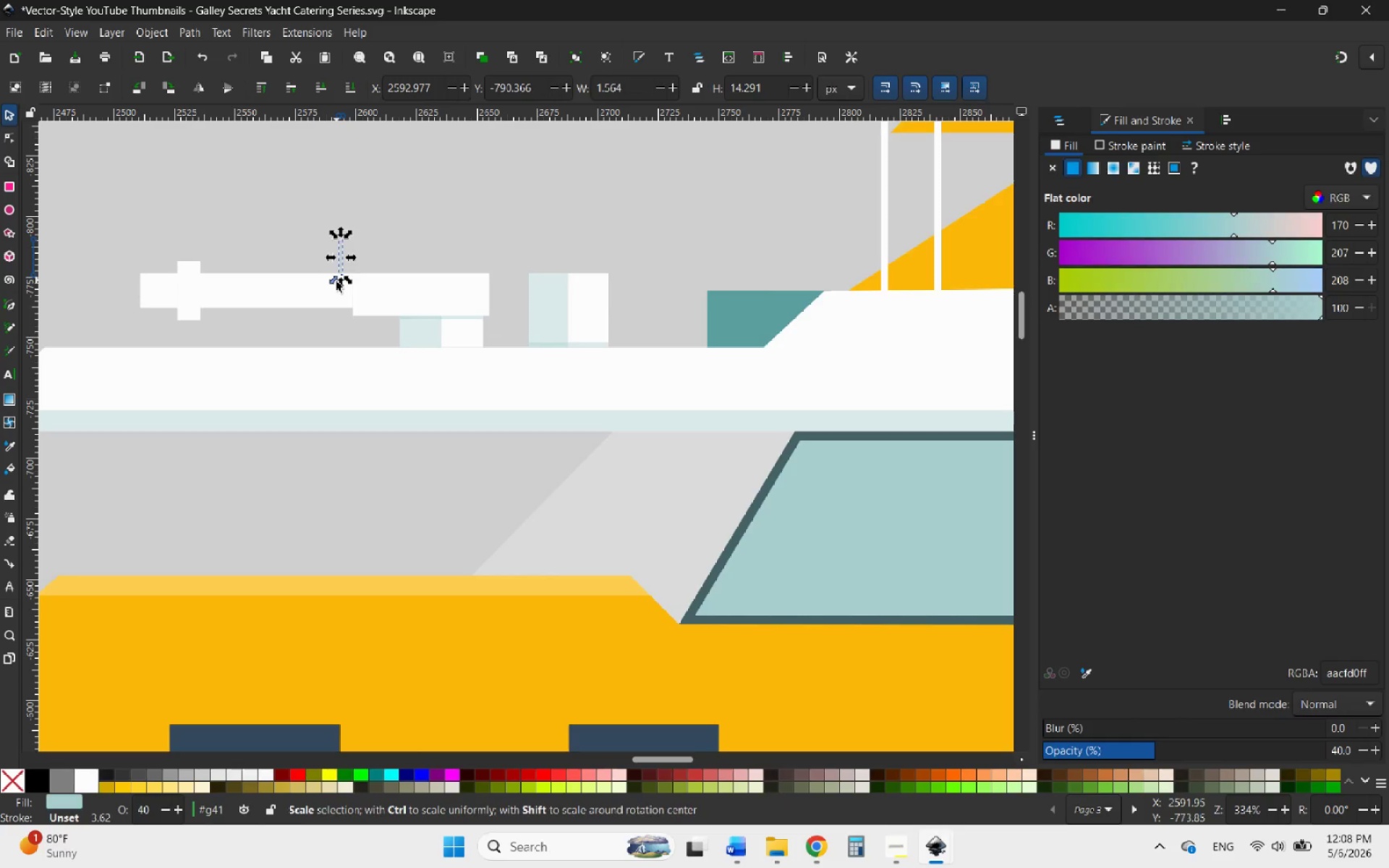 
key(Delete)
 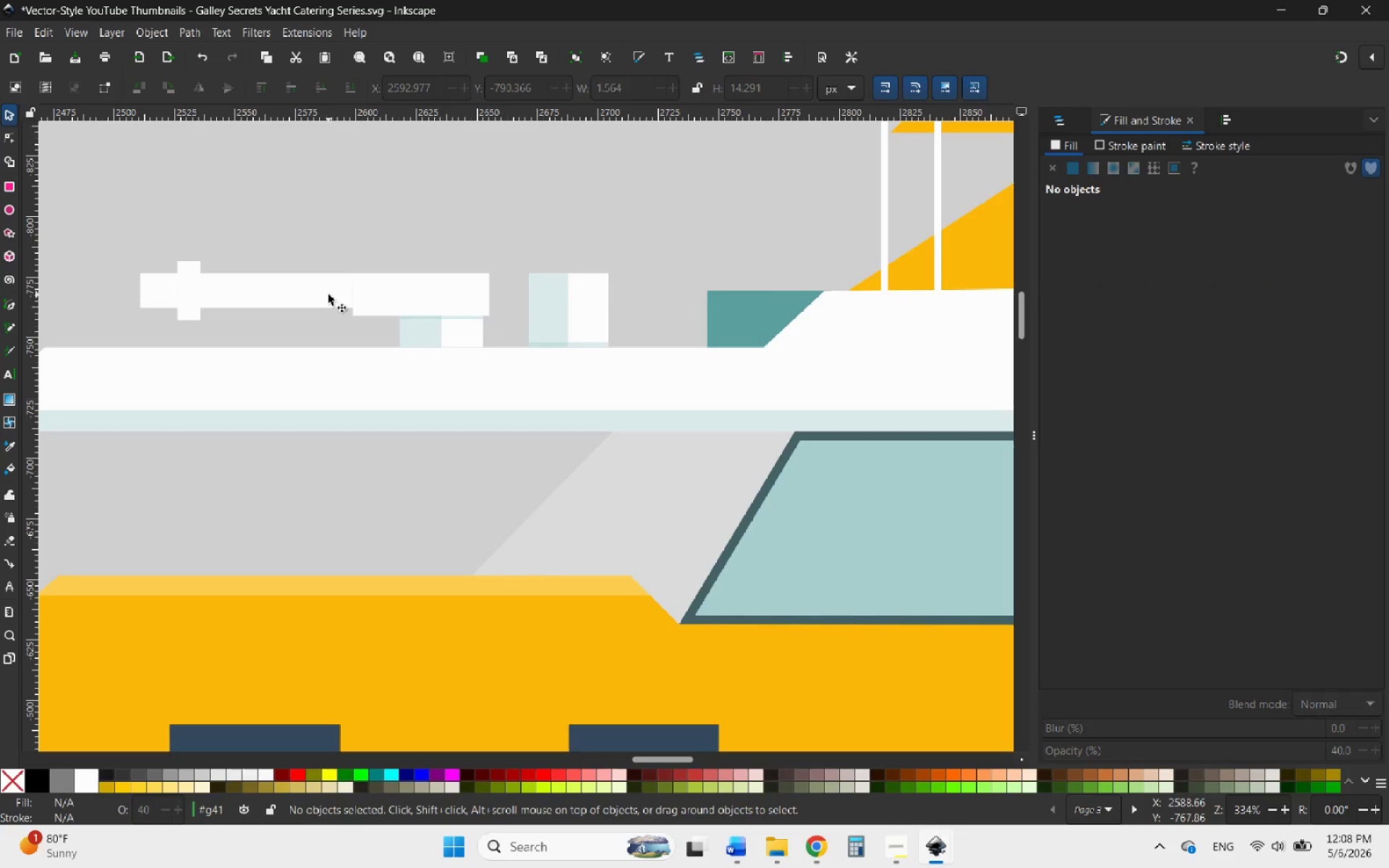 
left_click_drag(start_coordinate=[320, 298], to_coordinate=[327, 273])
 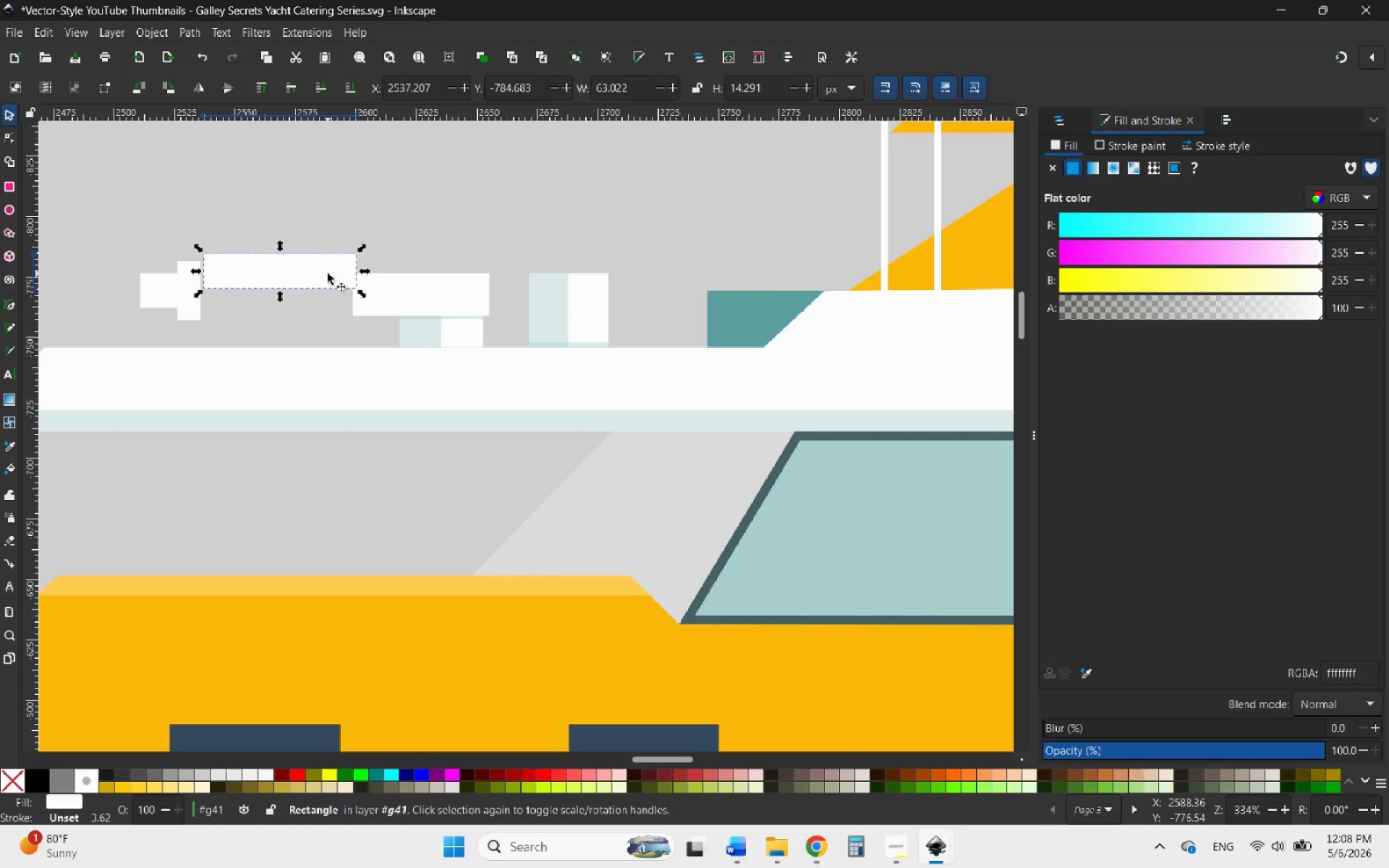 
key(Delete)
 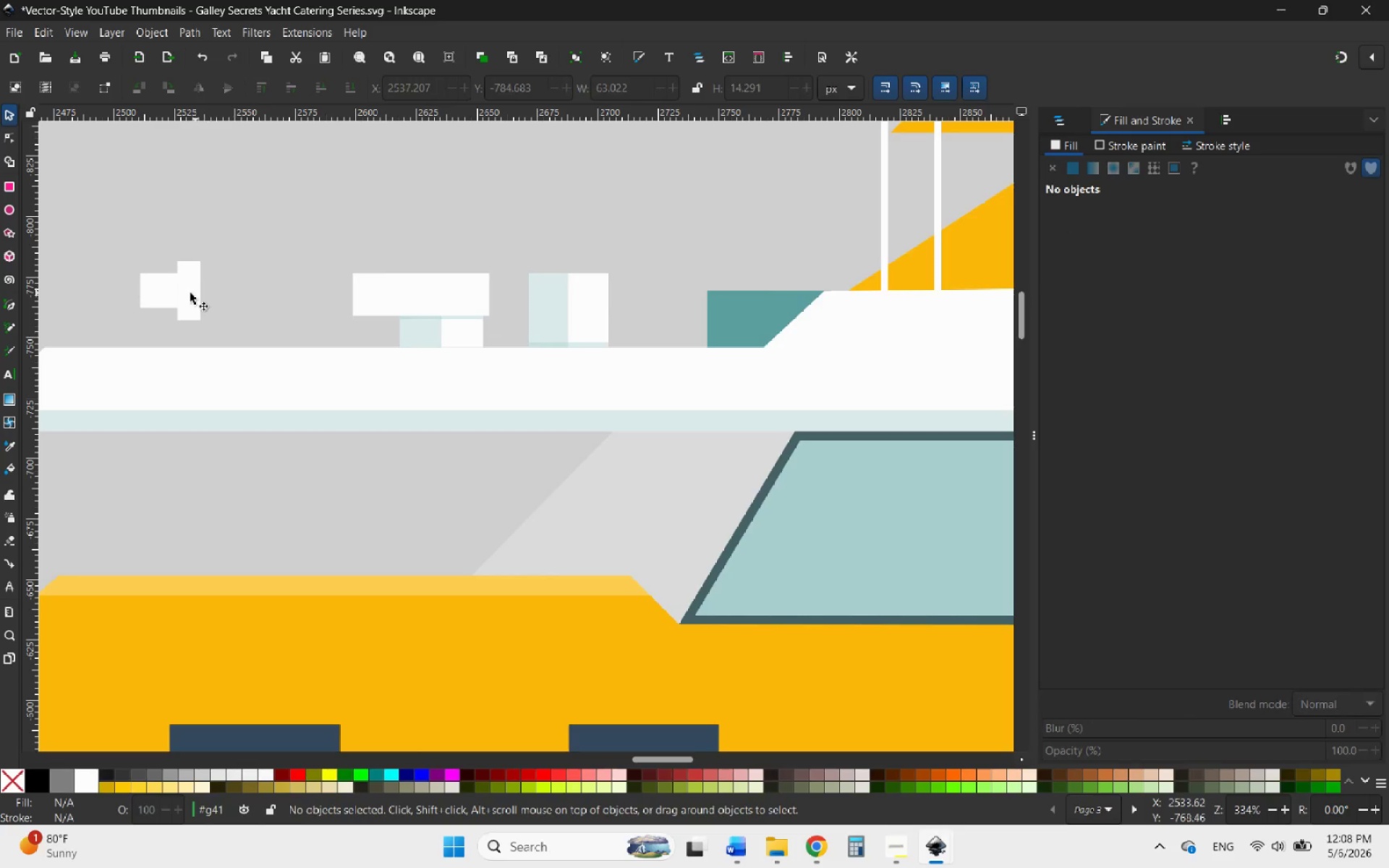 
left_click_drag(start_coordinate=[188, 293], to_coordinate=[195, 264])
 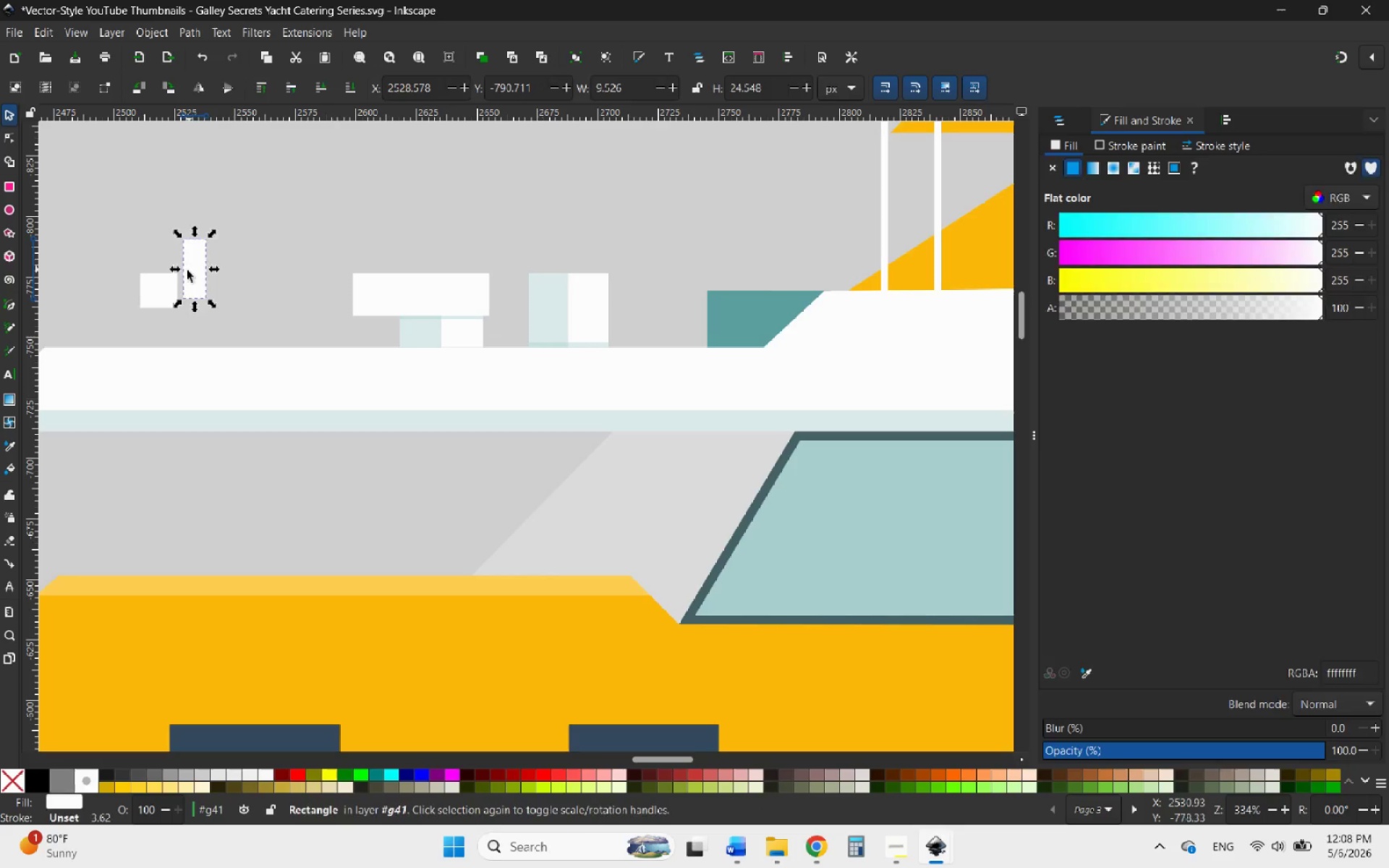 
key(Delete)
 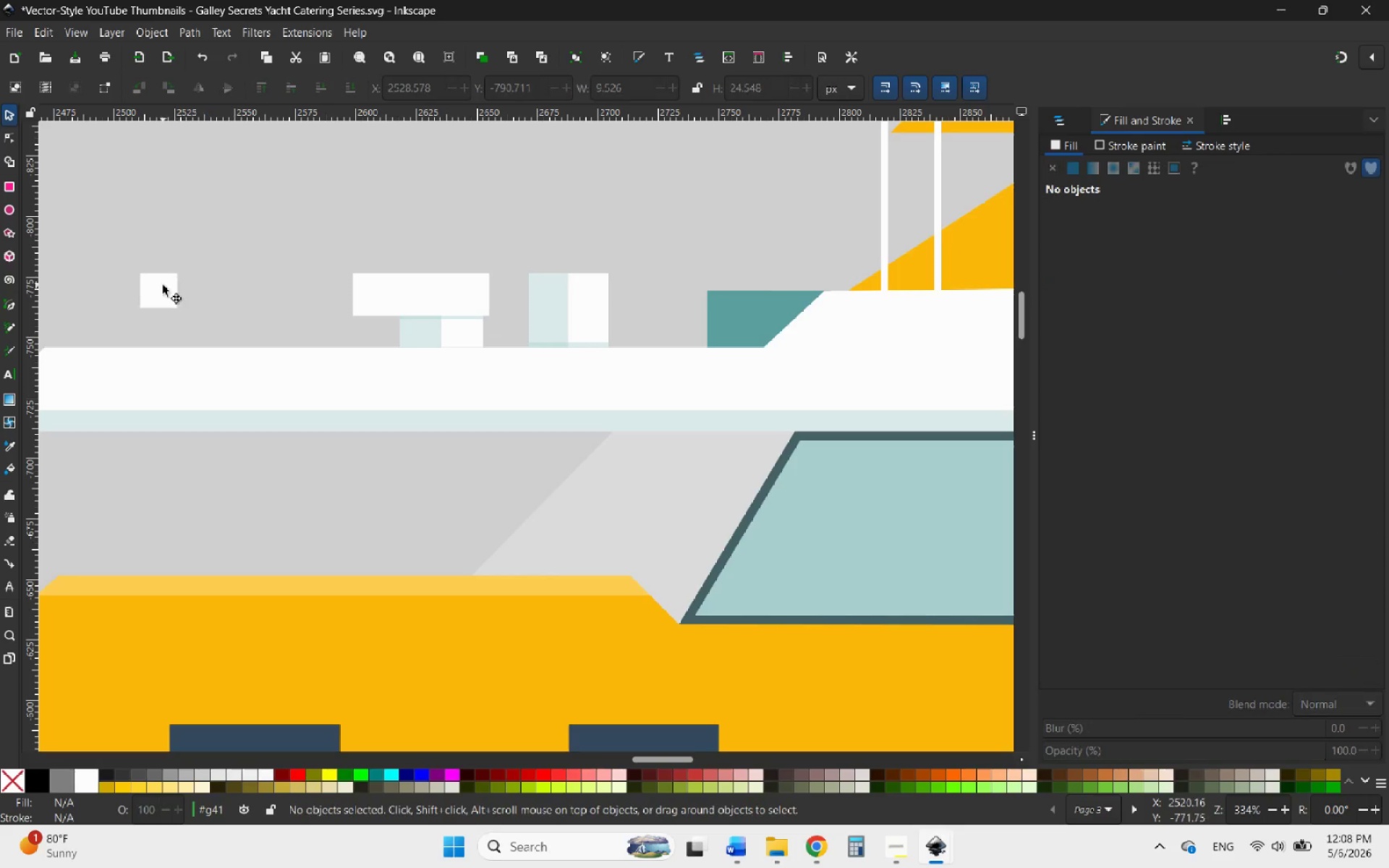 
left_click_drag(start_coordinate=[163, 285], to_coordinate=[208, 254])
 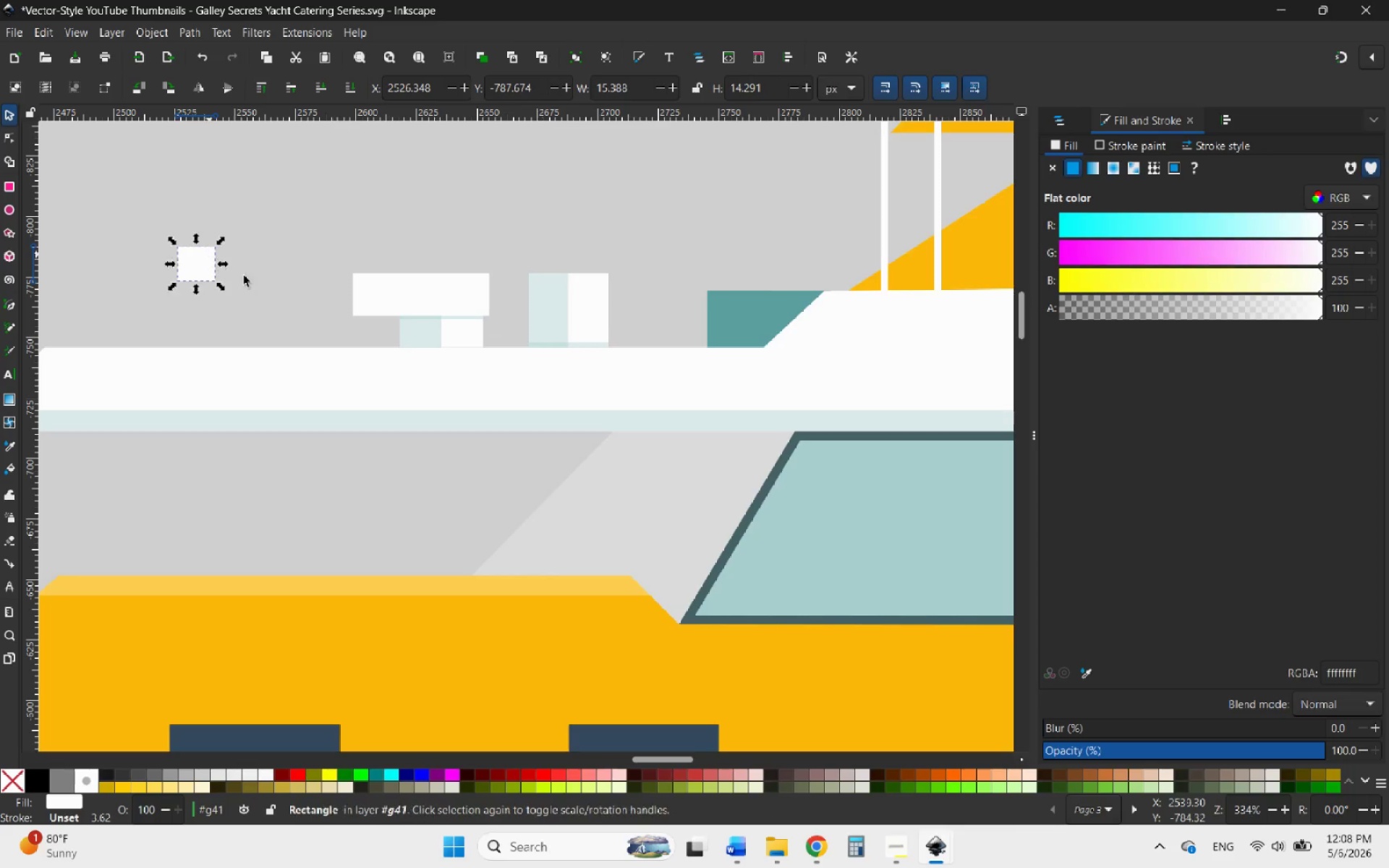 
key(Delete)
 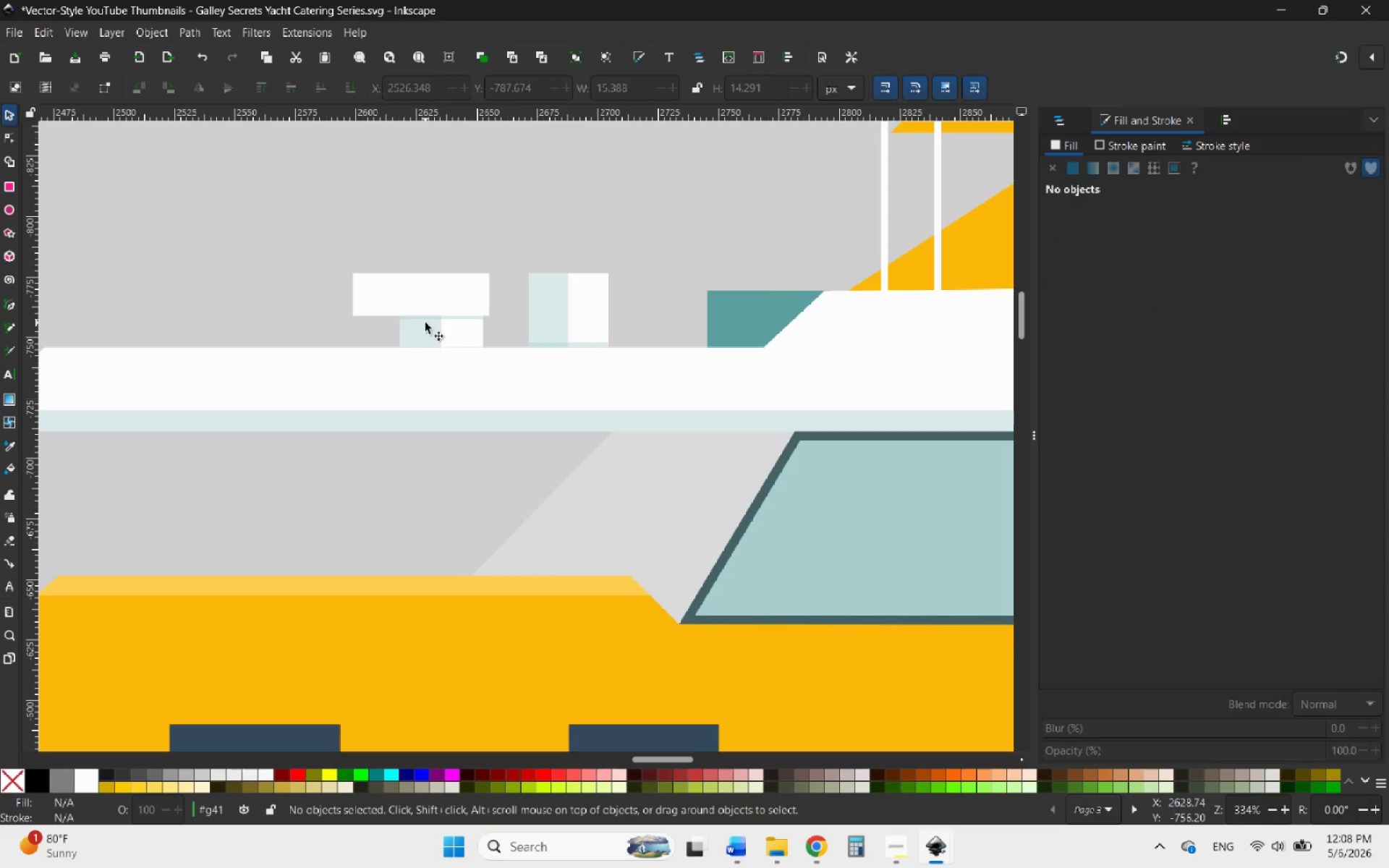 
left_click_drag(start_coordinate=[425, 323], to_coordinate=[444, 272])
 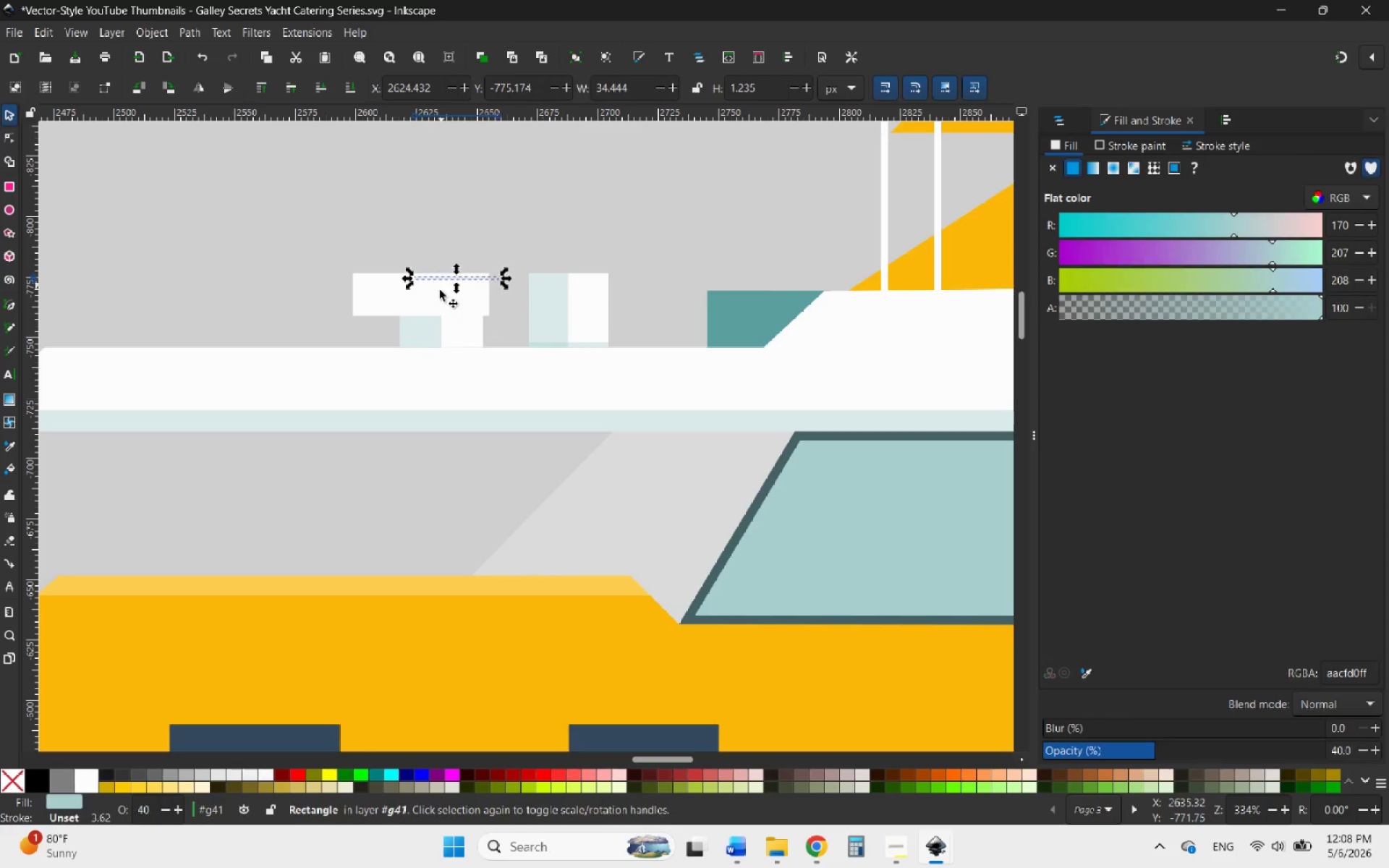 
key(Delete)
 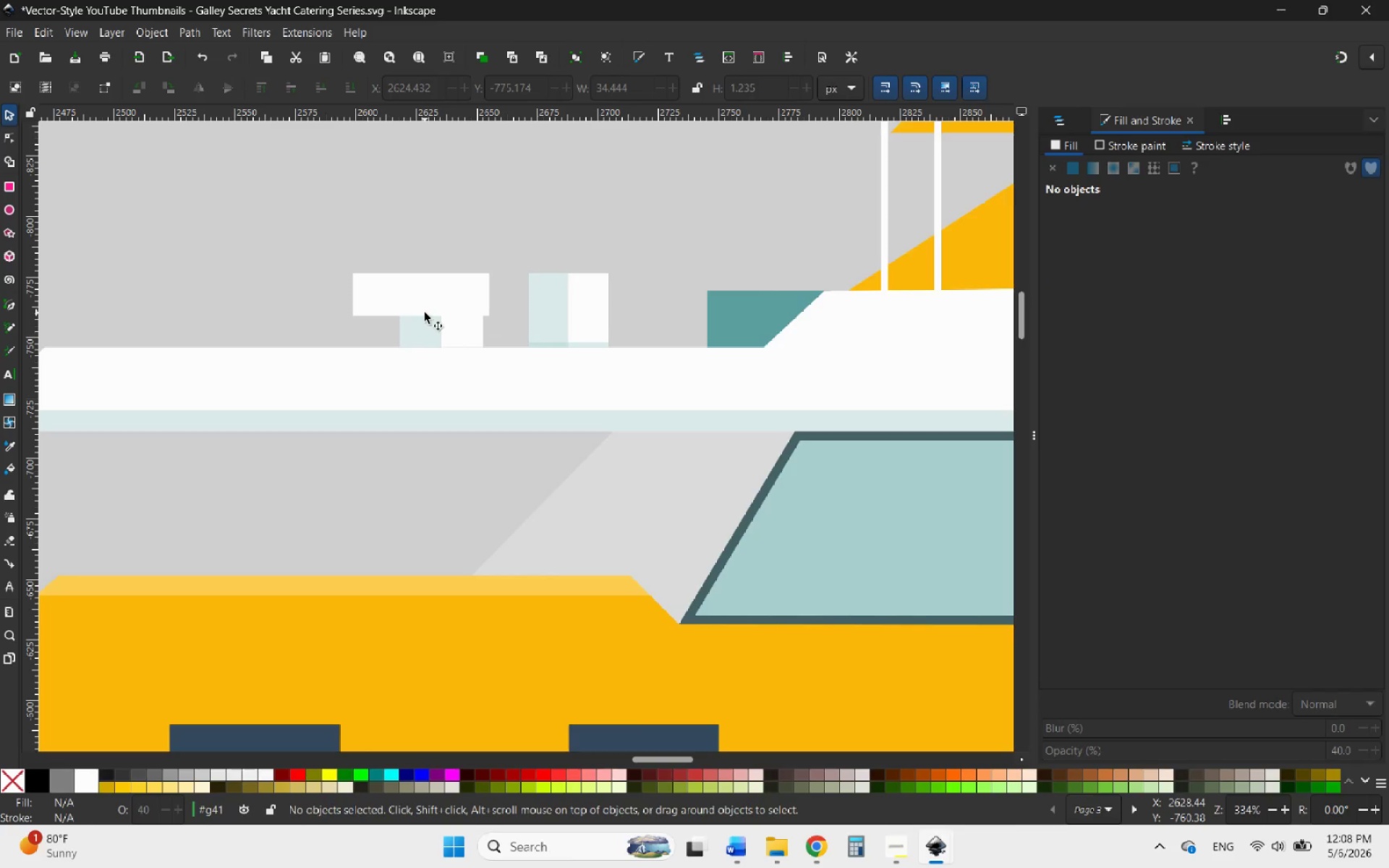 
left_click([425, 312])
 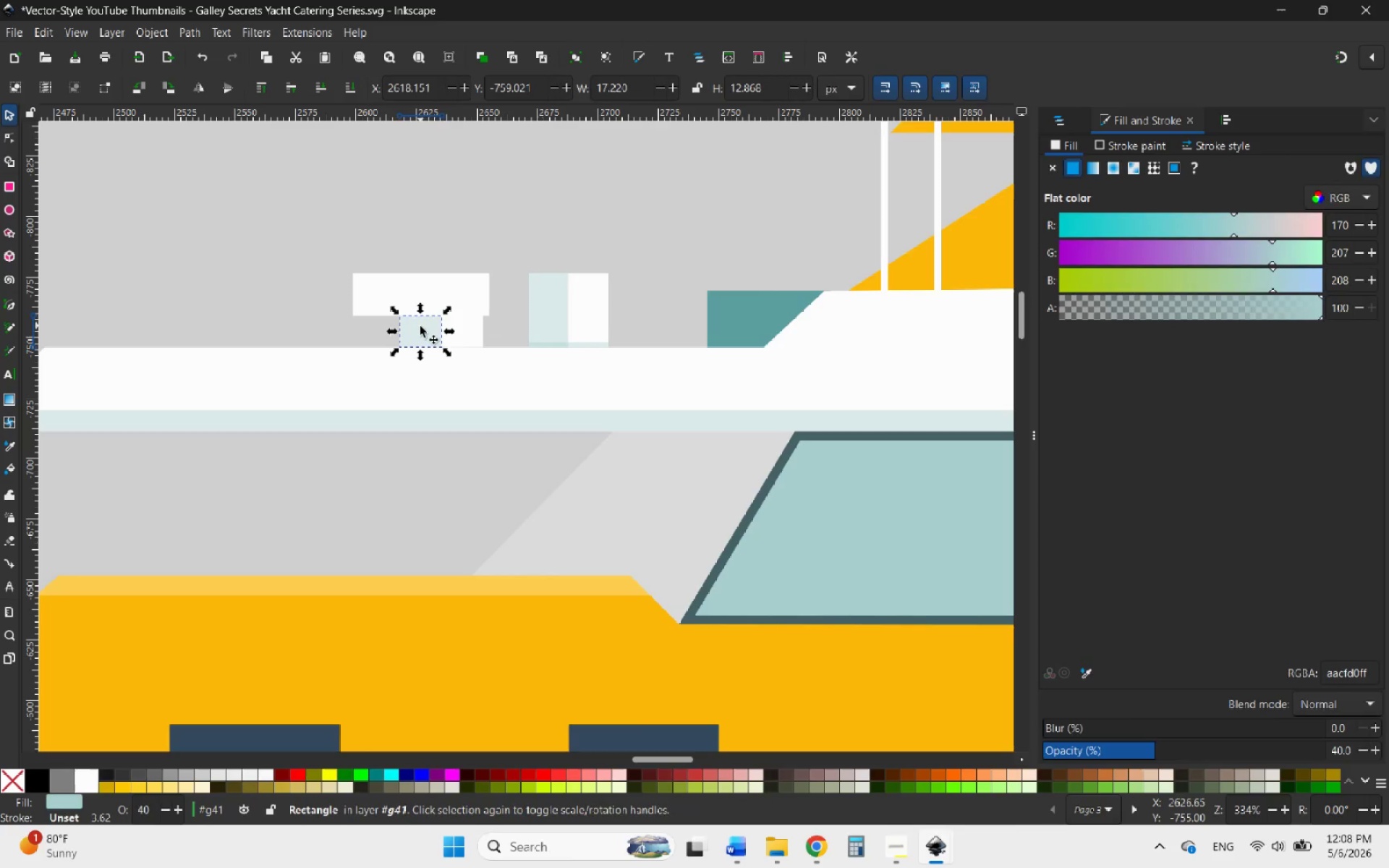 
key(Delete)
 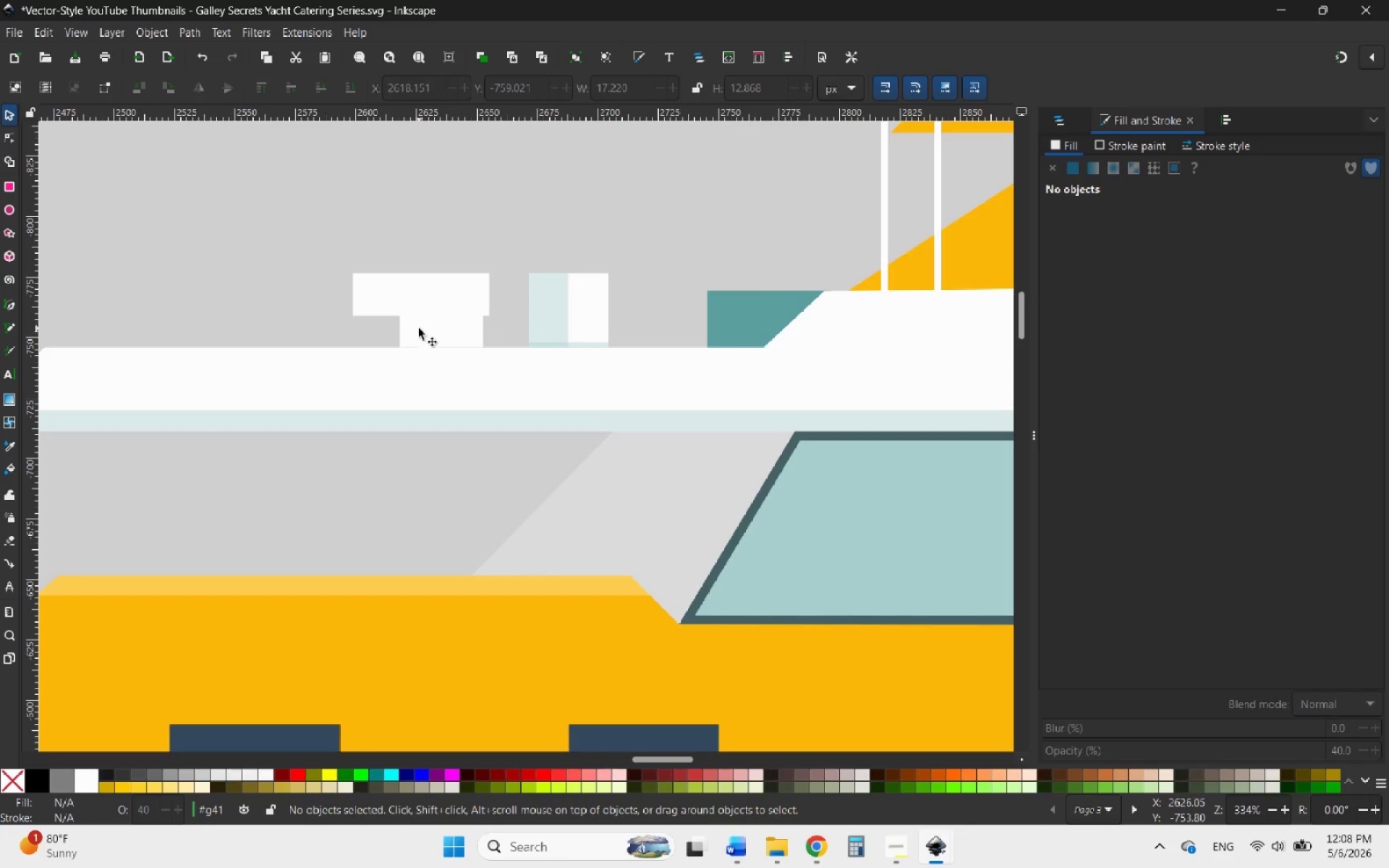 
left_click([419, 328])
 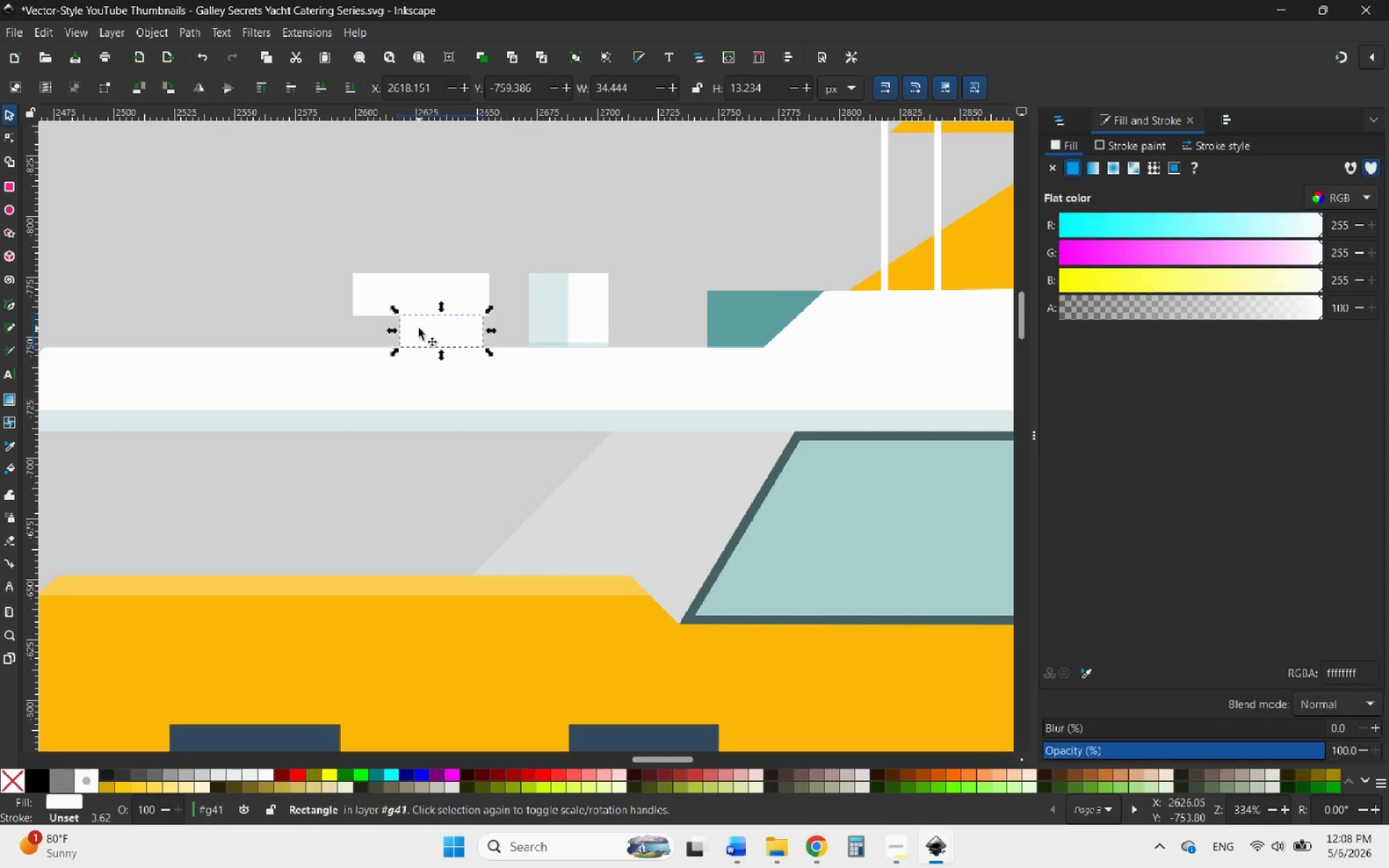 
key(Delete)
 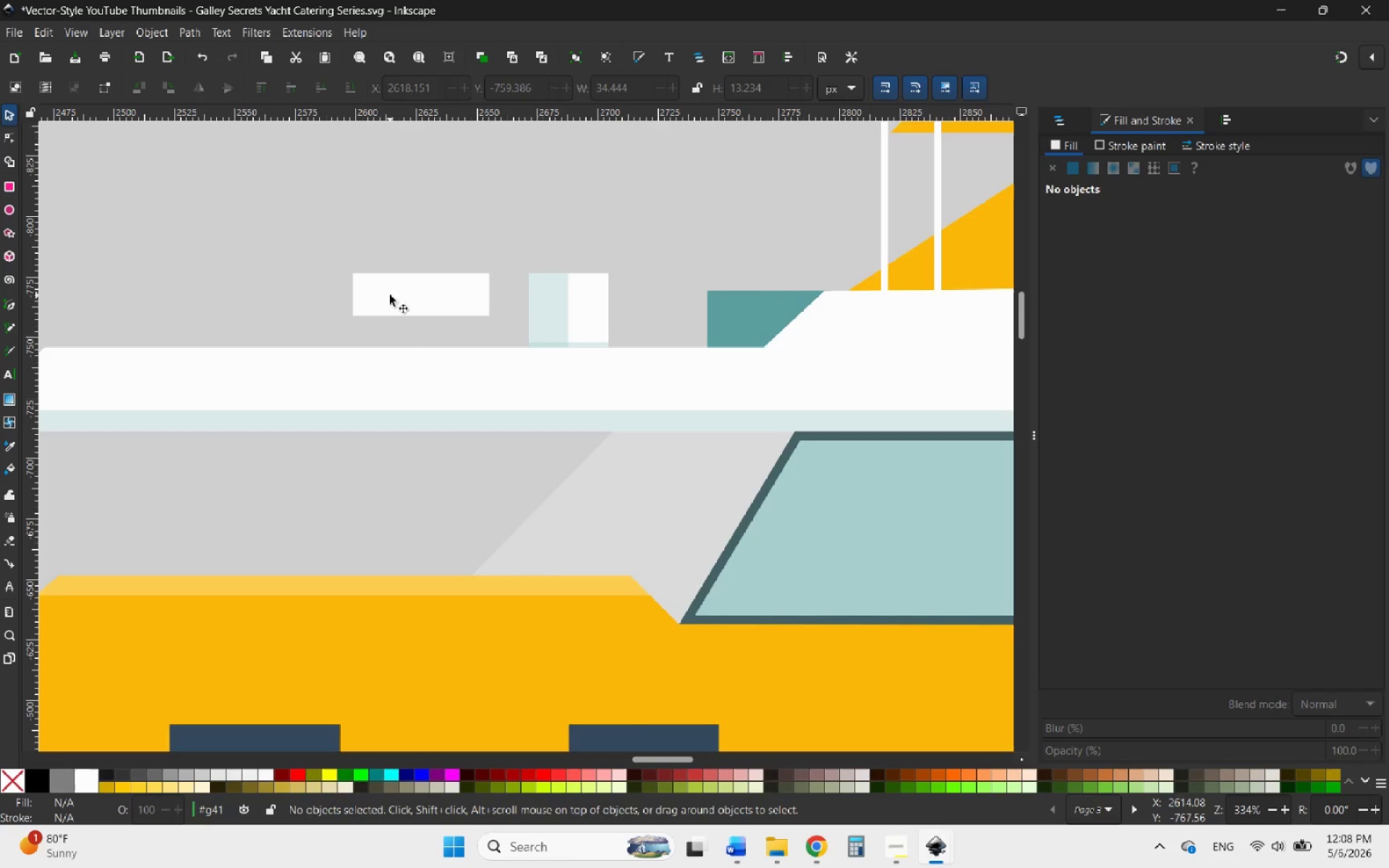 
left_click([389, 294])
 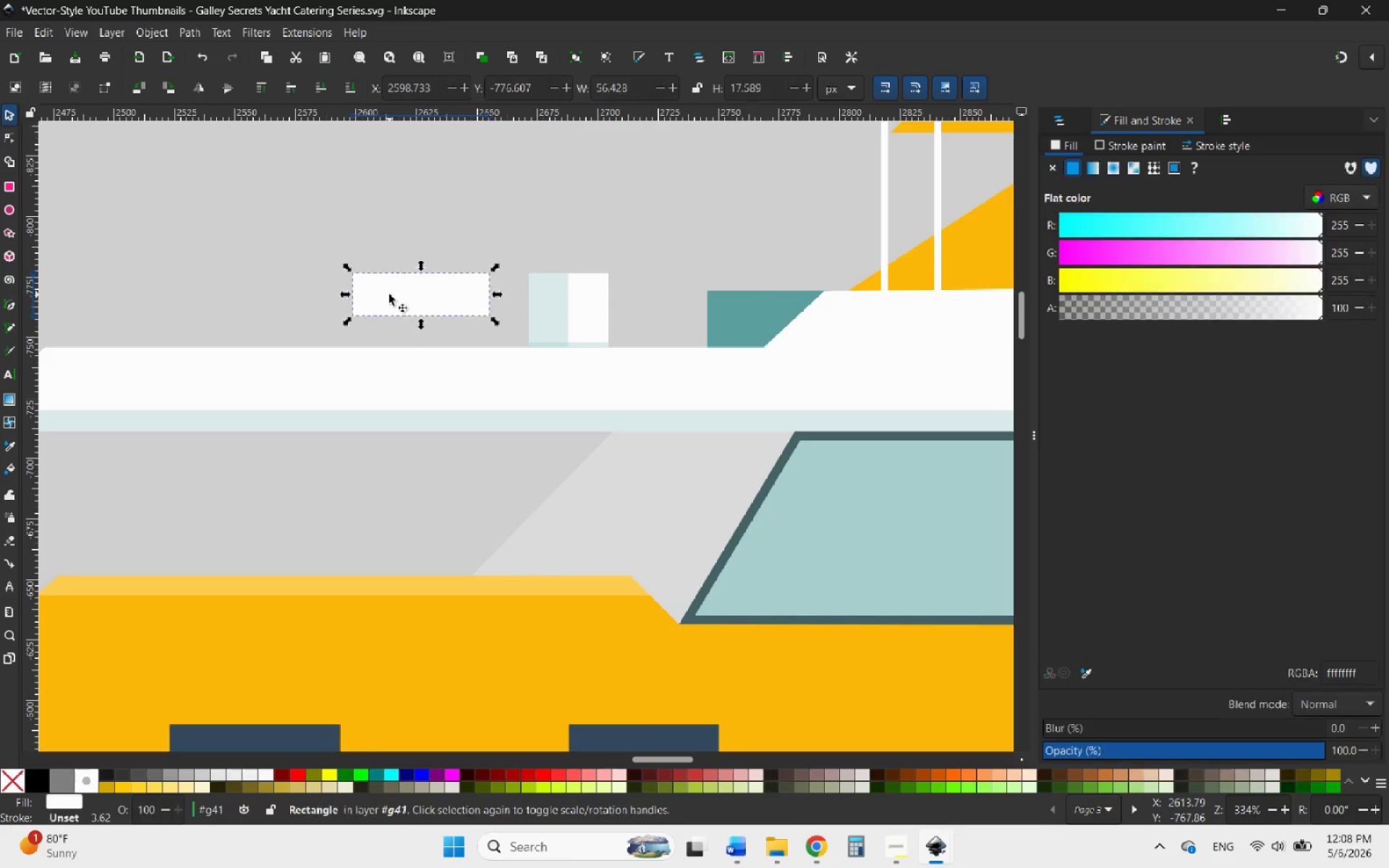 
key(Delete)
 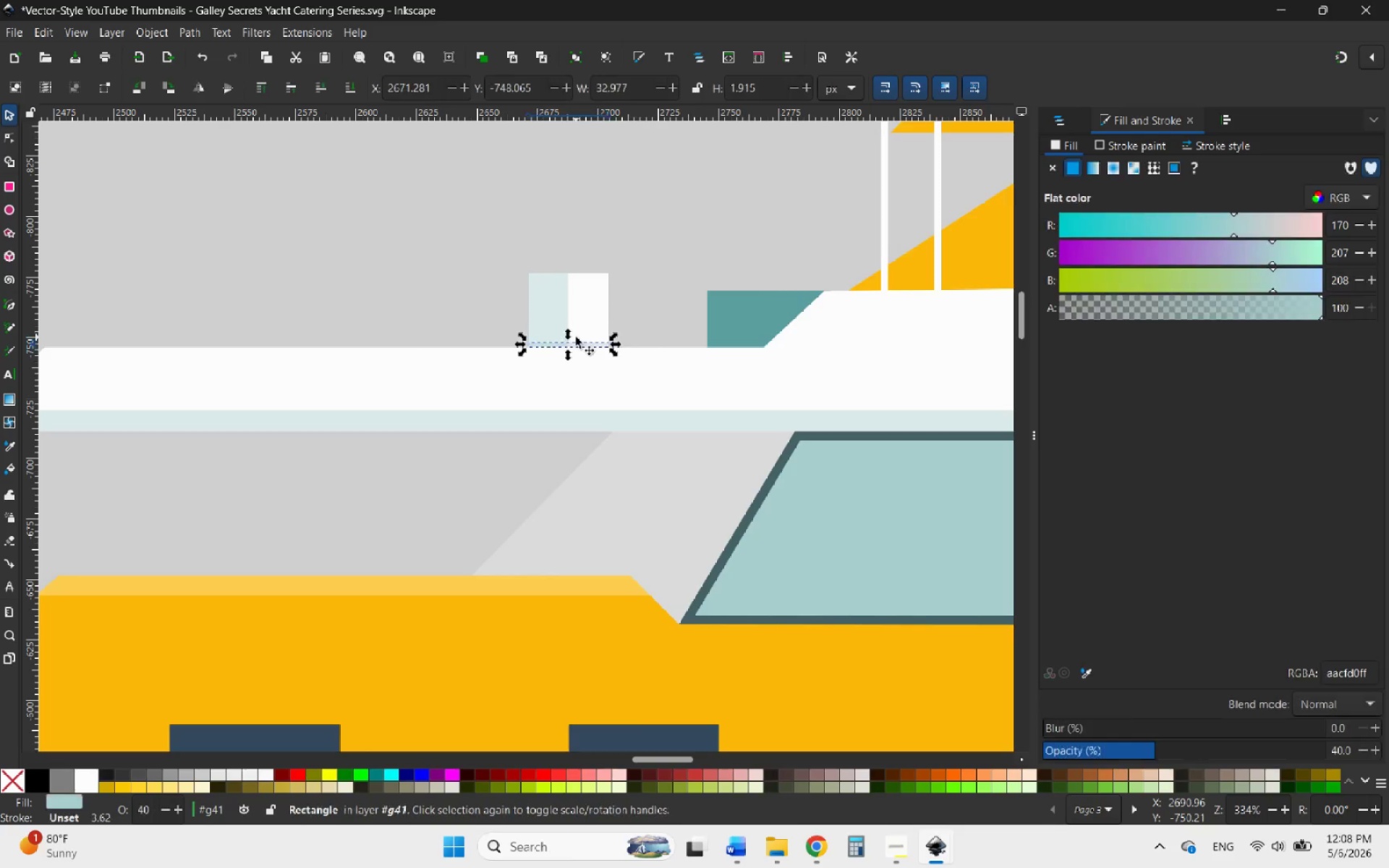 
key(Delete)
 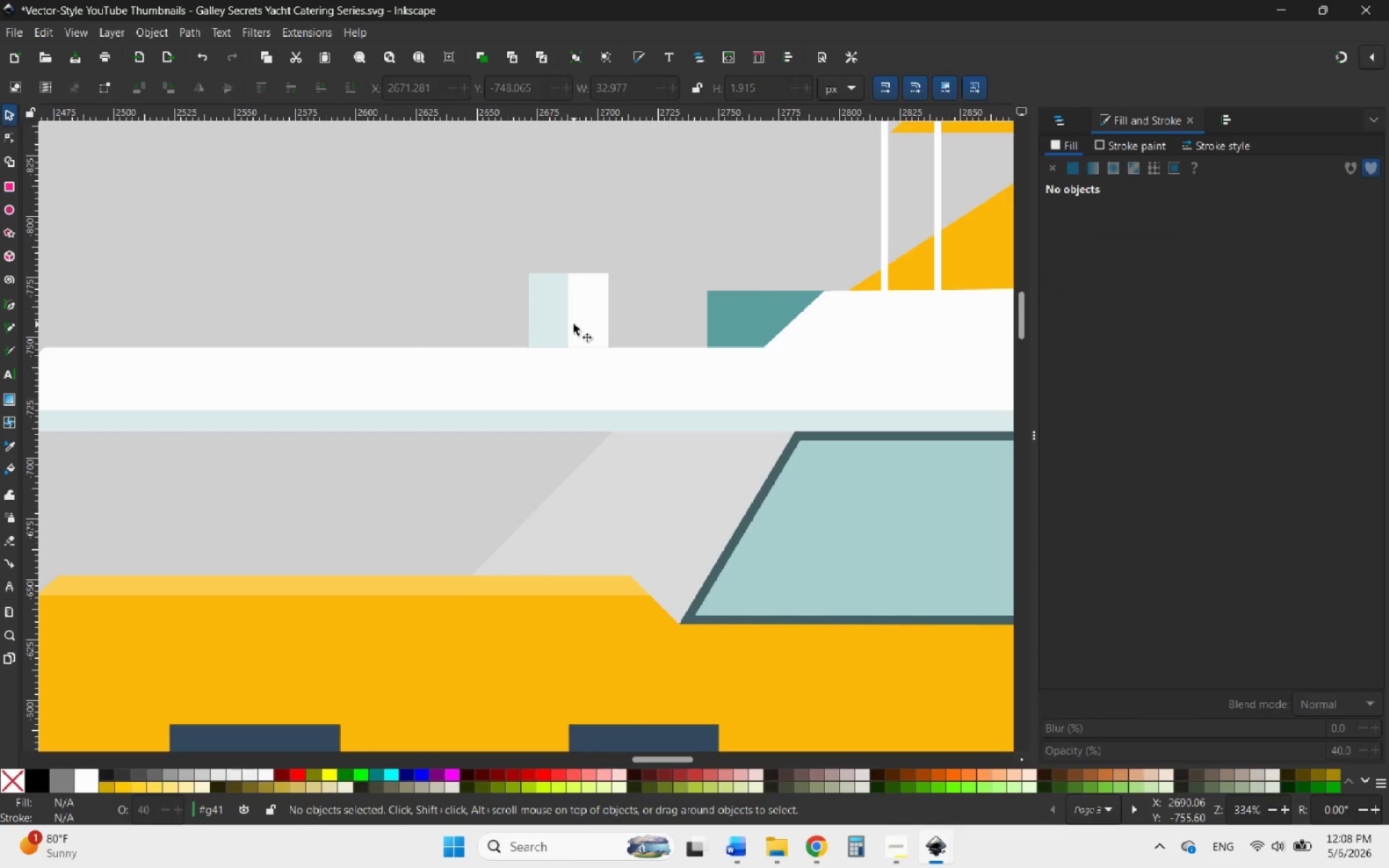 
left_click([568, 322])
 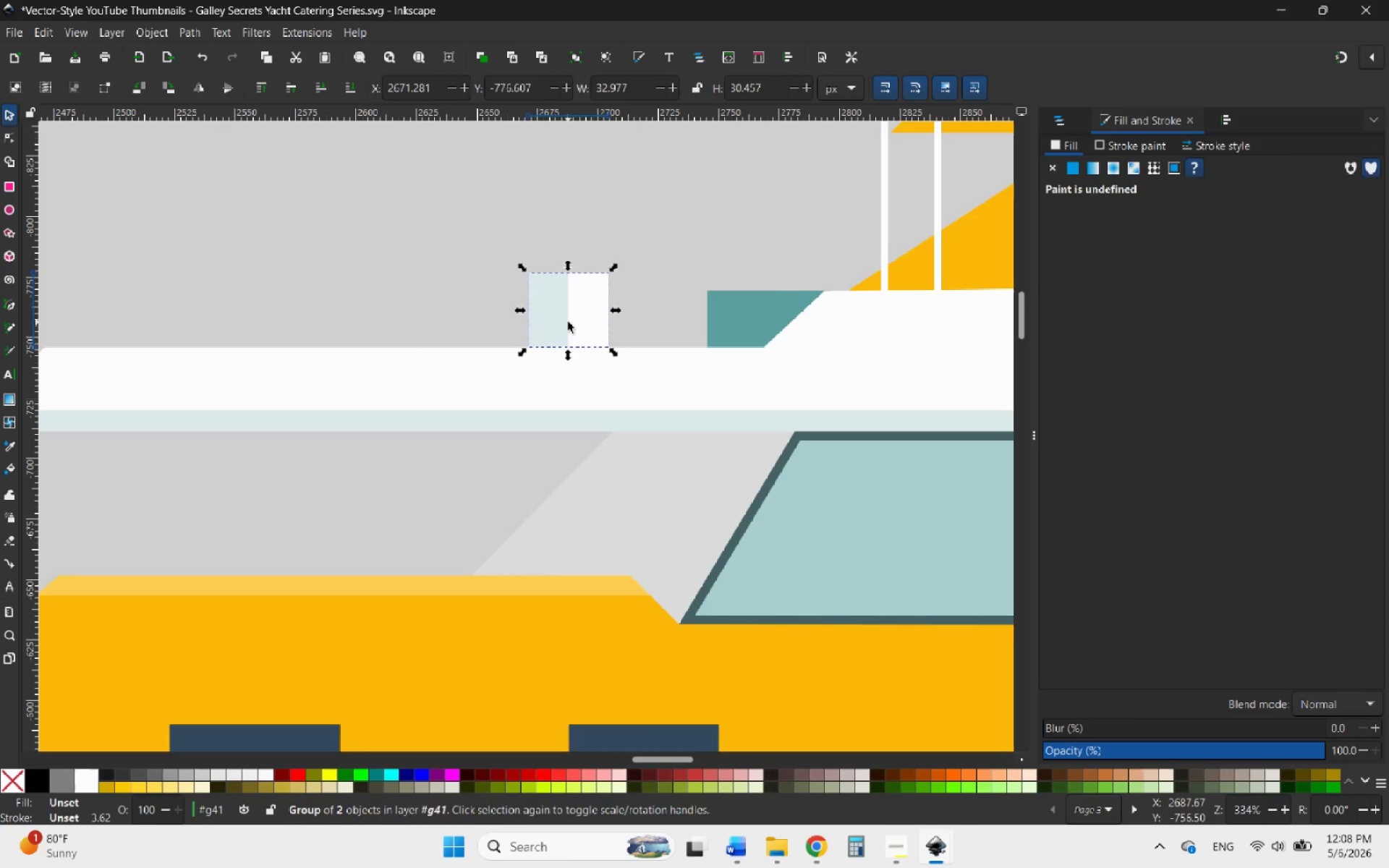 
key(Delete)
 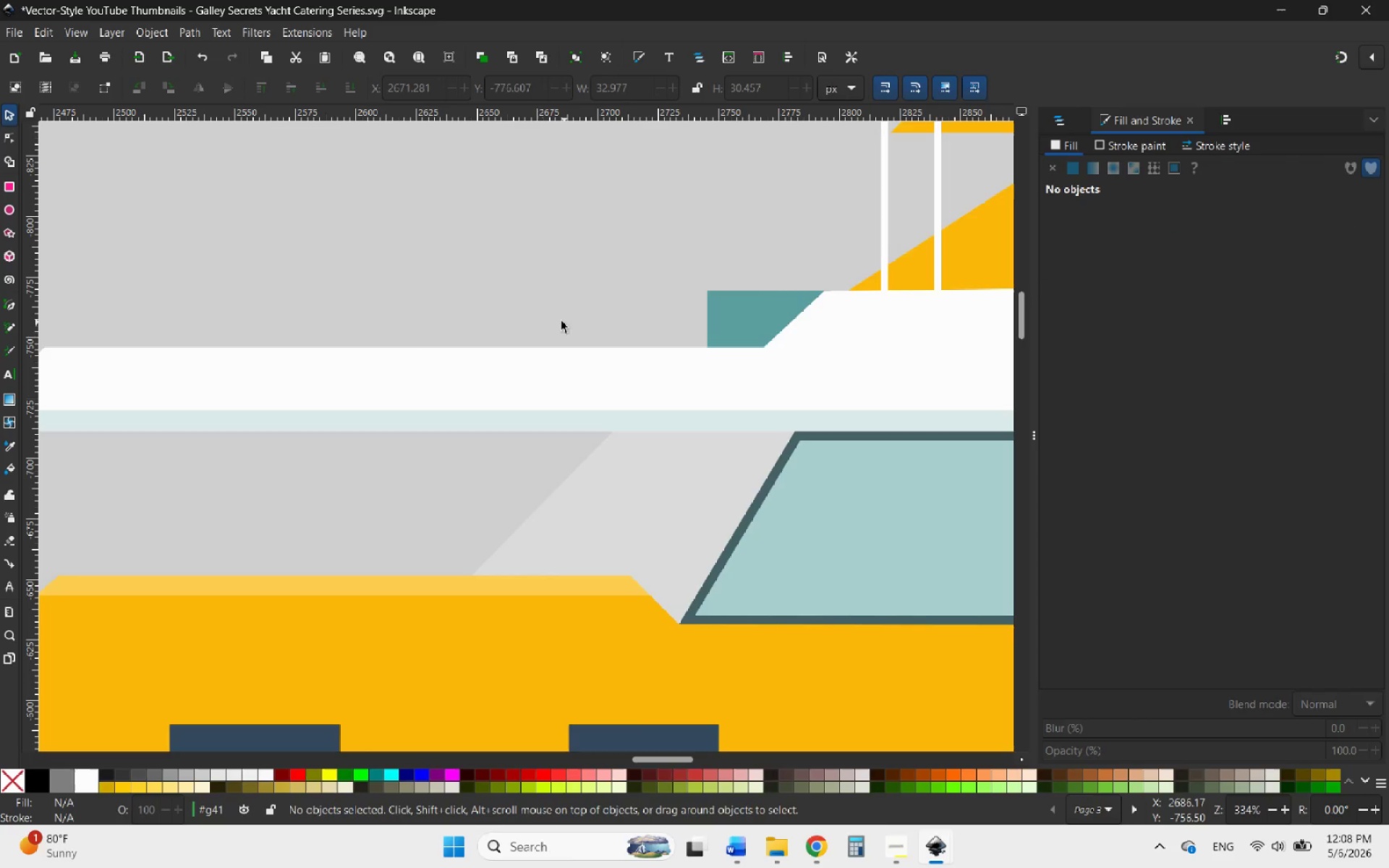 
left_click([551, 318])
 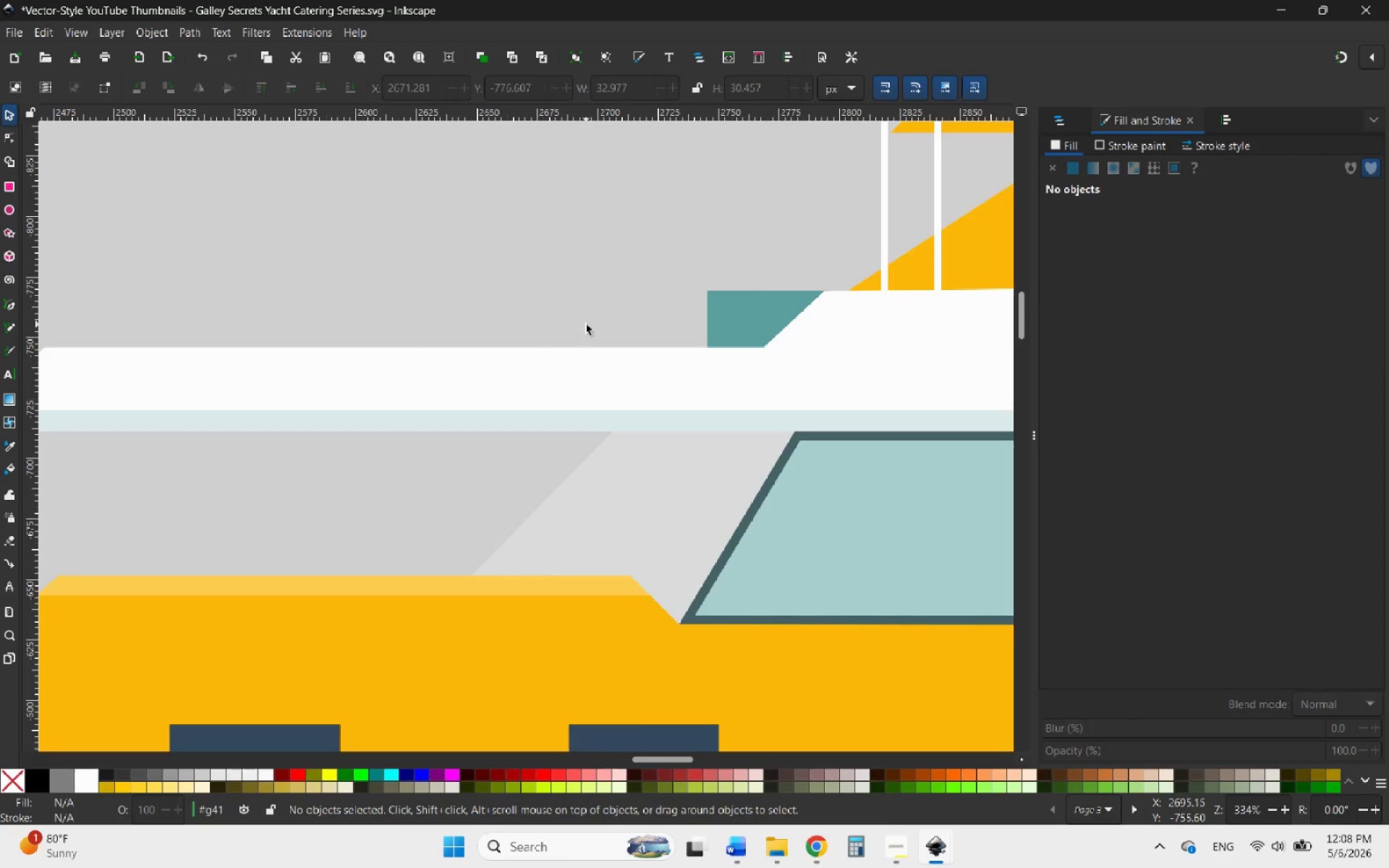 
left_click_drag(start_coordinate=[586, 324], to_coordinate=[423, 254])
 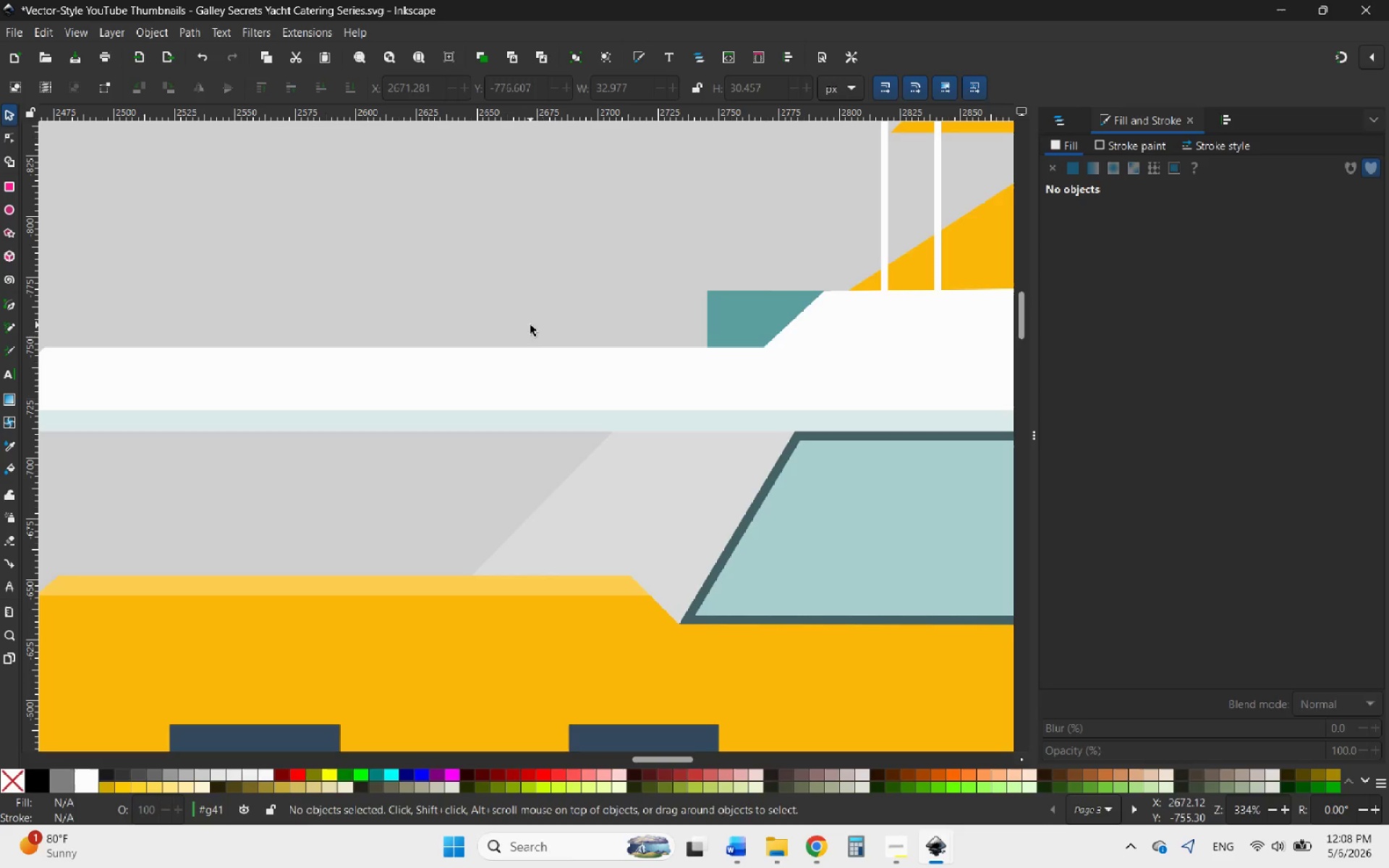 
hold_key(key=ControlLeft, duration=0.84)
scroll: coordinate [572, 360], scroll_direction: down, amount: 1.0
 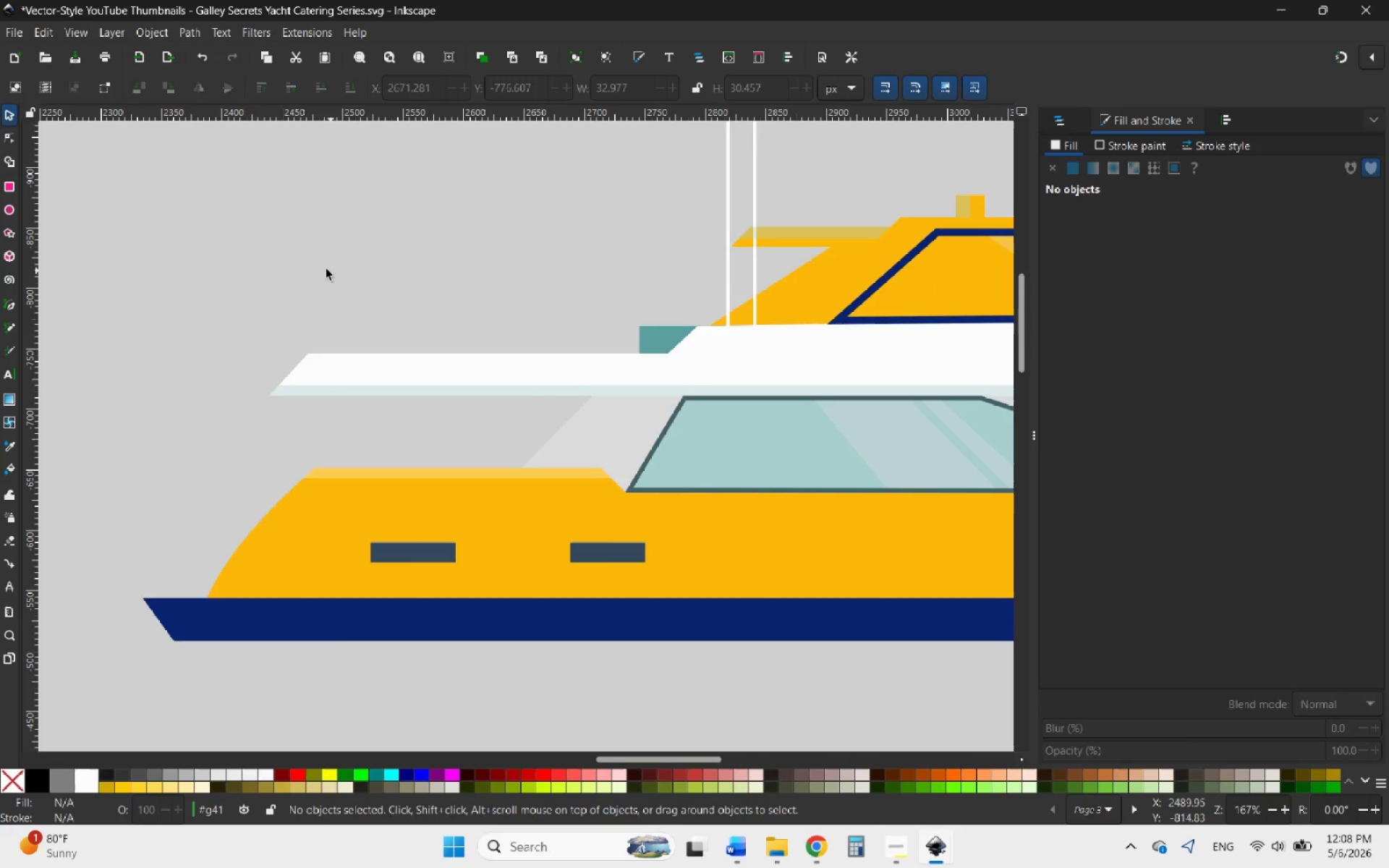 
left_click_drag(start_coordinate=[318, 268], to_coordinate=[621, 410])
 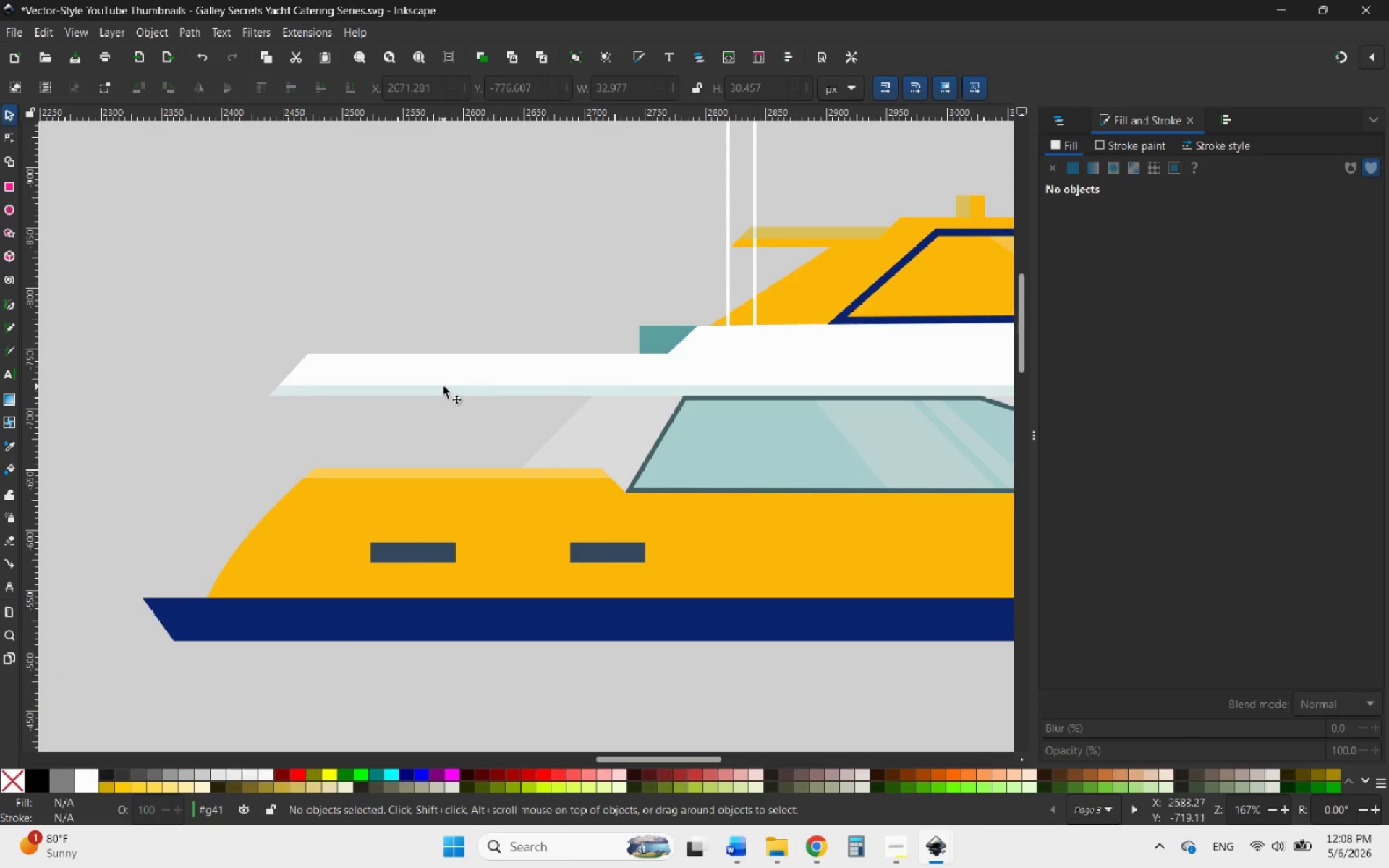 
left_click([443, 386])
 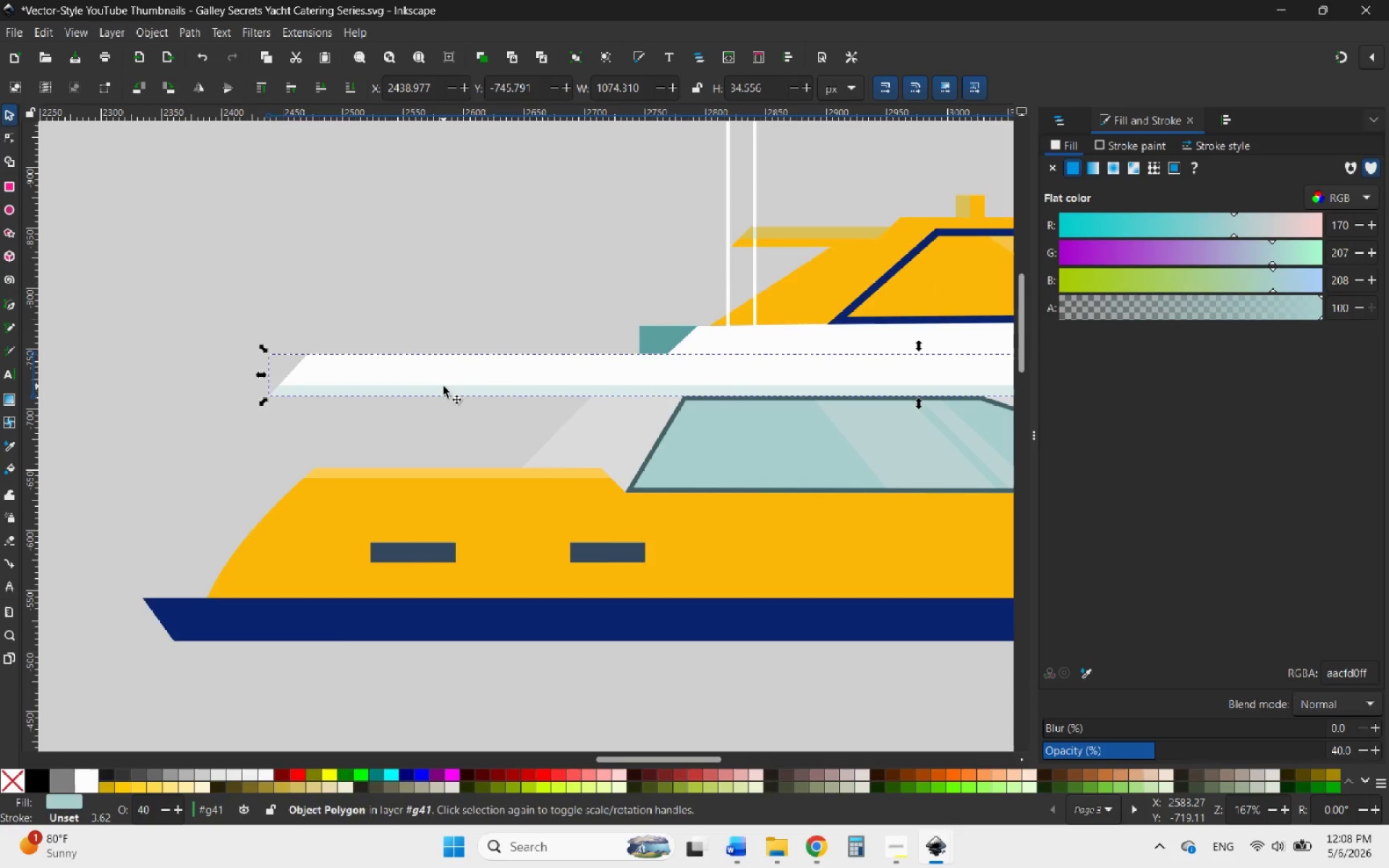 
hold_key(key=ControlLeft, duration=1.56)
scroll: coordinate [402, 390], scroll_direction: down, amount: 3.0
 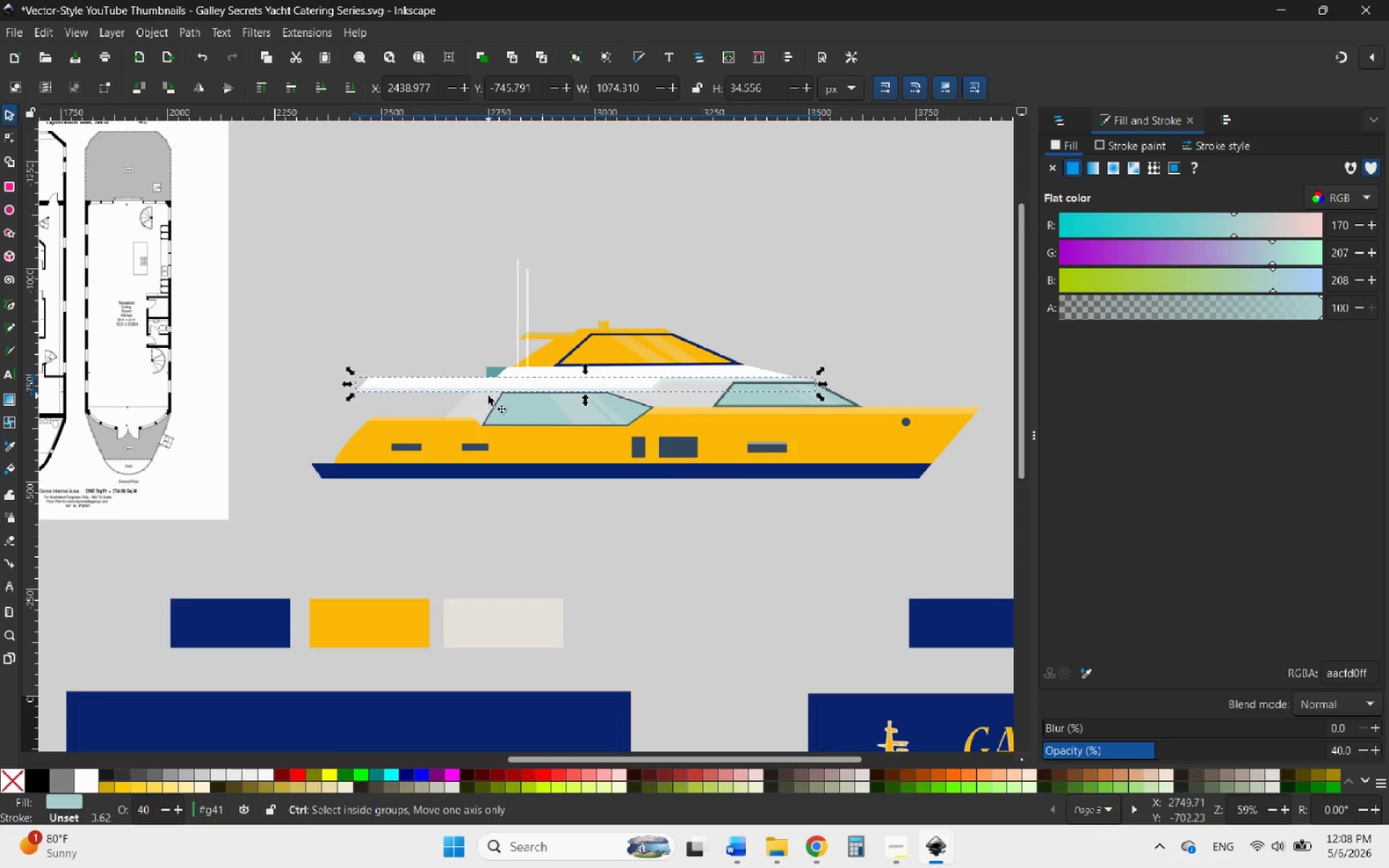 
scroll: coordinate [488, 396], scroll_direction: up, amount: 3.0
 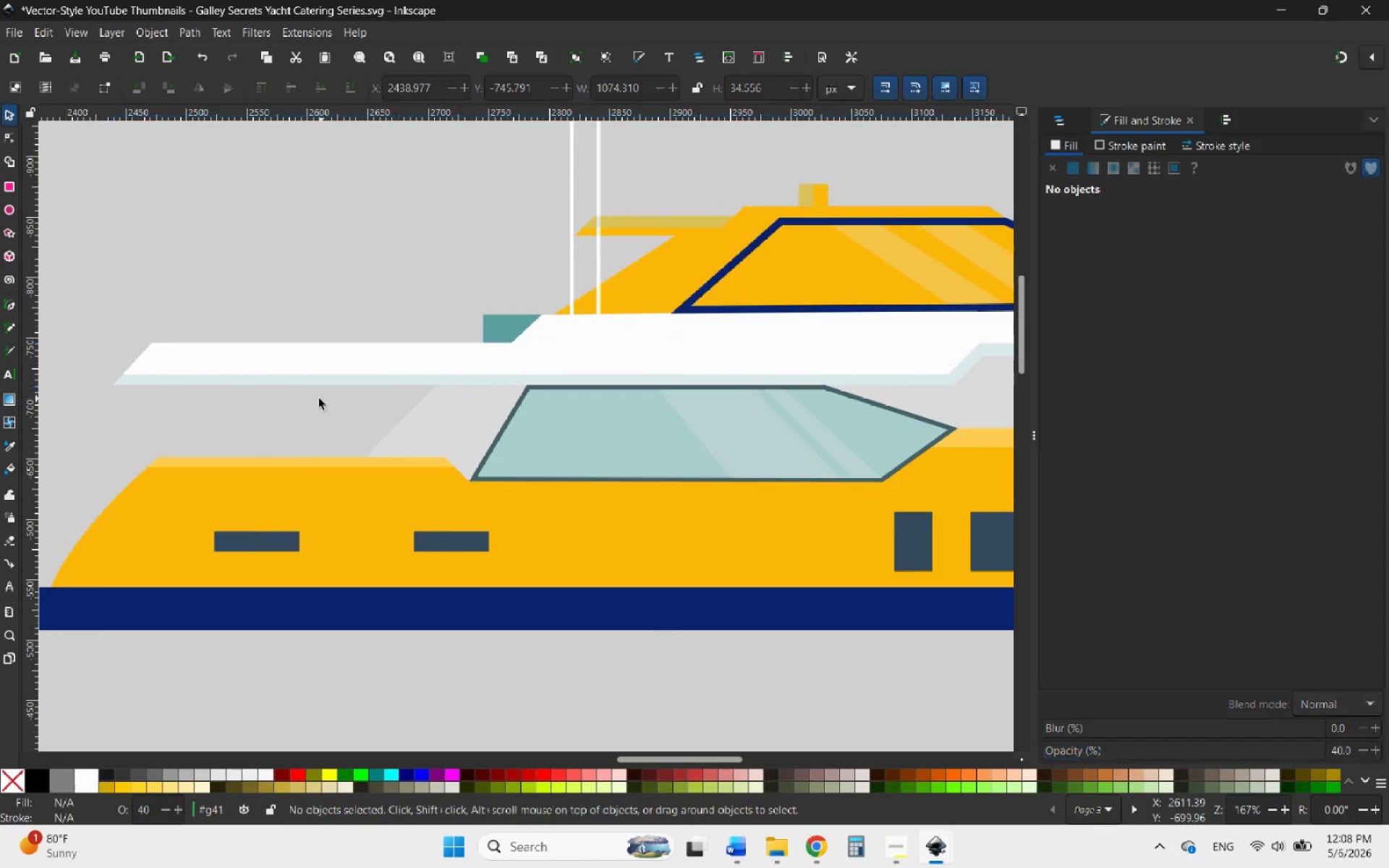 
double_click([298, 379])
 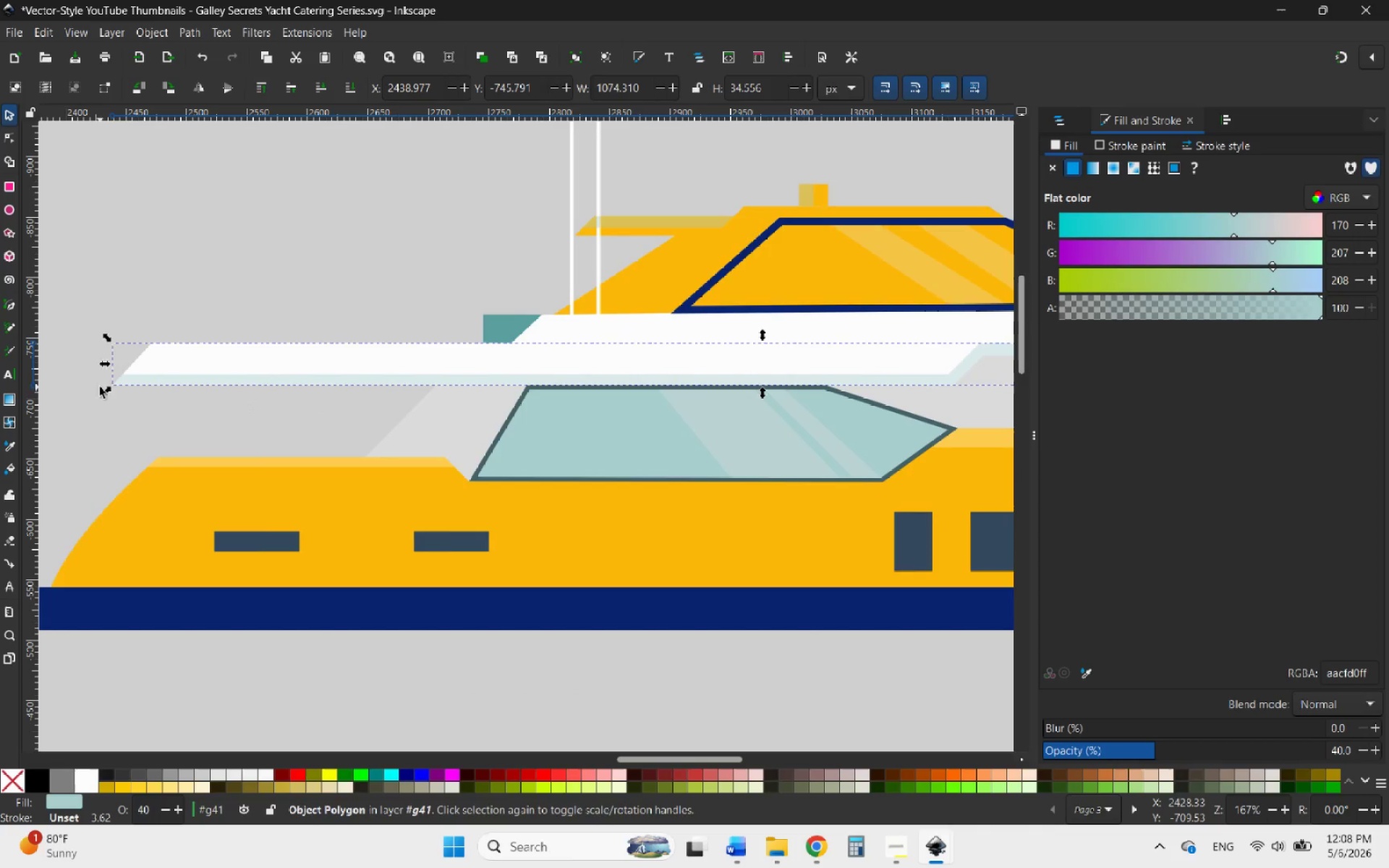 
left_click([122, 379])
 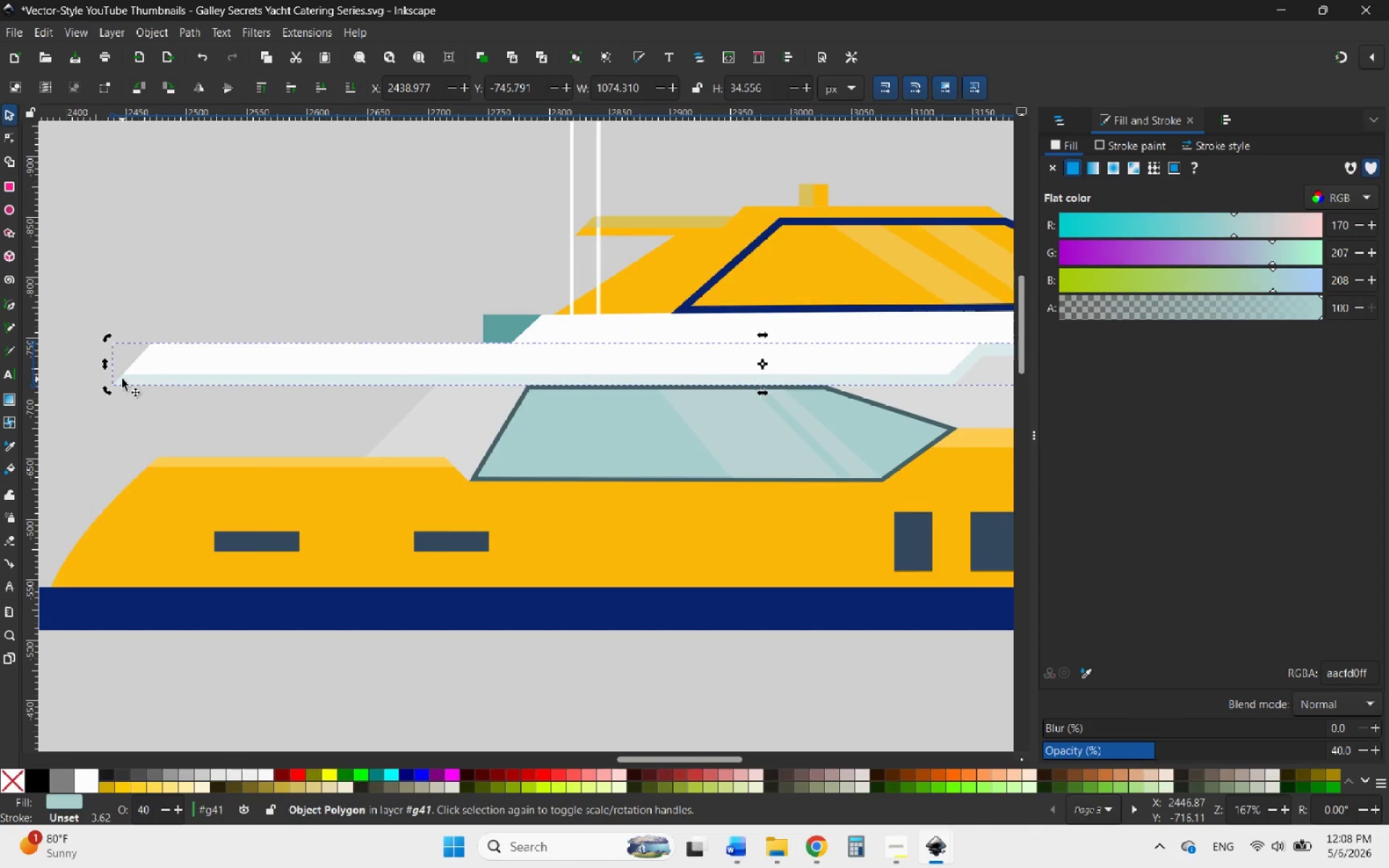 
left_click_drag(start_coordinate=[122, 379], to_coordinate=[138, 340])
 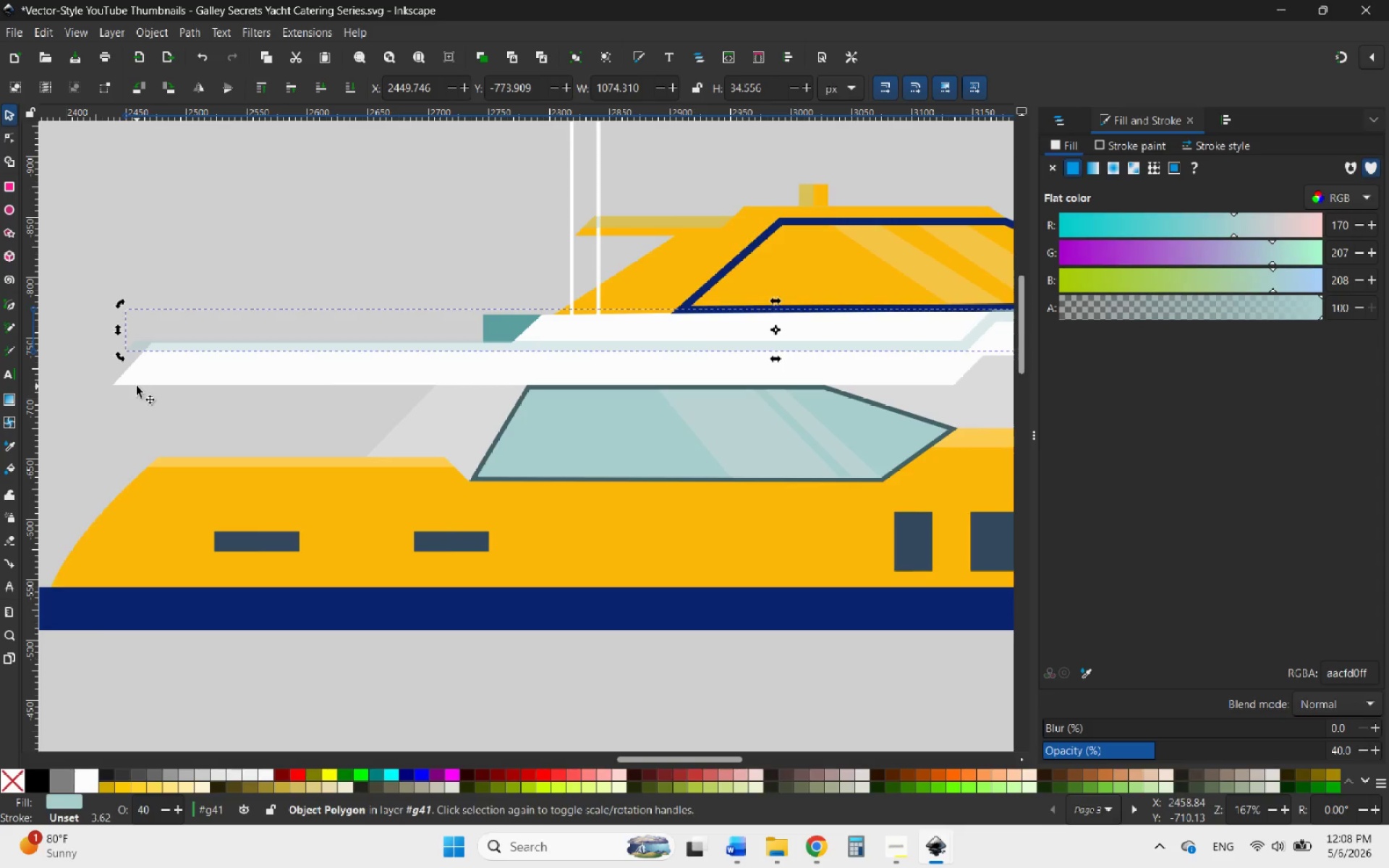 
key(Delete)
 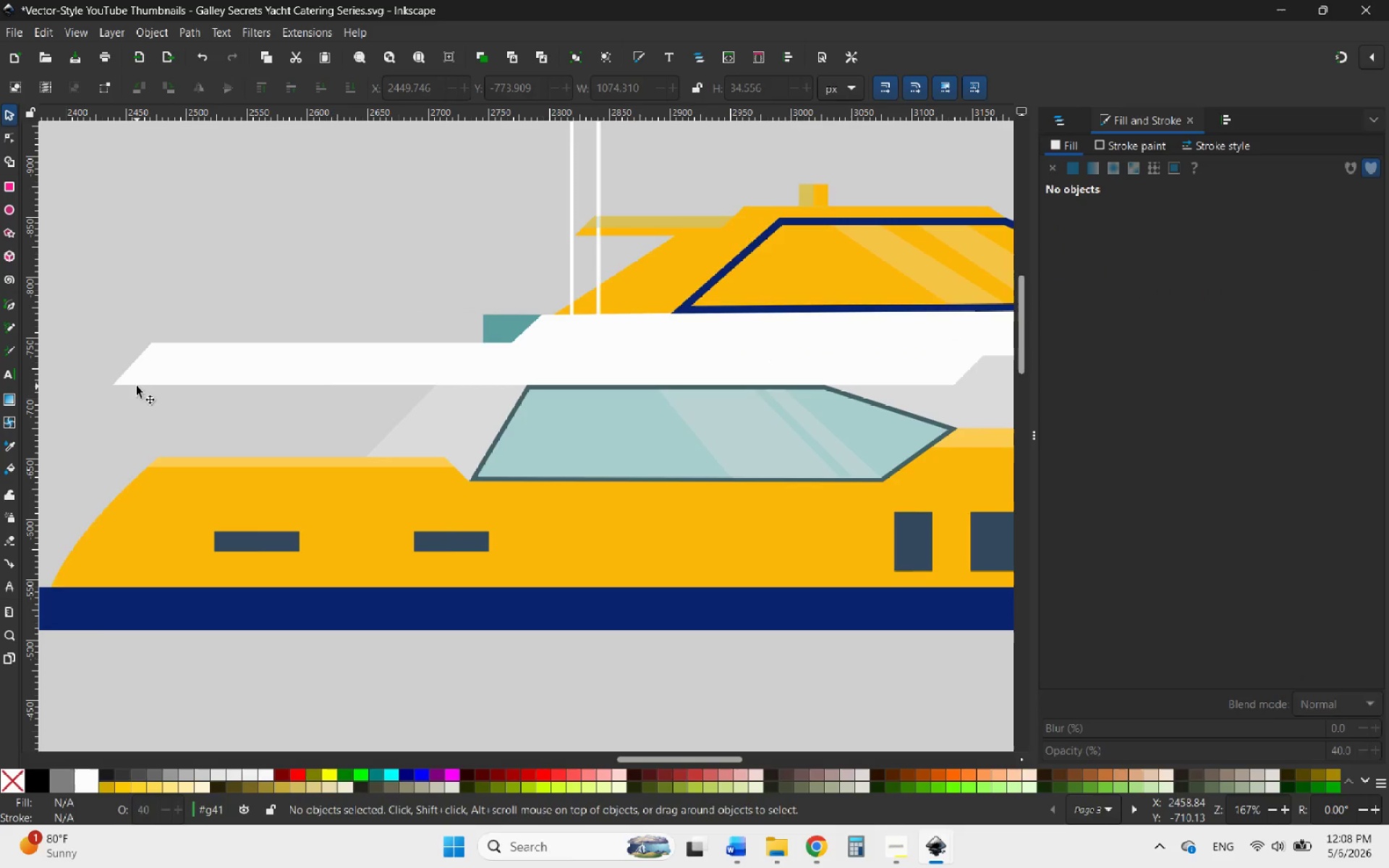 
left_click([137, 386])
 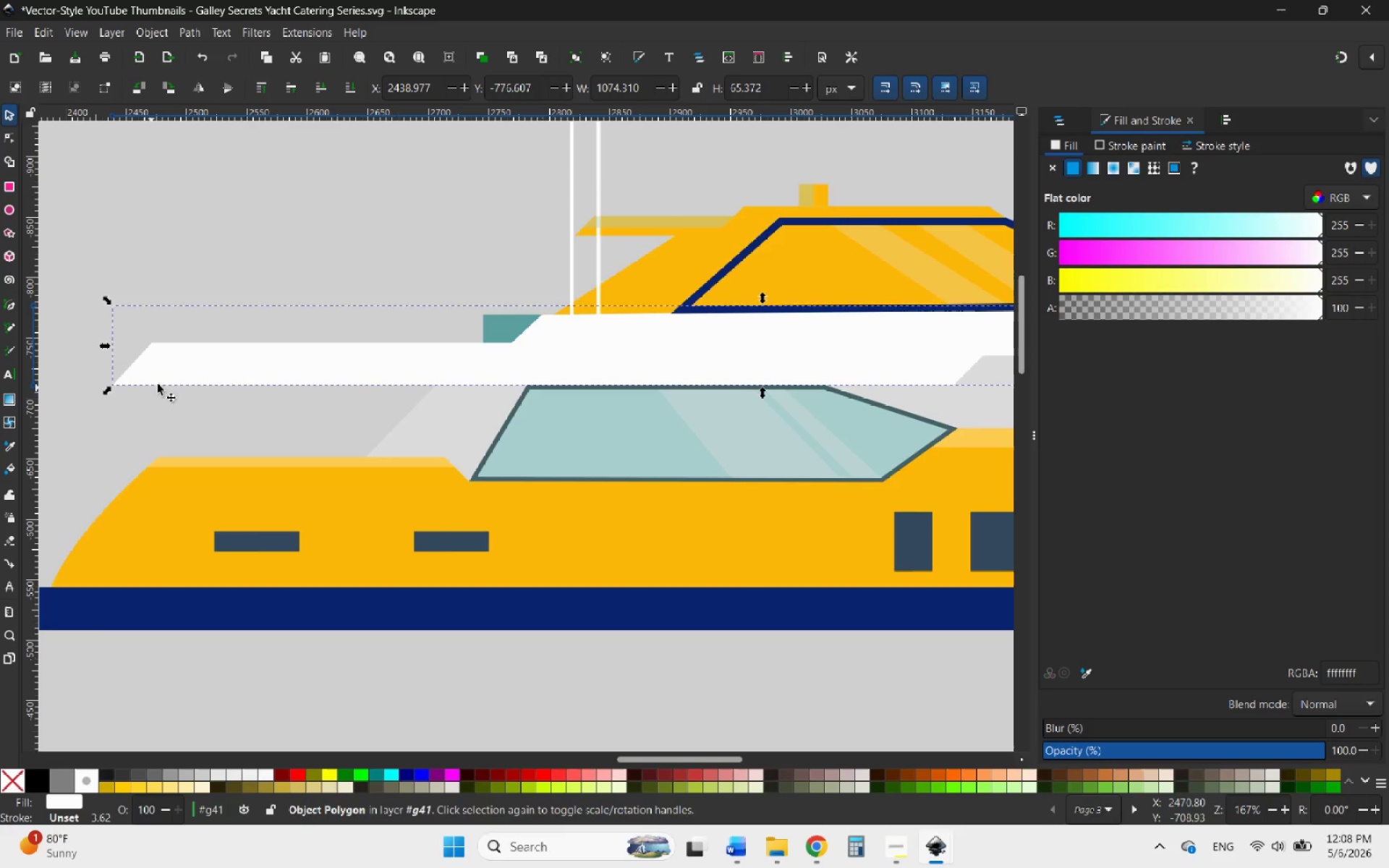 
hold_key(key=ControlLeft, duration=2.25)
scroll: coordinate [339, 339], scroll_direction: down, amount: 3.0
 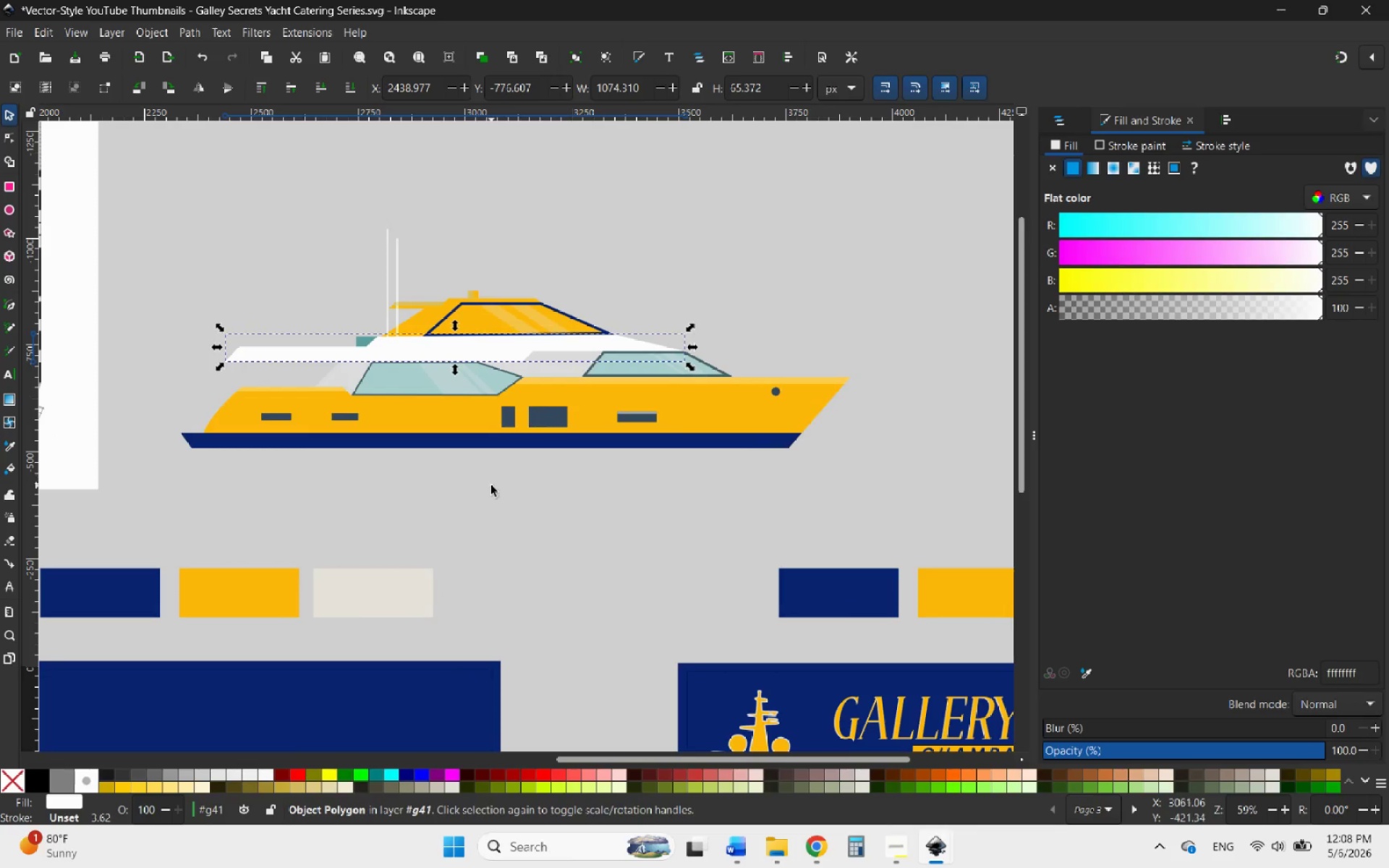 
left_click([491, 485])
 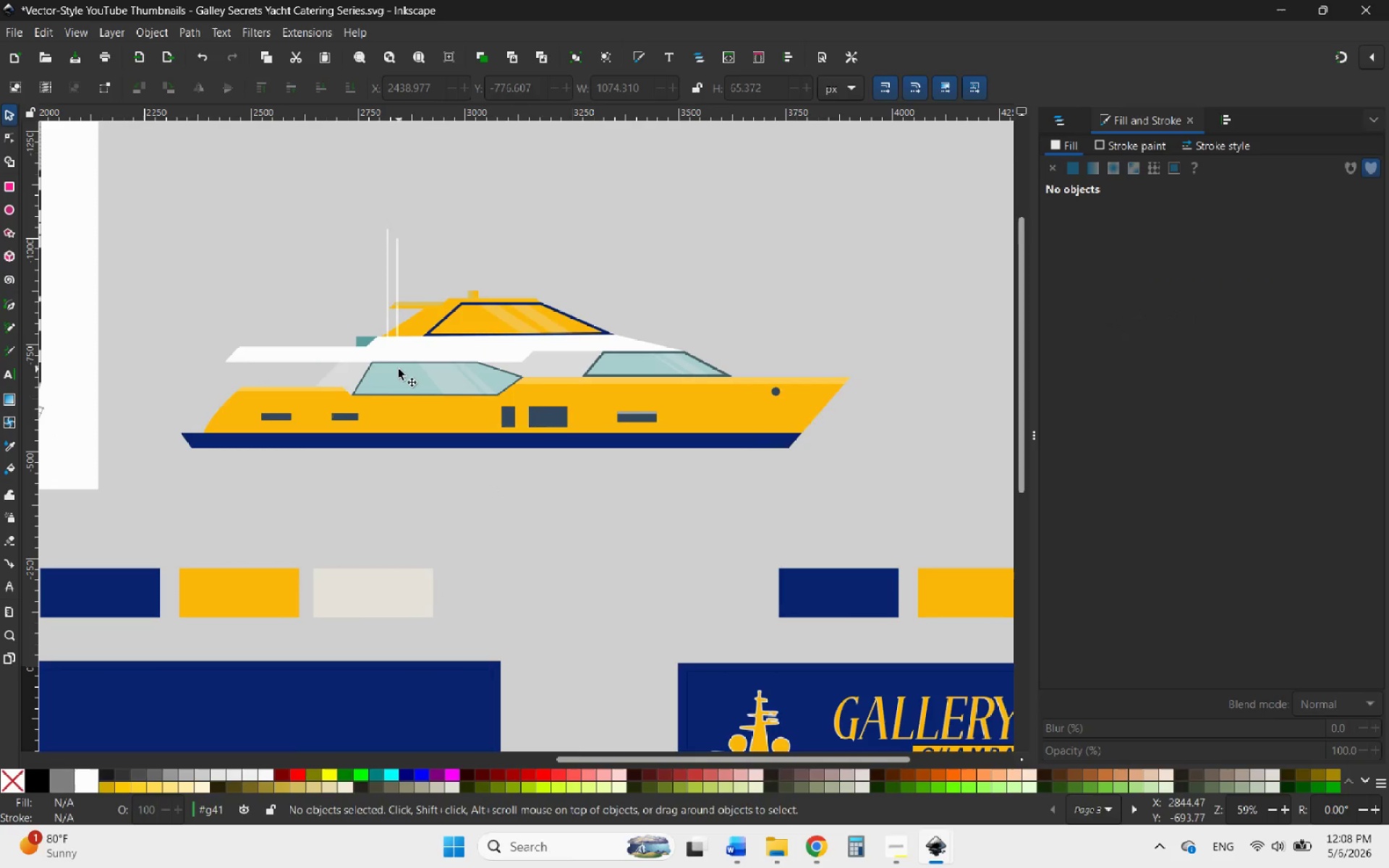 
left_click([399, 369])
 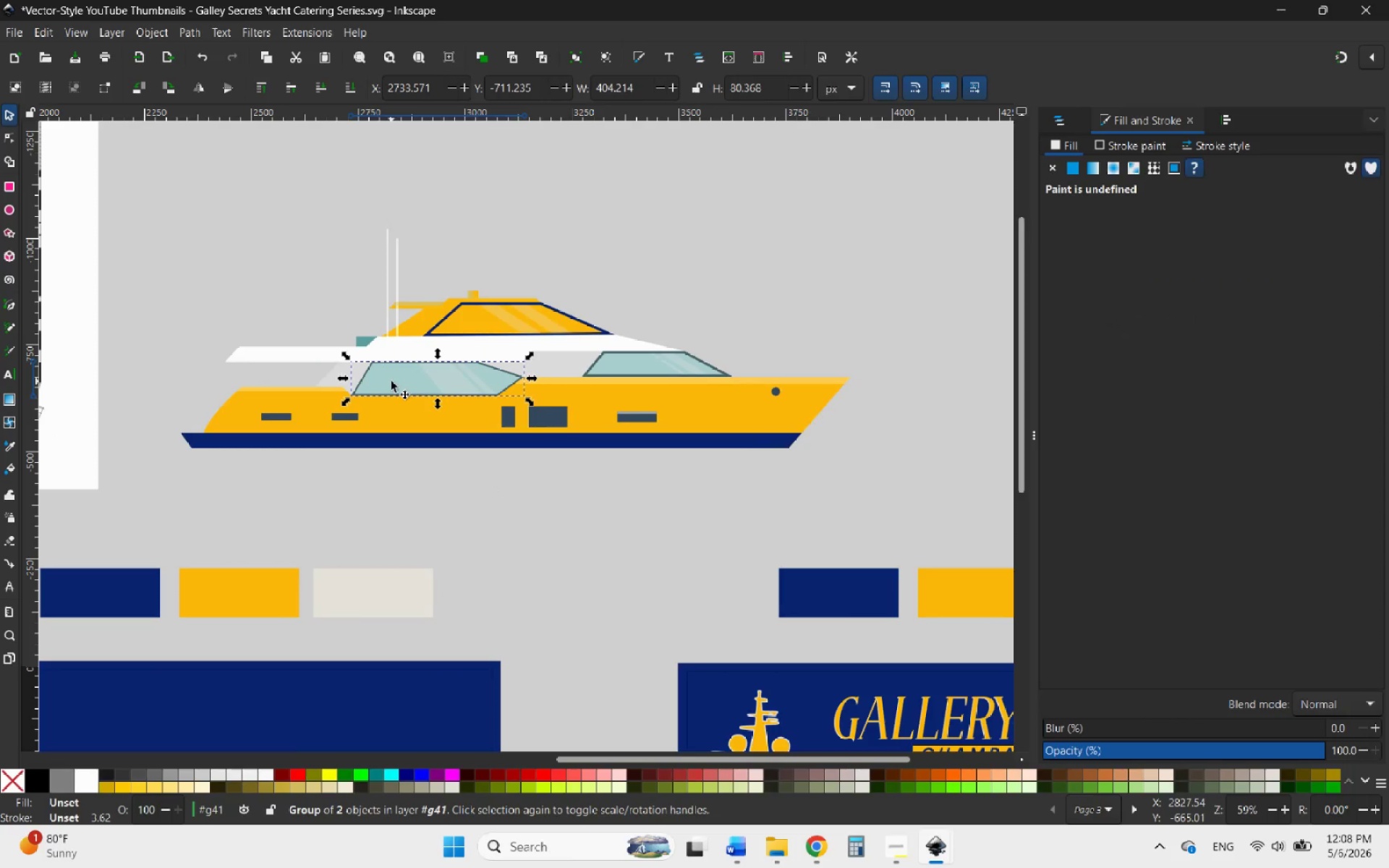 
double_click([391, 381])
 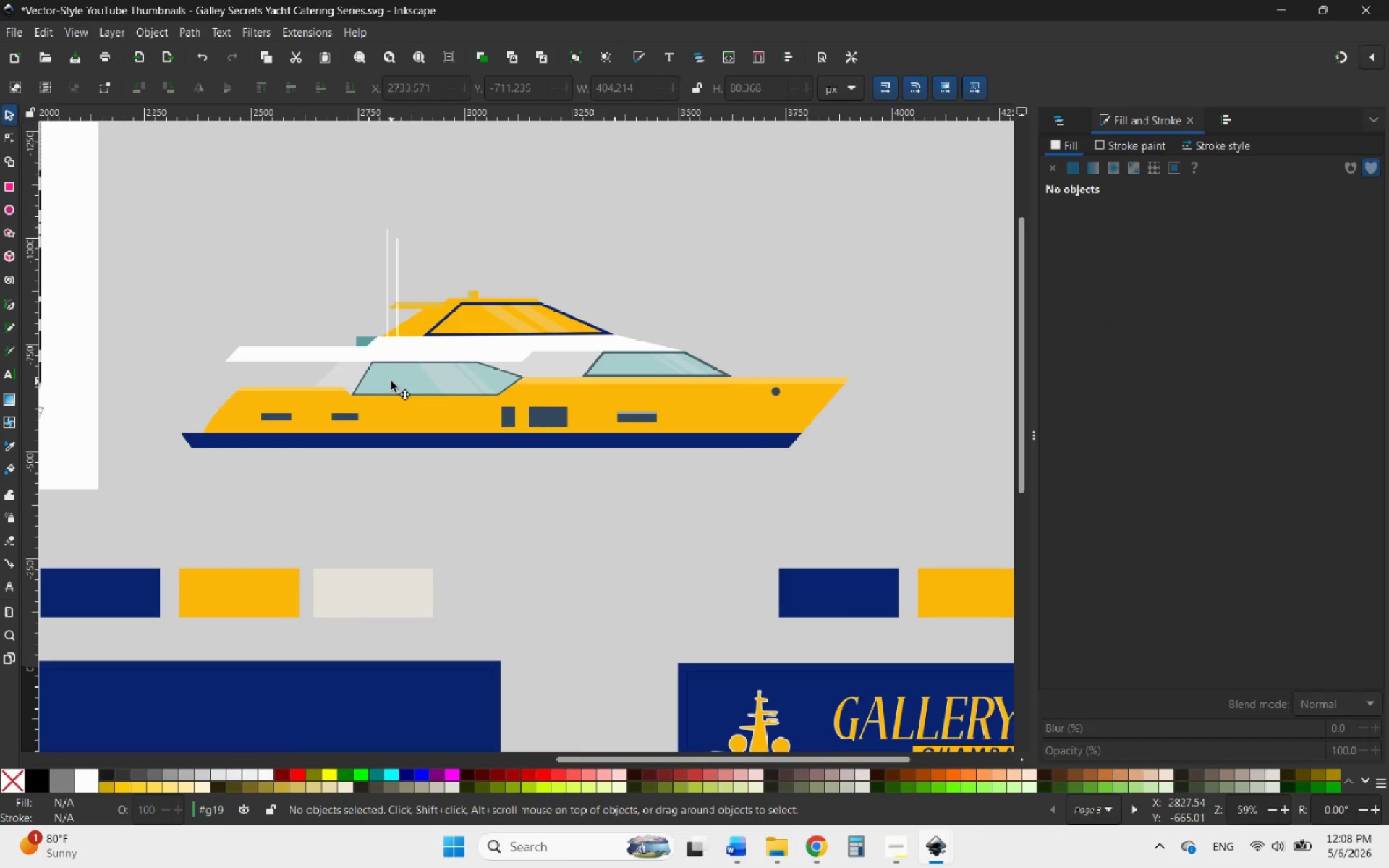 
triple_click([391, 381])
 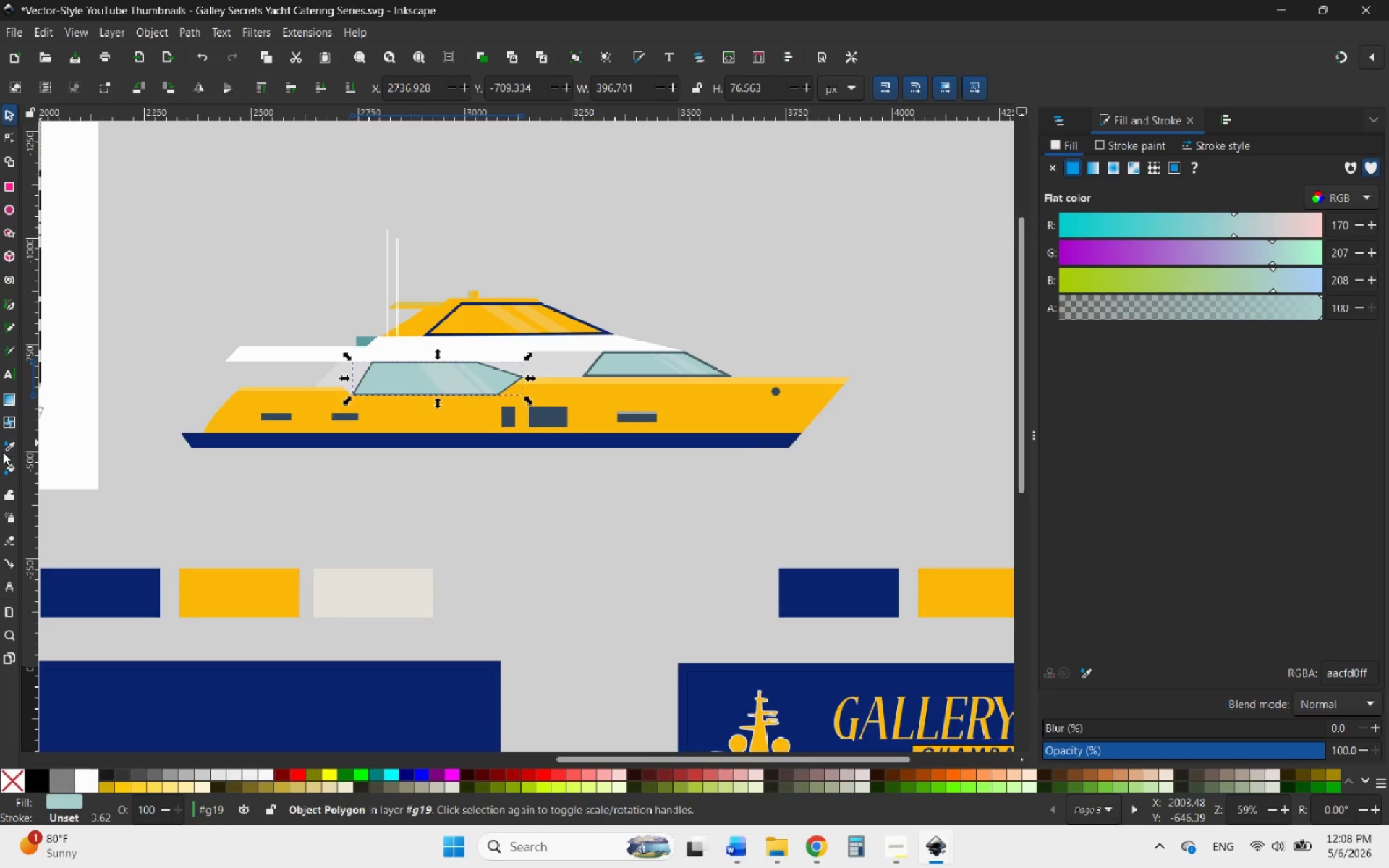 
left_click([7, 447])
 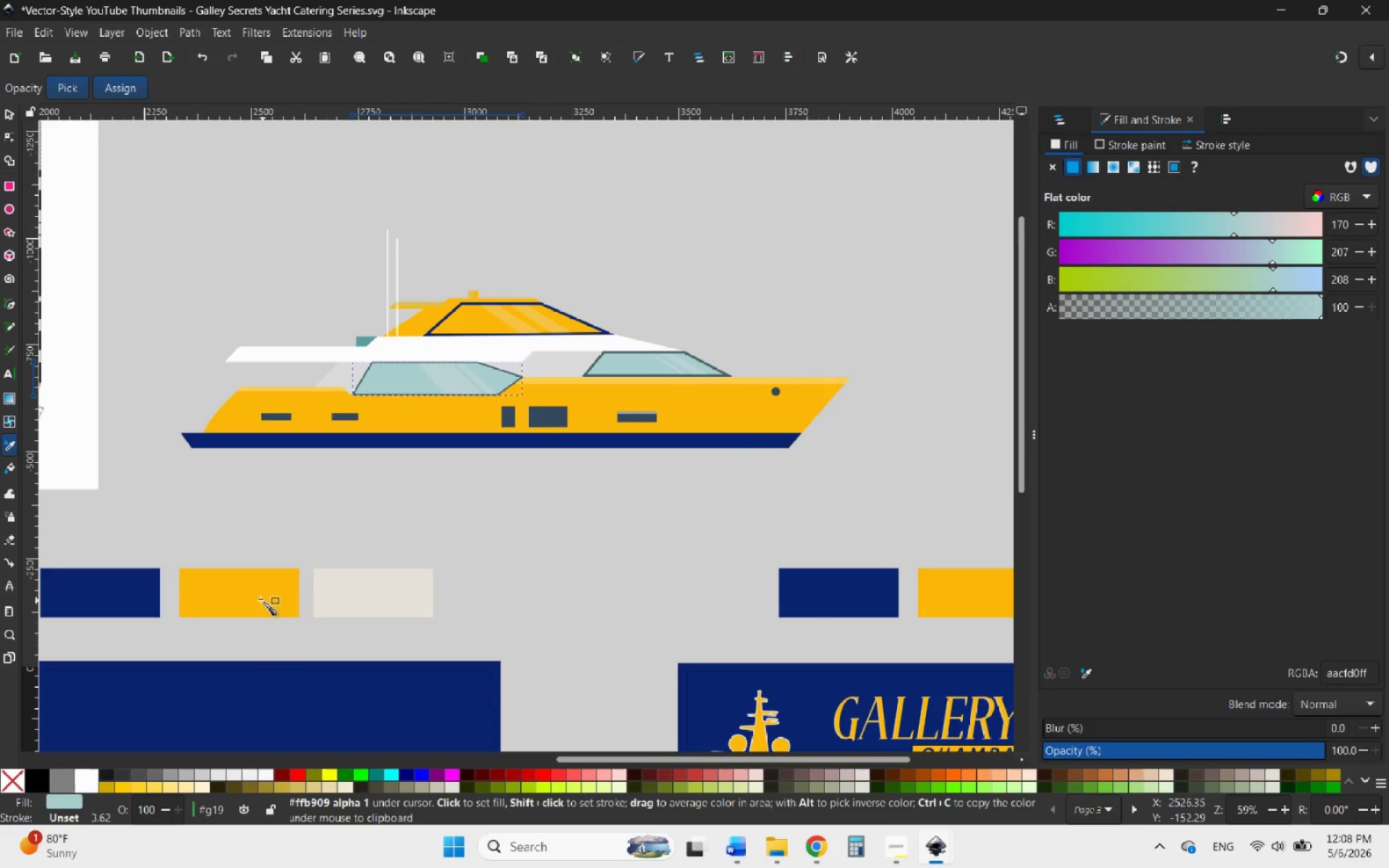 
left_click([258, 599])
 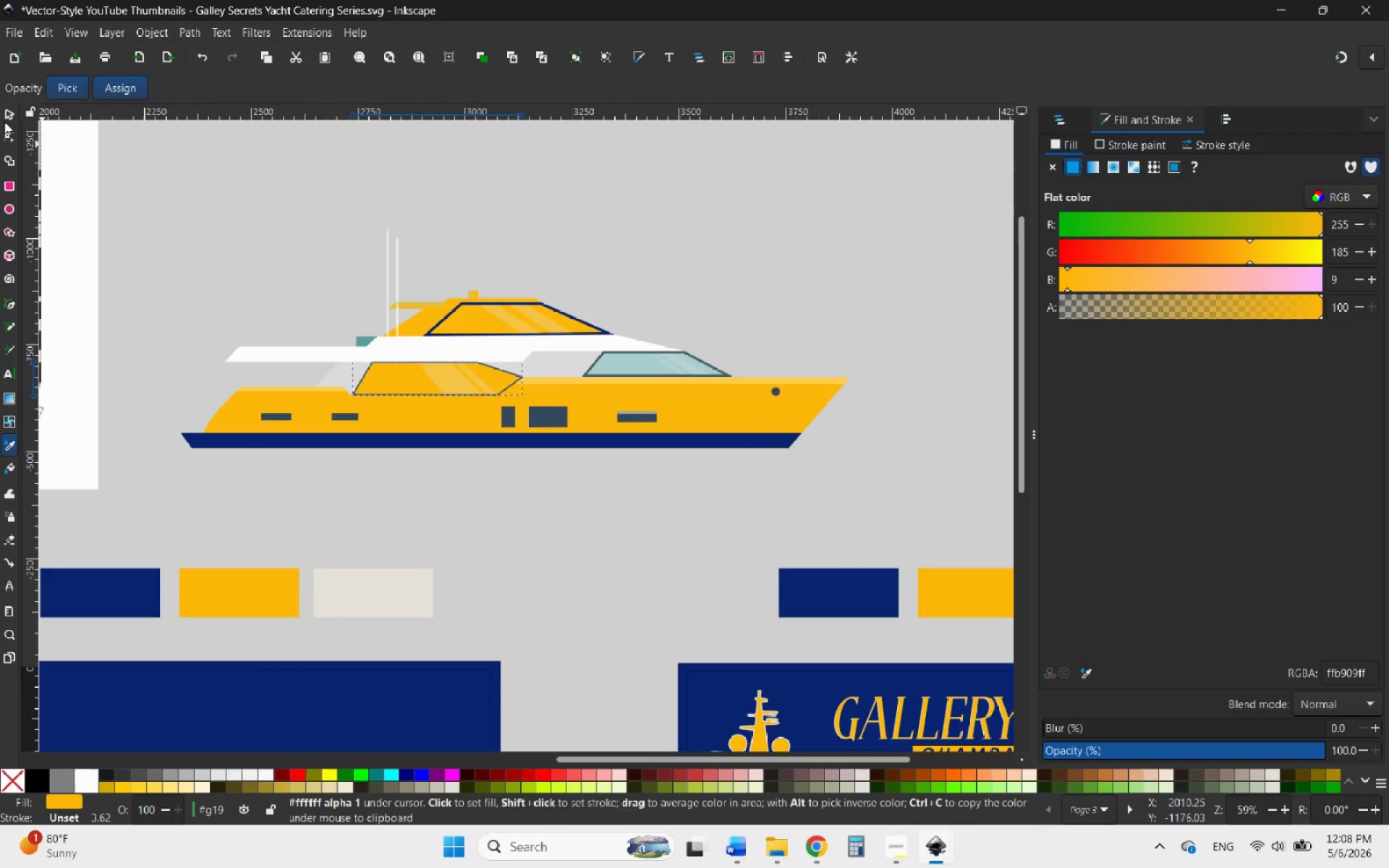 
left_click([3, 114])
 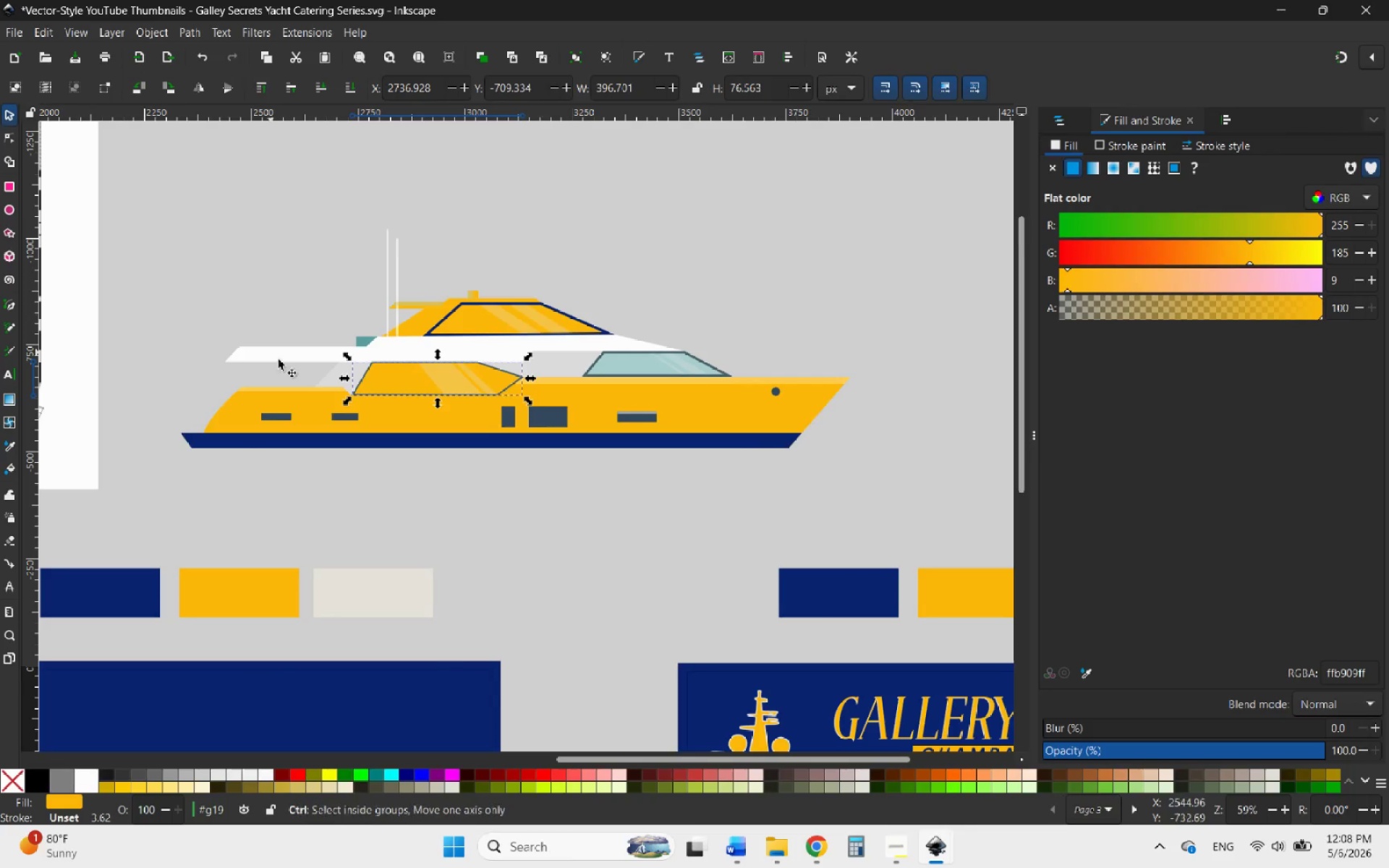 
hold_key(key=ControlLeft, duration=1.26)
 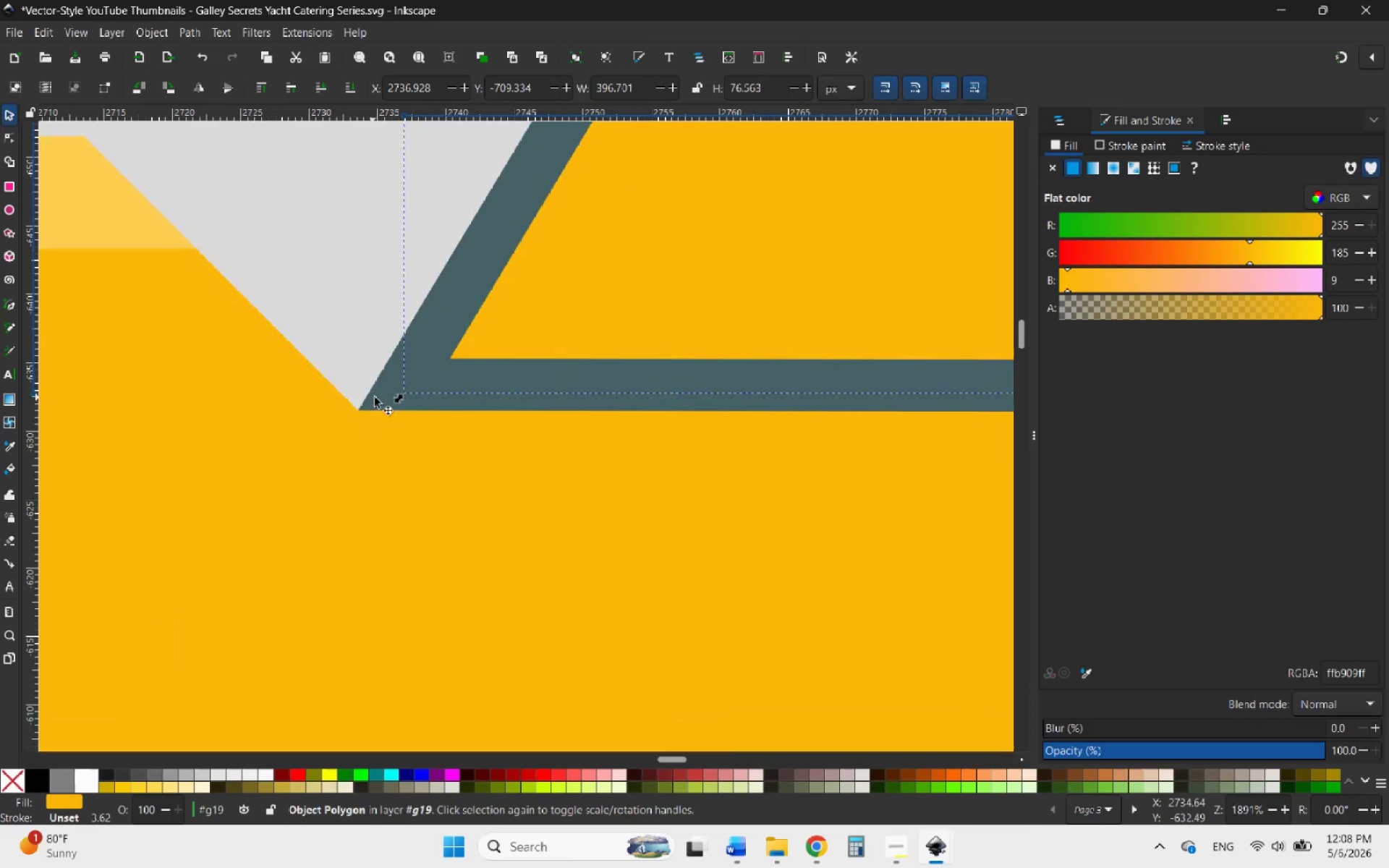 
hold_key(key=ControlLeft, duration=0.55)
 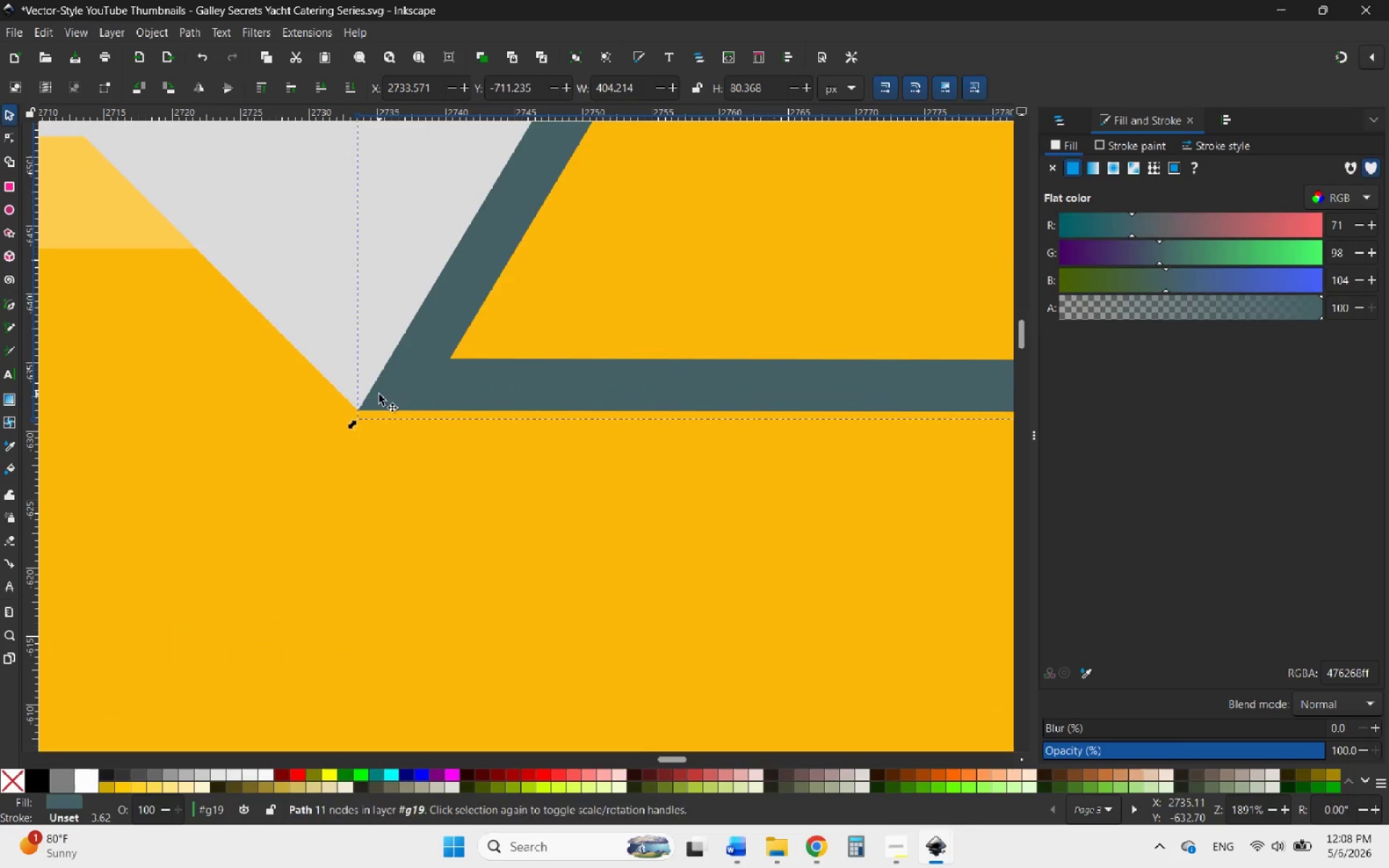 
scroll: coordinate [379, 399], scroll_direction: up, amount: 6.0
 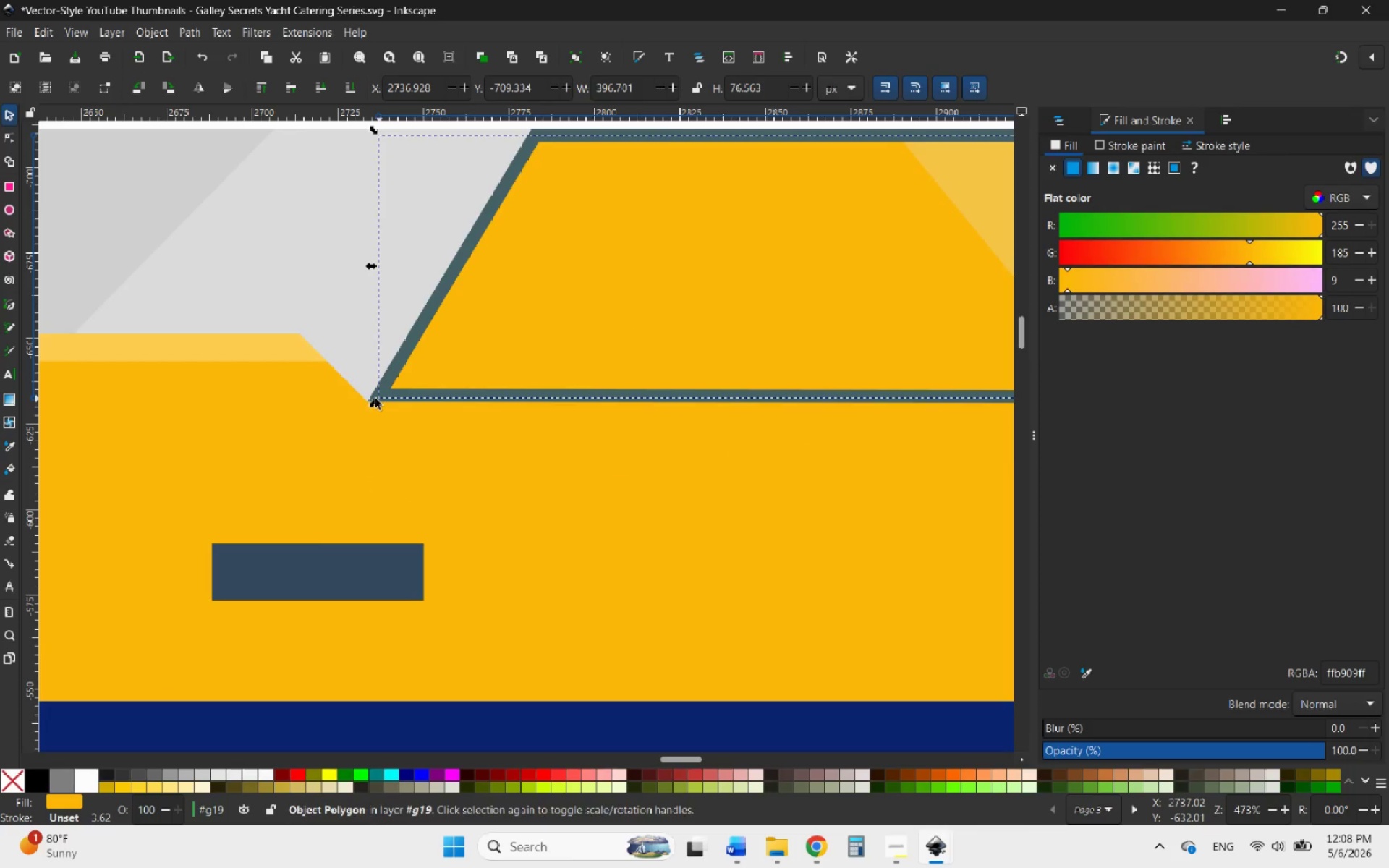 
left_click([379, 394])
 